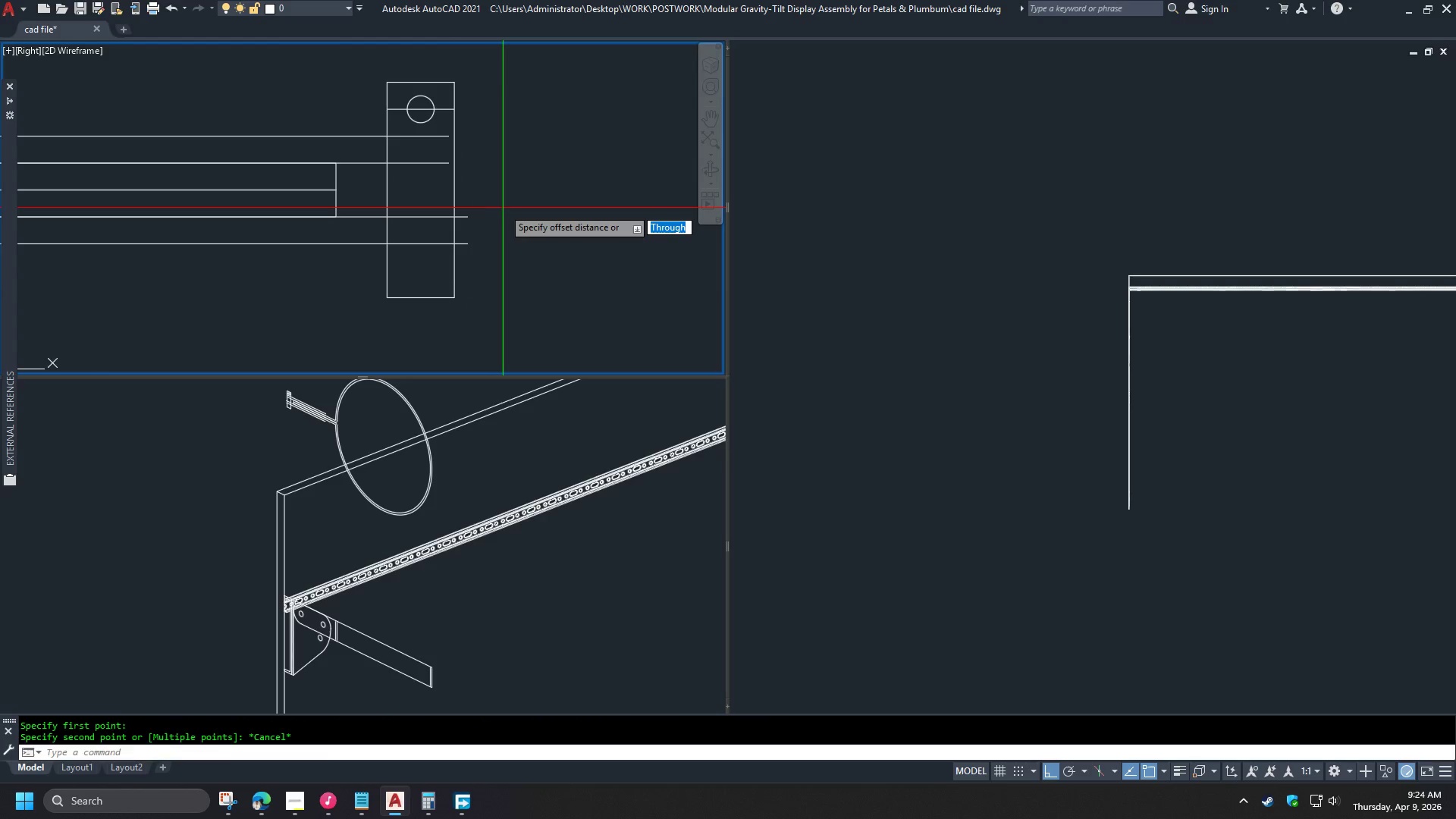 
key(Space)
 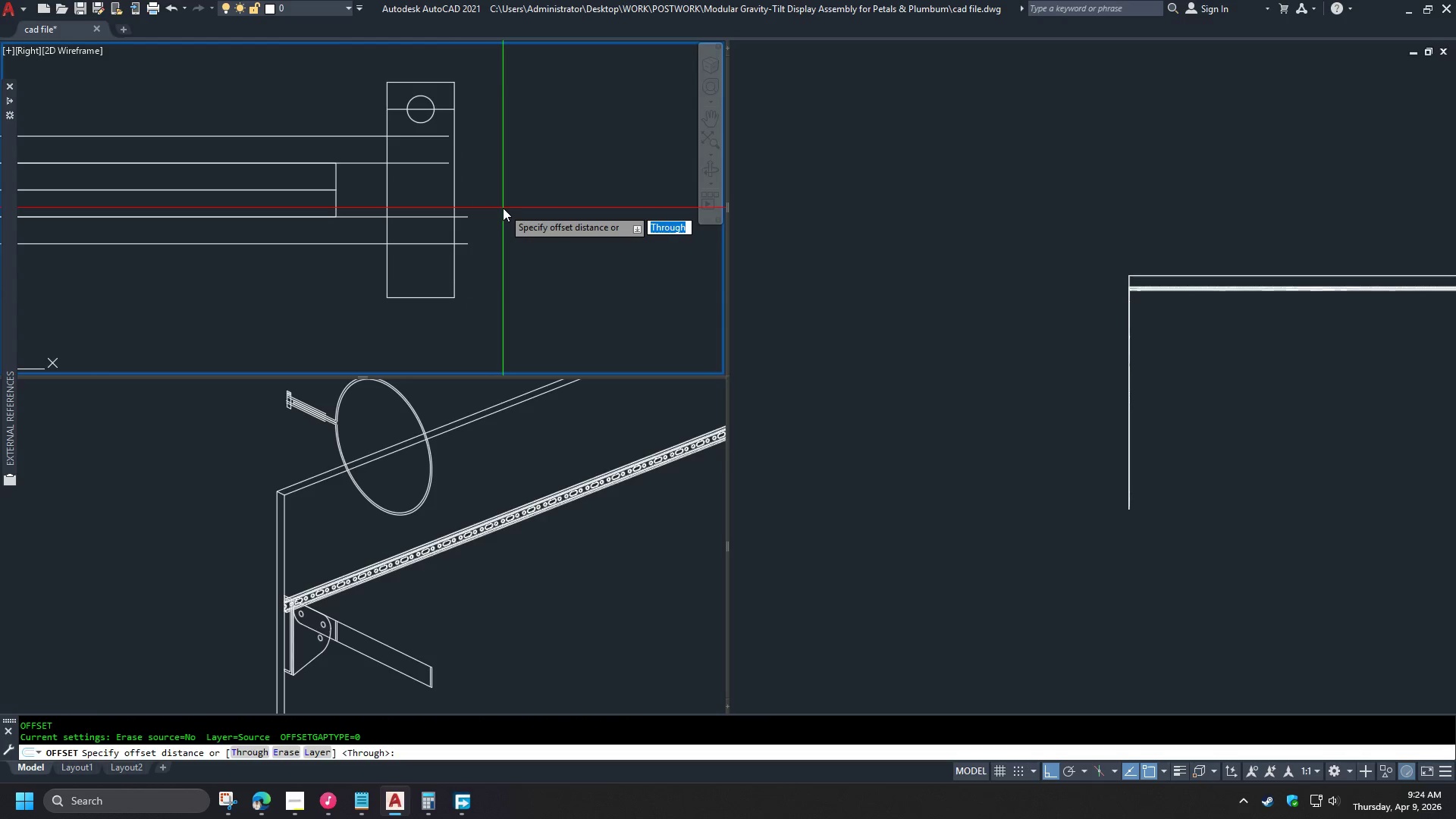 
key(Numpad3)
 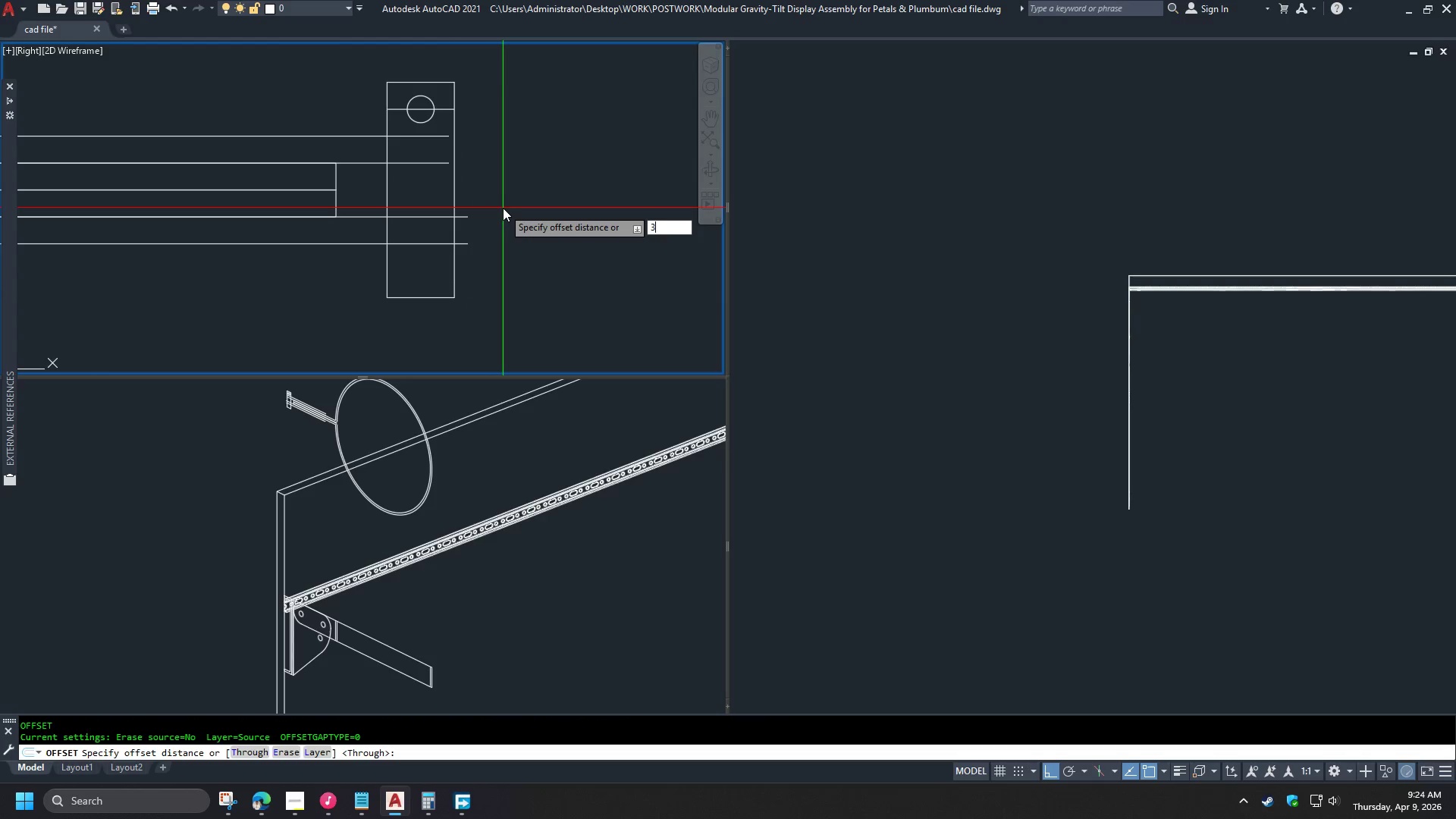 
key(Numpad0)
 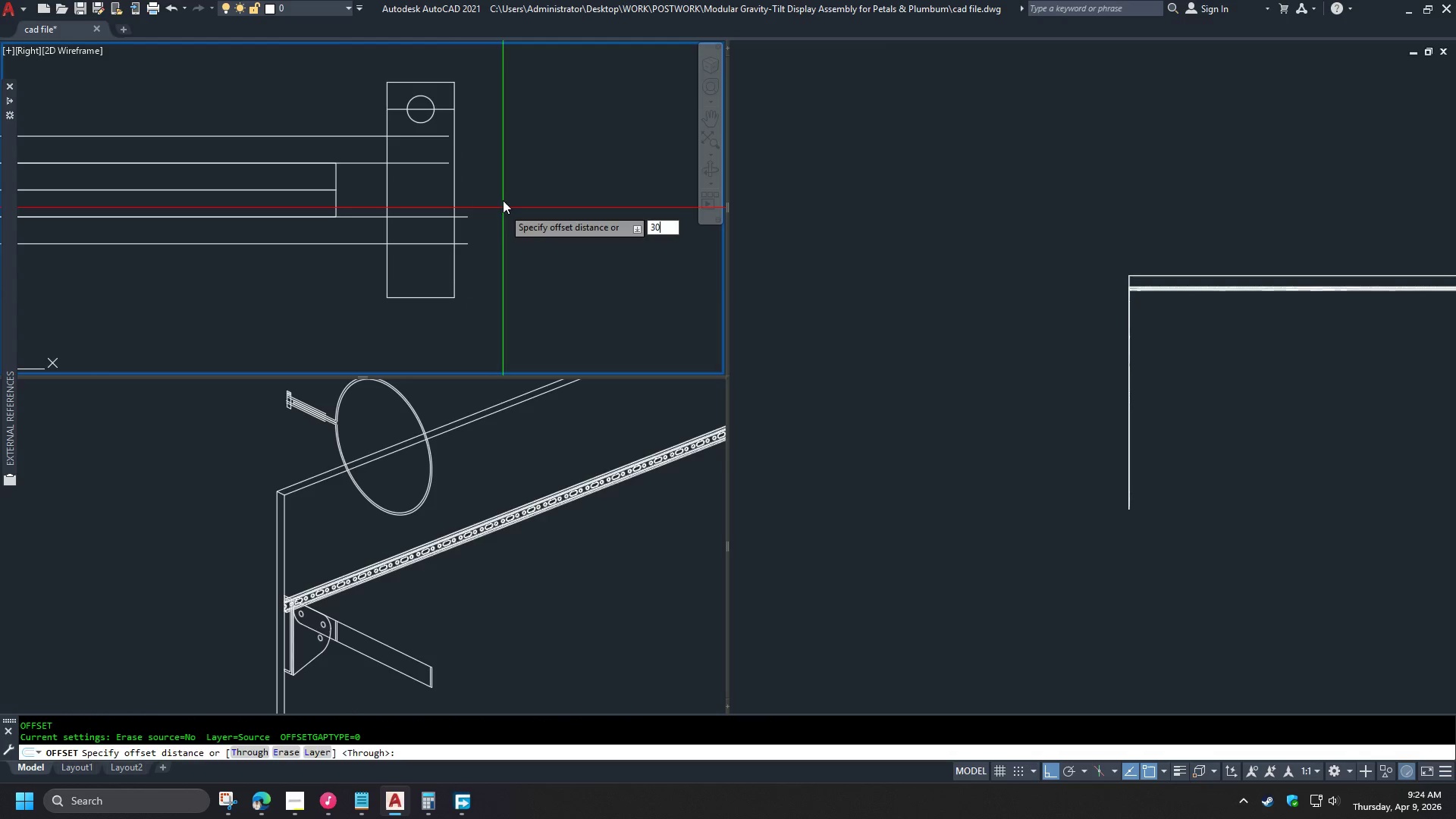 
key(NumpadEnter)
 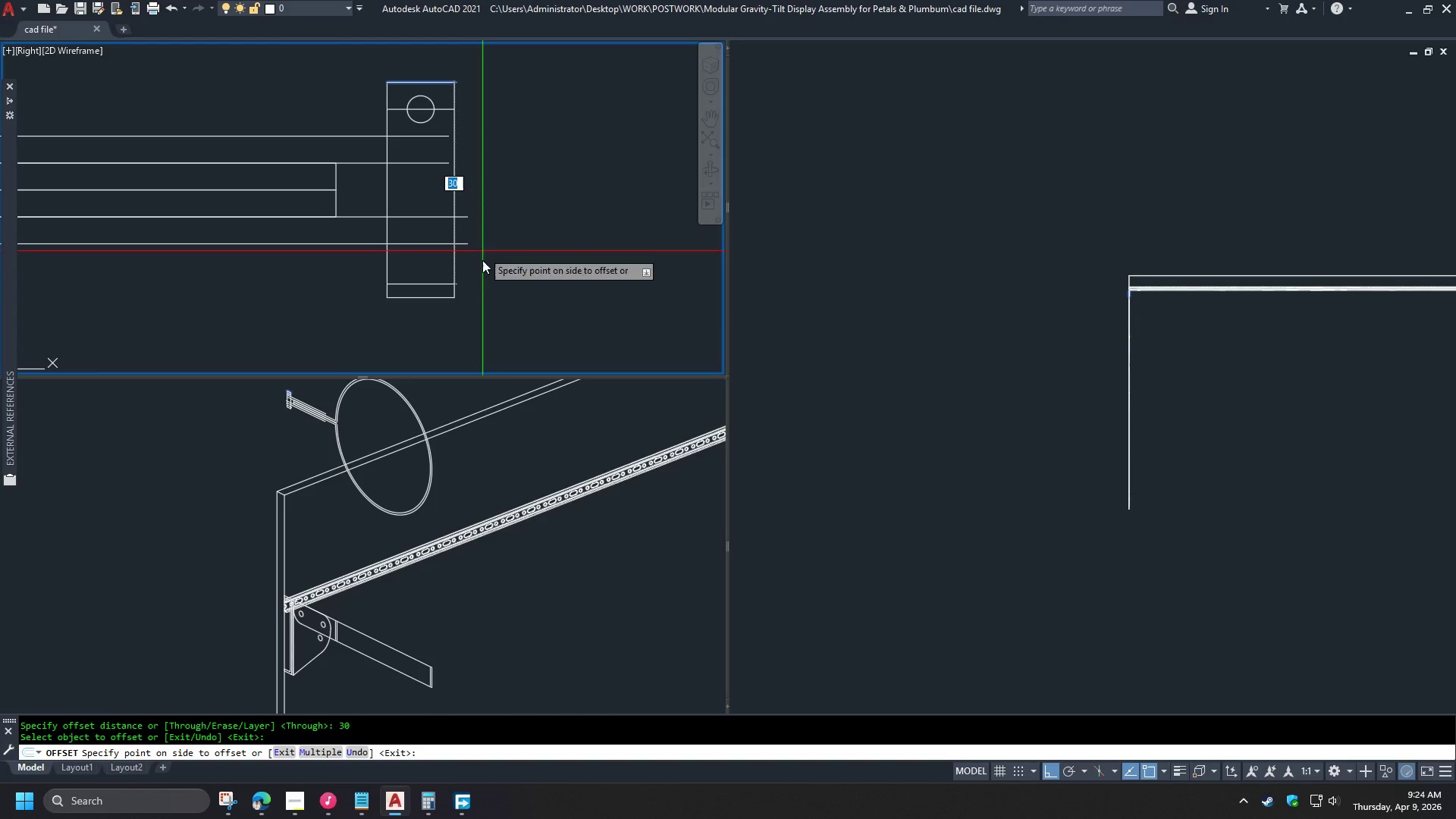 
left_click_drag(start_coordinate=[479, 312], to_coordinate=[480, 317])
 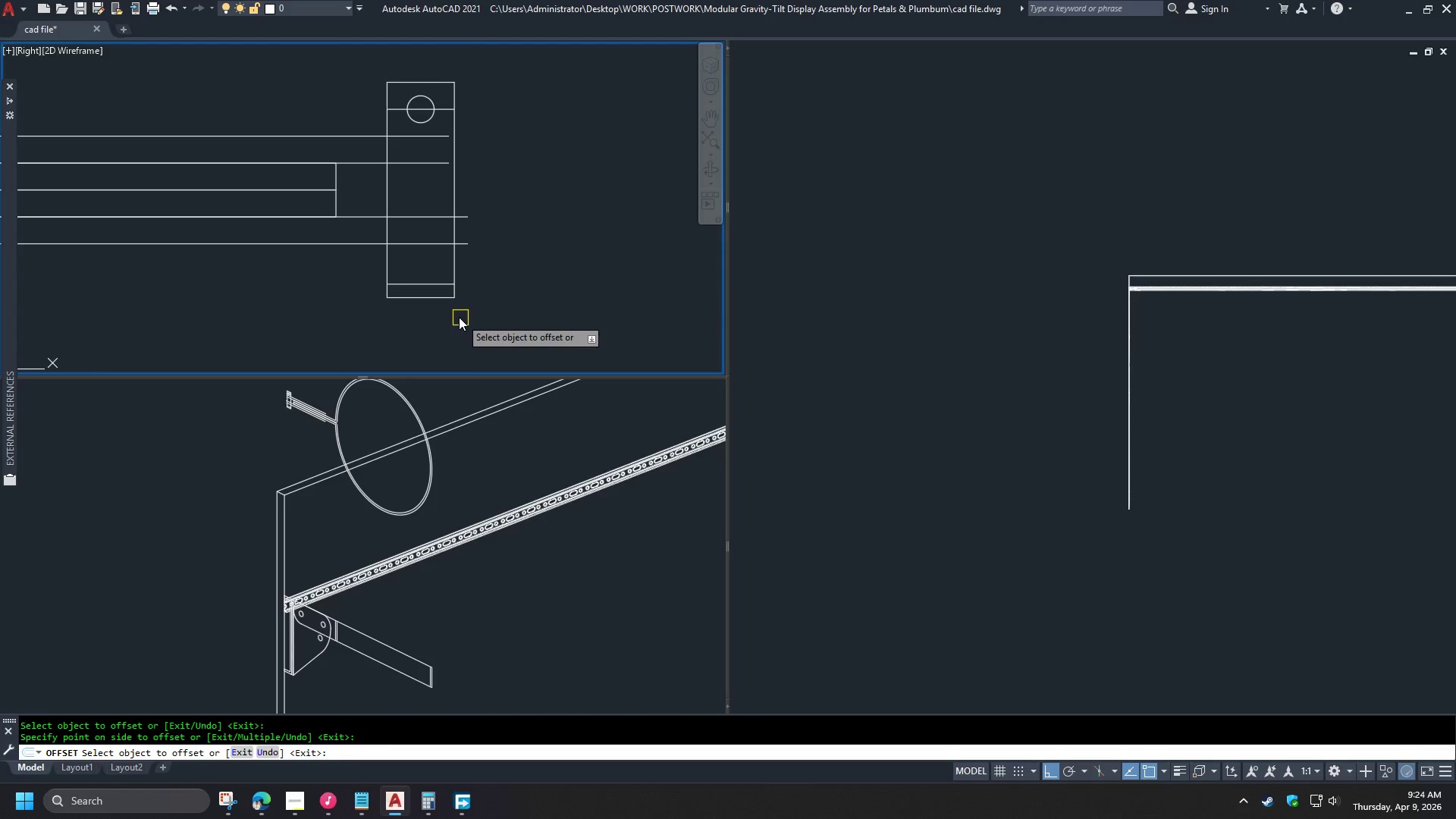 
key(Space)
 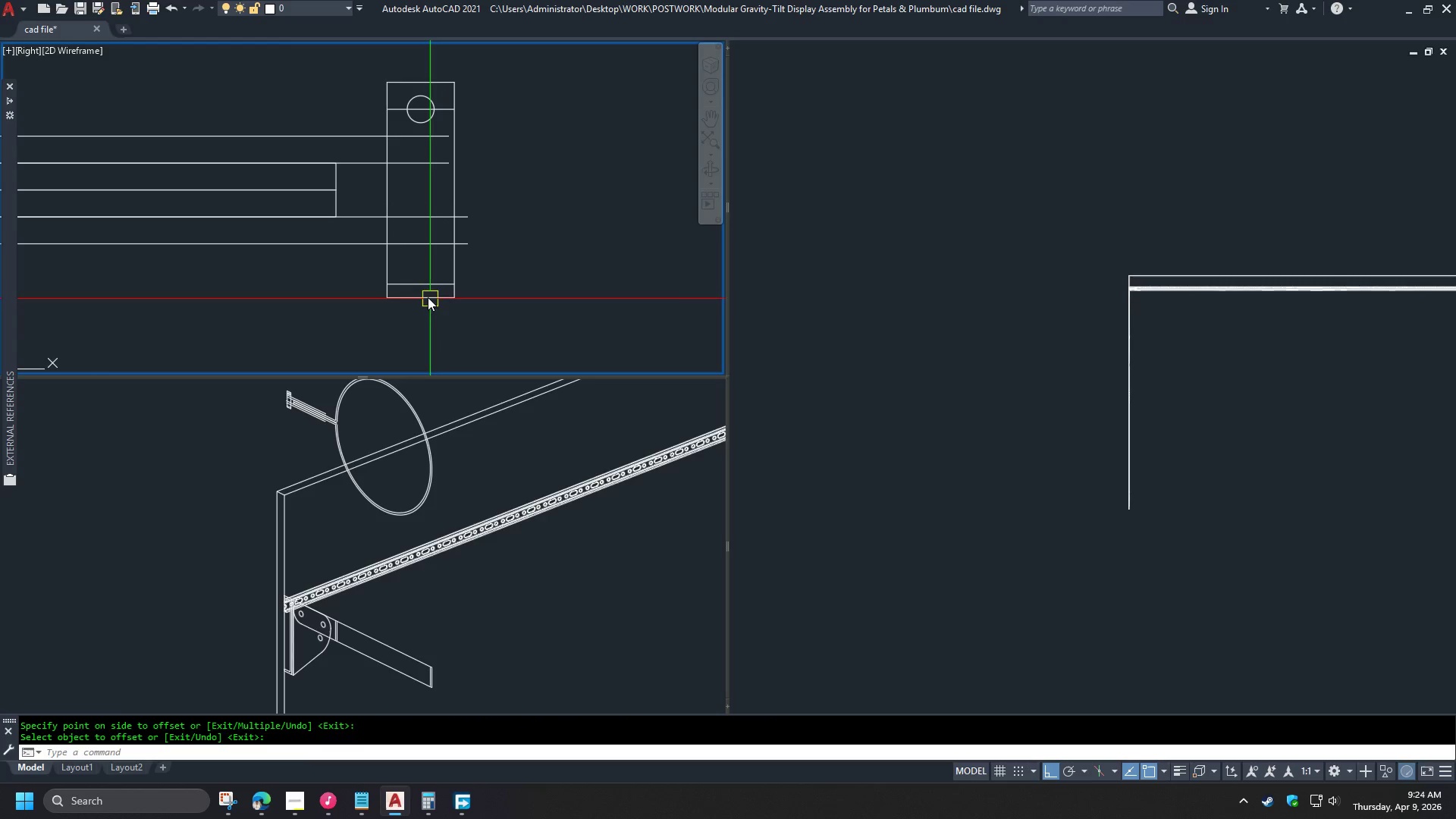 
left_click([426, 297])
 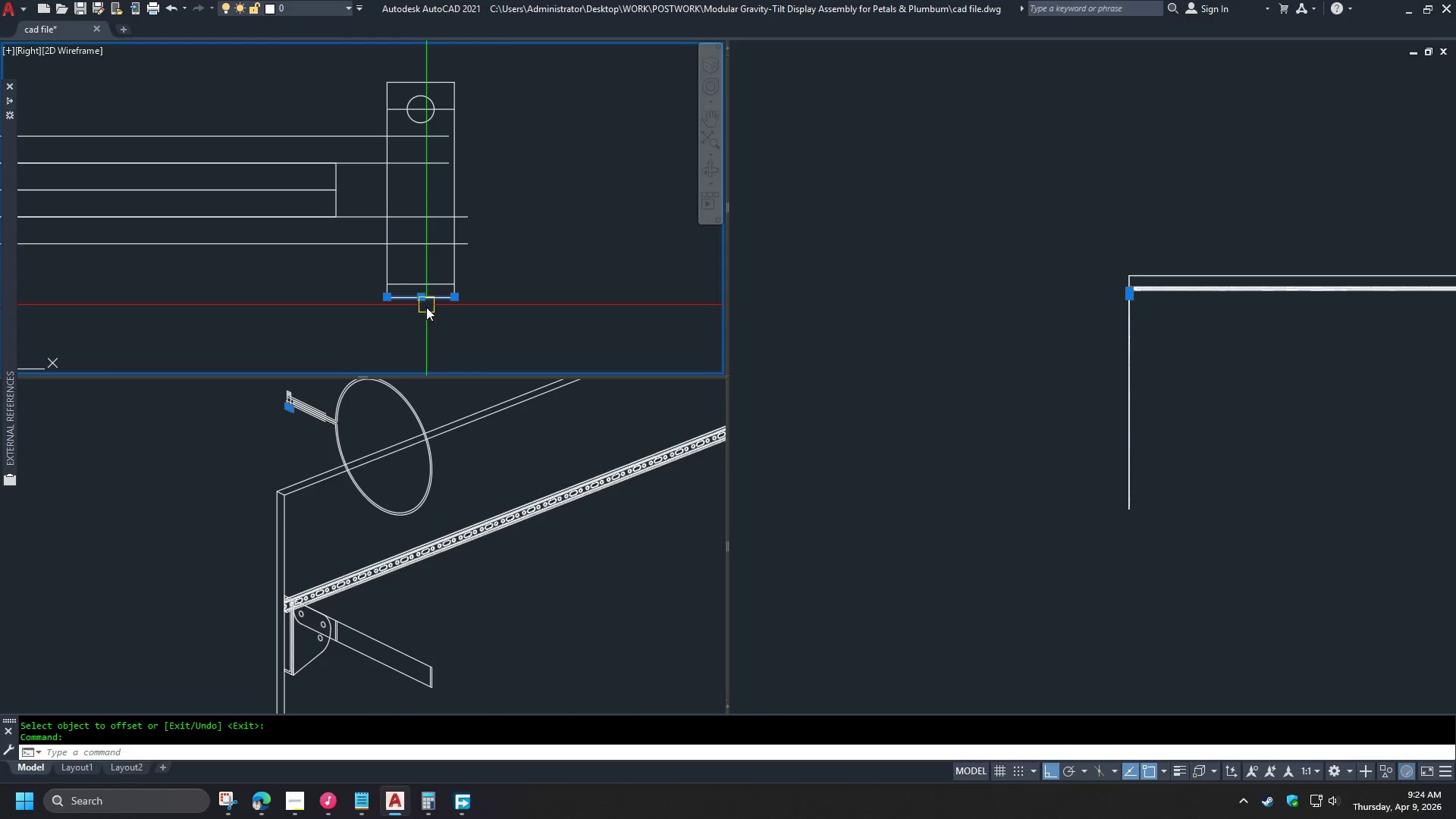 
key(E)
 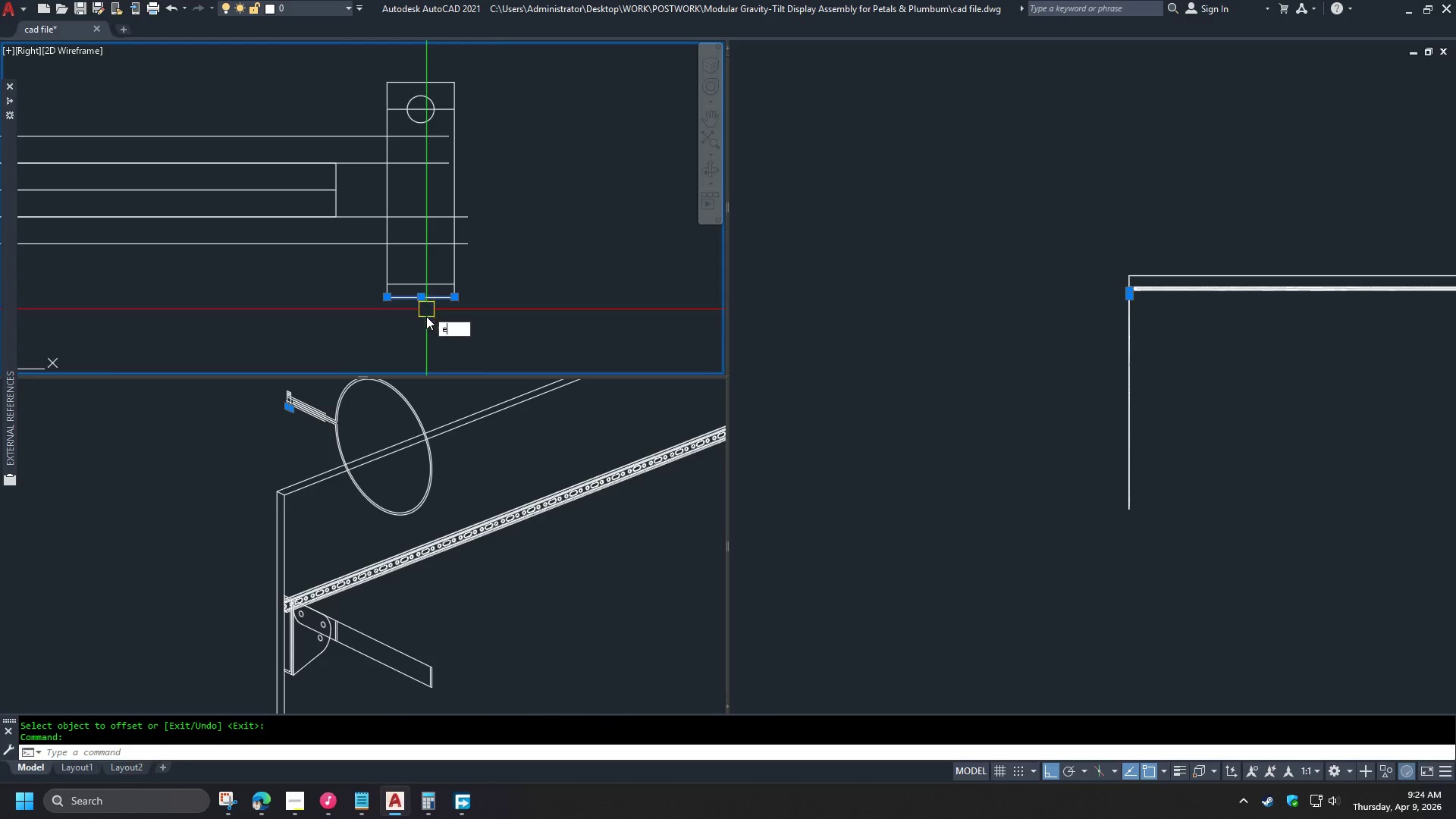 
key(Space)
 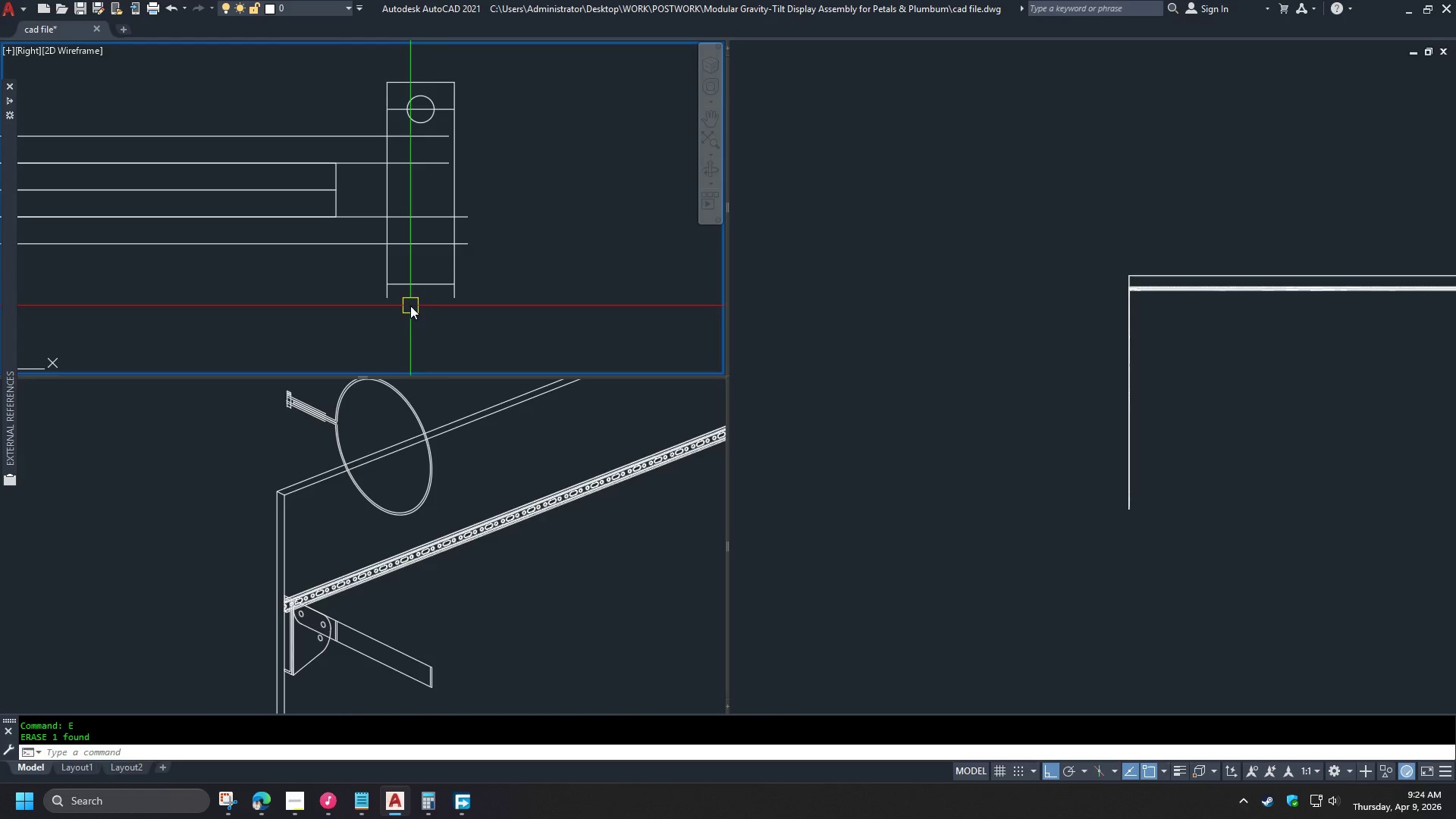 
scroll: coordinate [409, 304], scroll_direction: up, amount: 1.0
 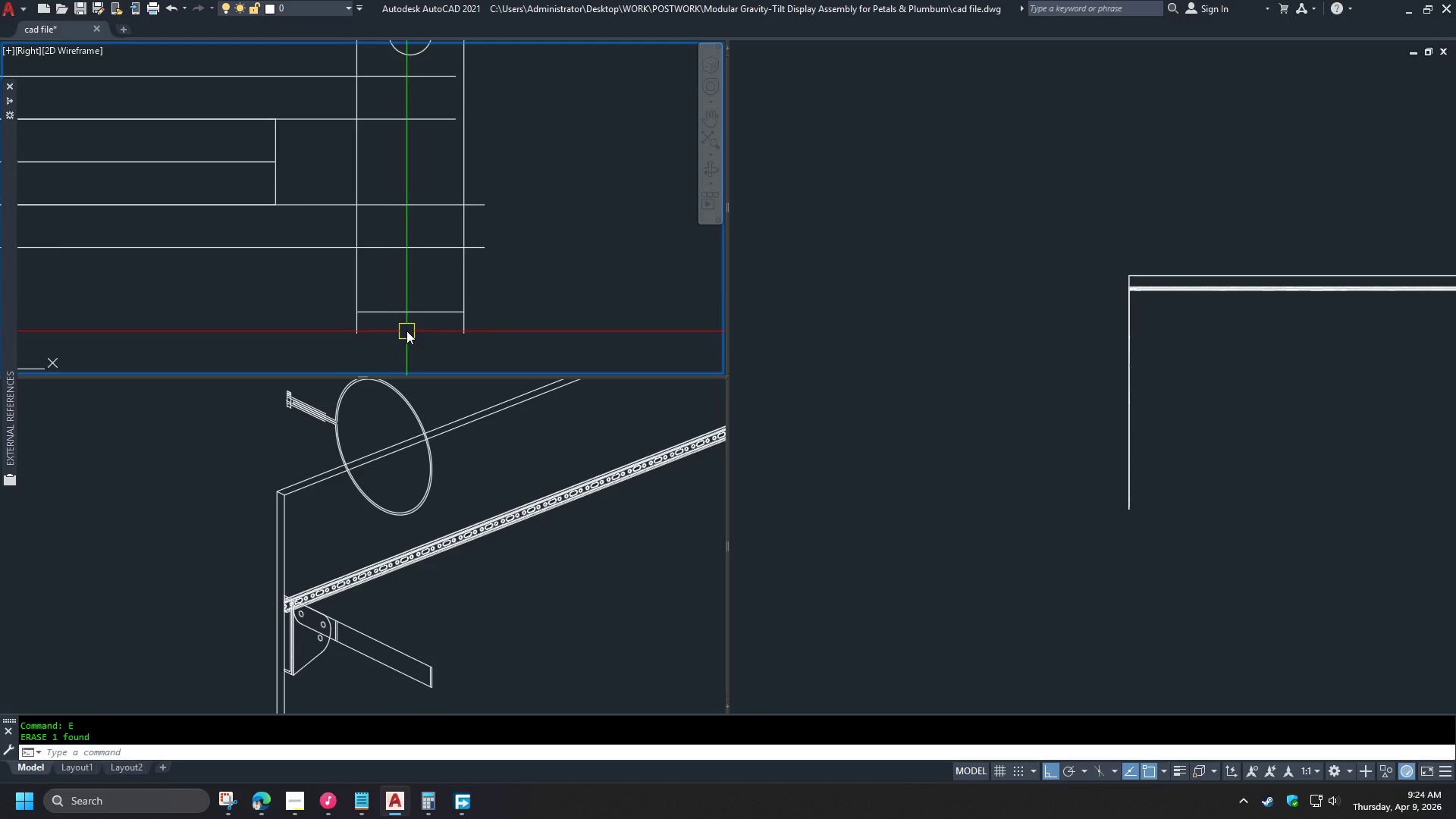 
key(O)
 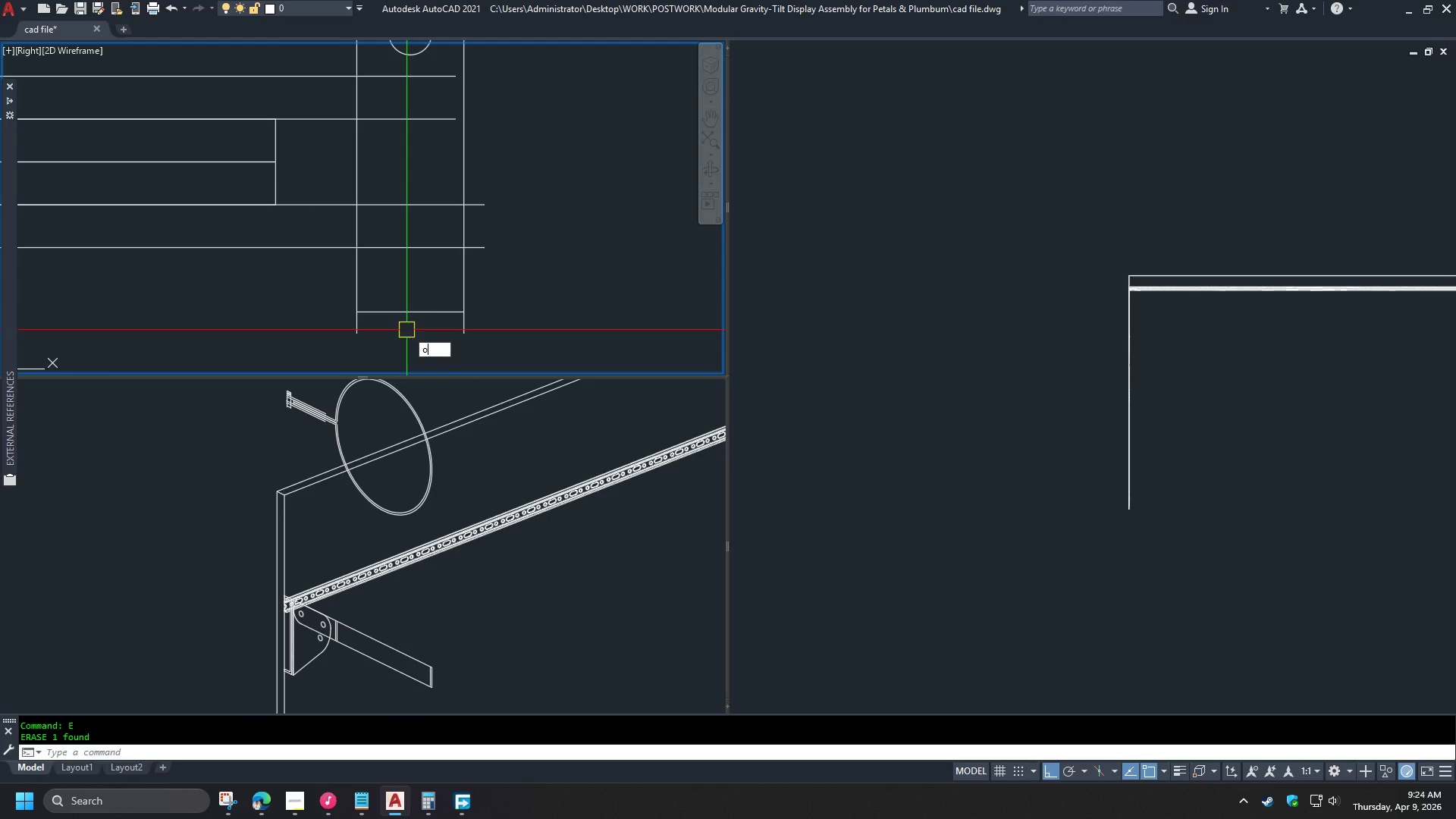 
key(Space)
 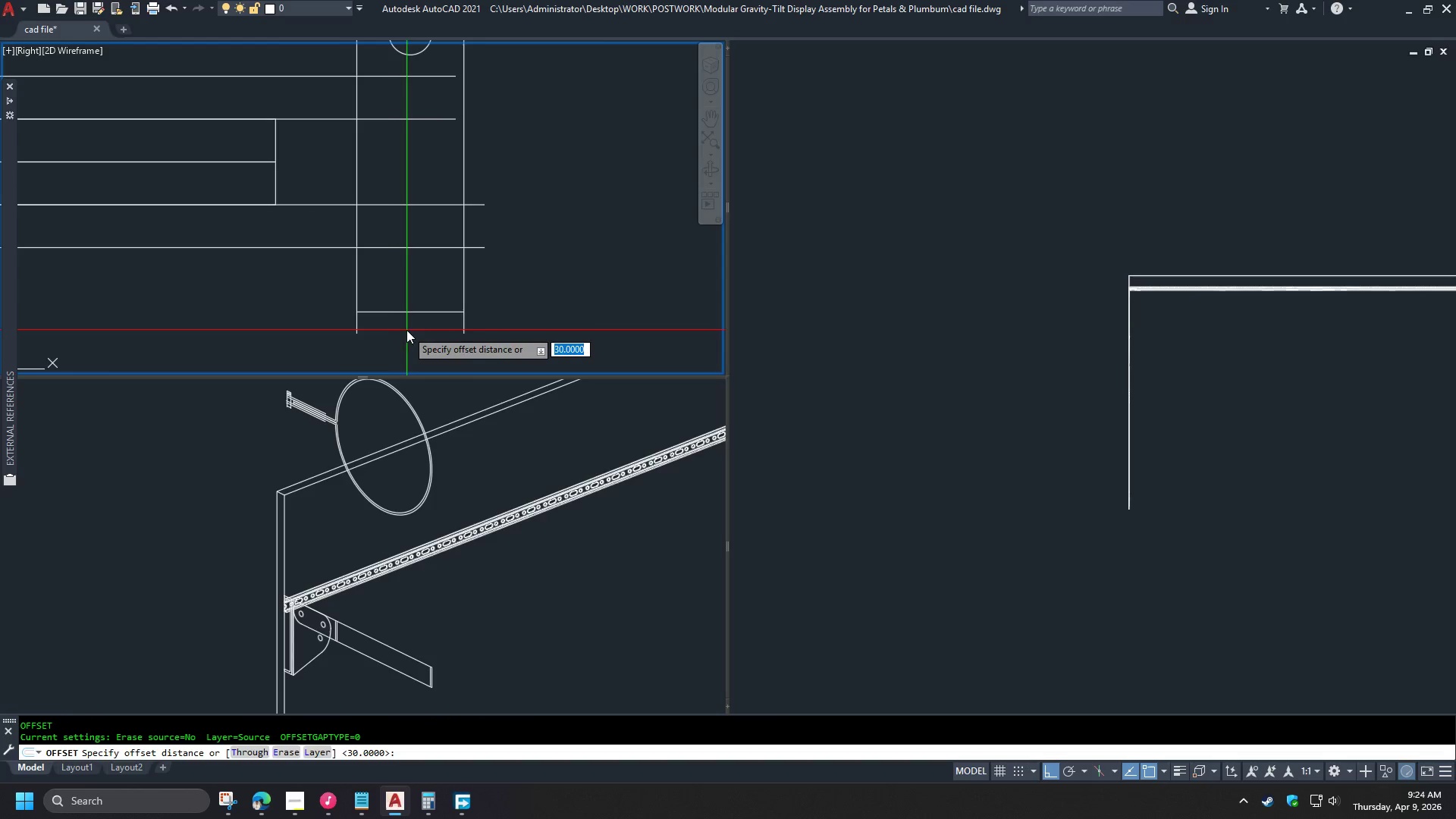 
key(T)
 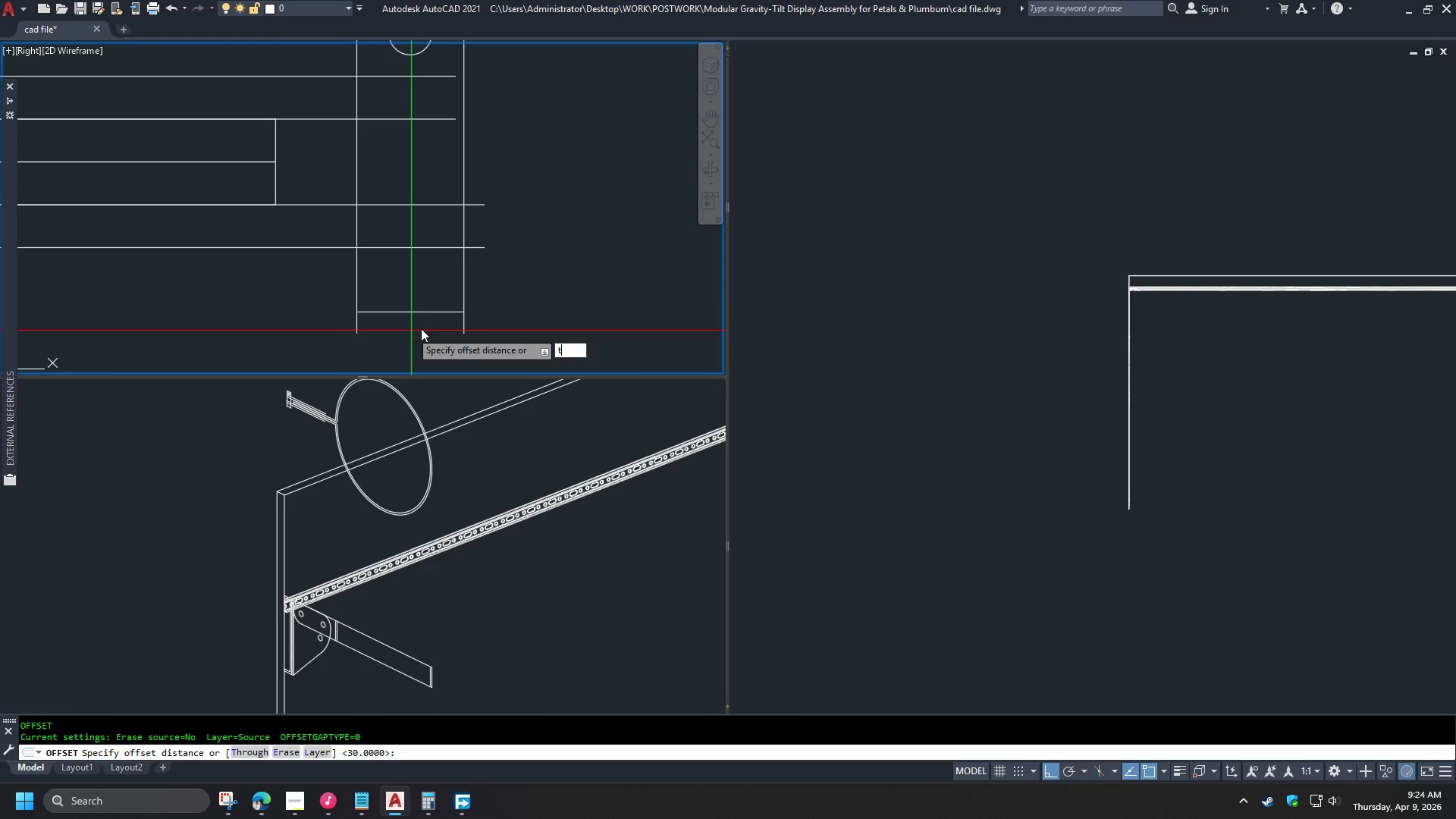 
key(Escape)
 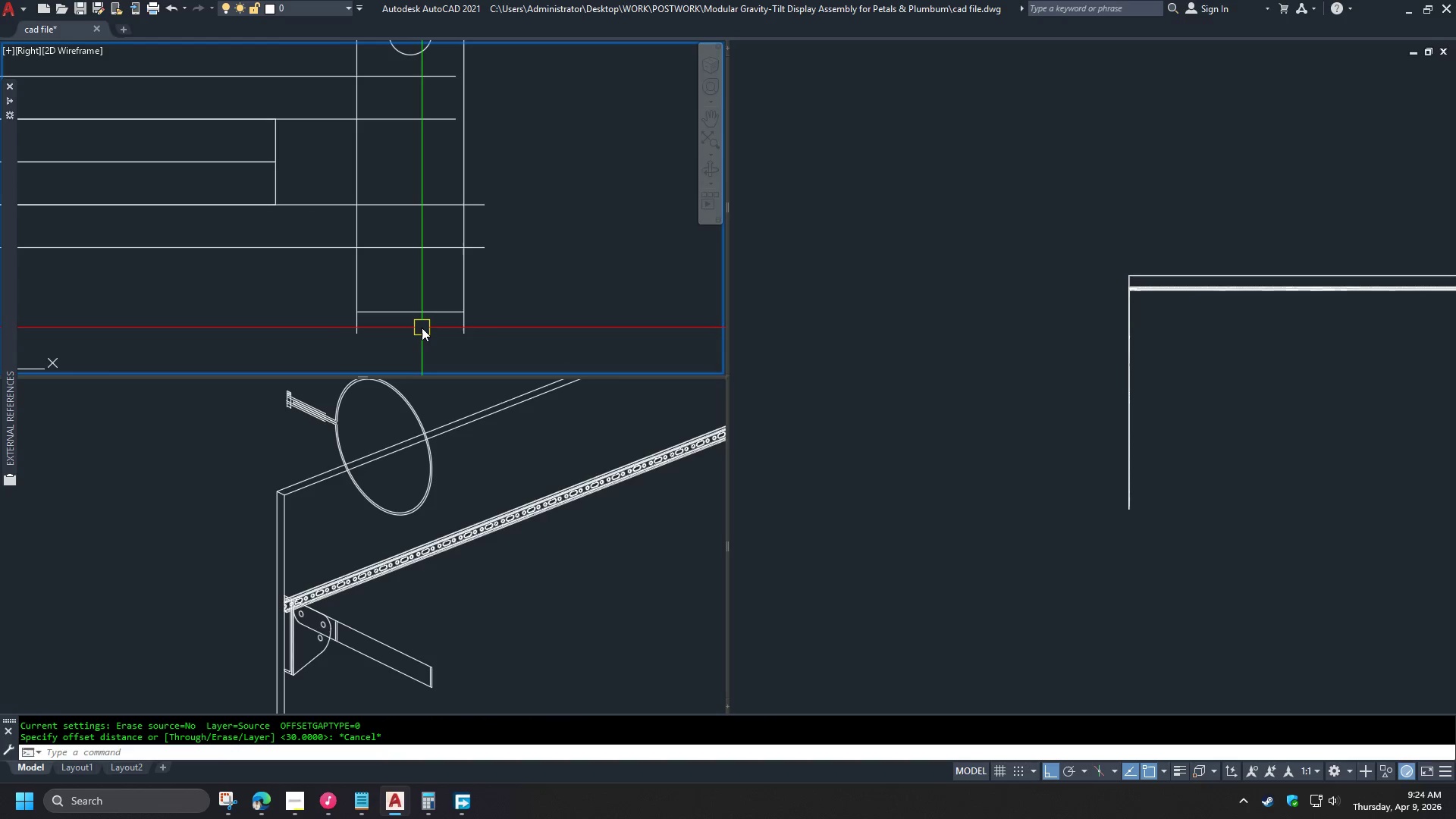 
key(O)
 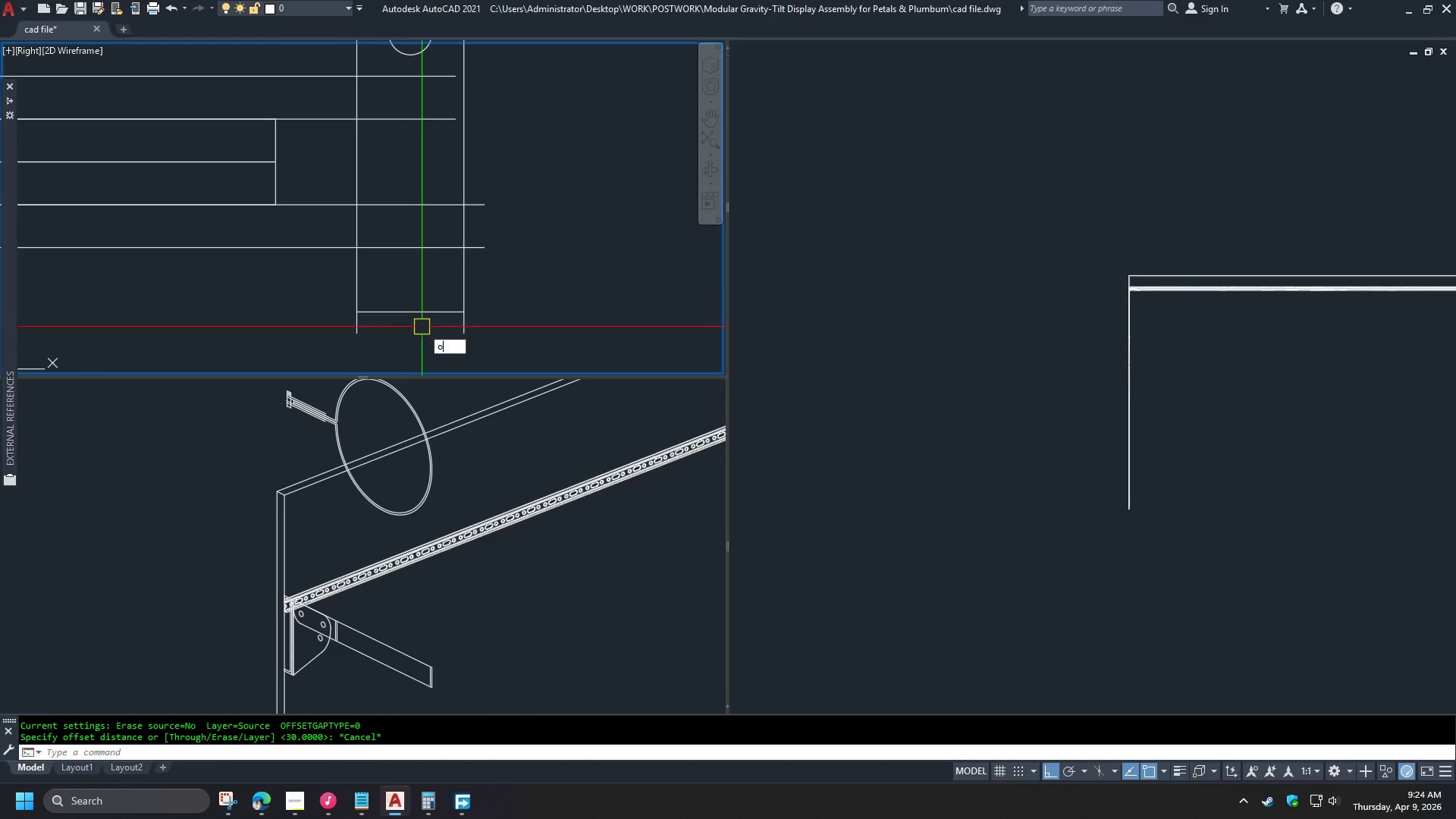 
key(Space)
 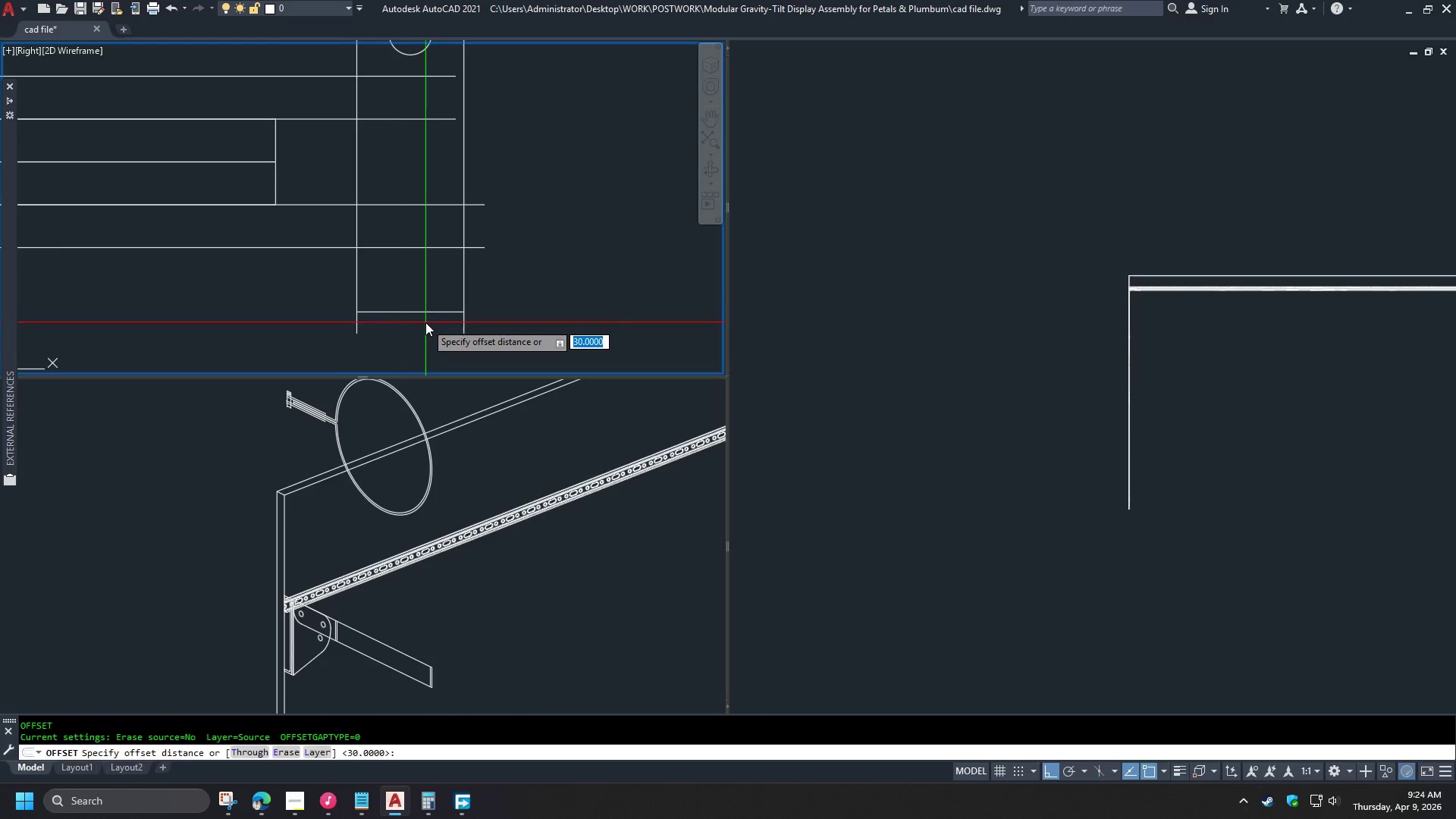 
key(T)
 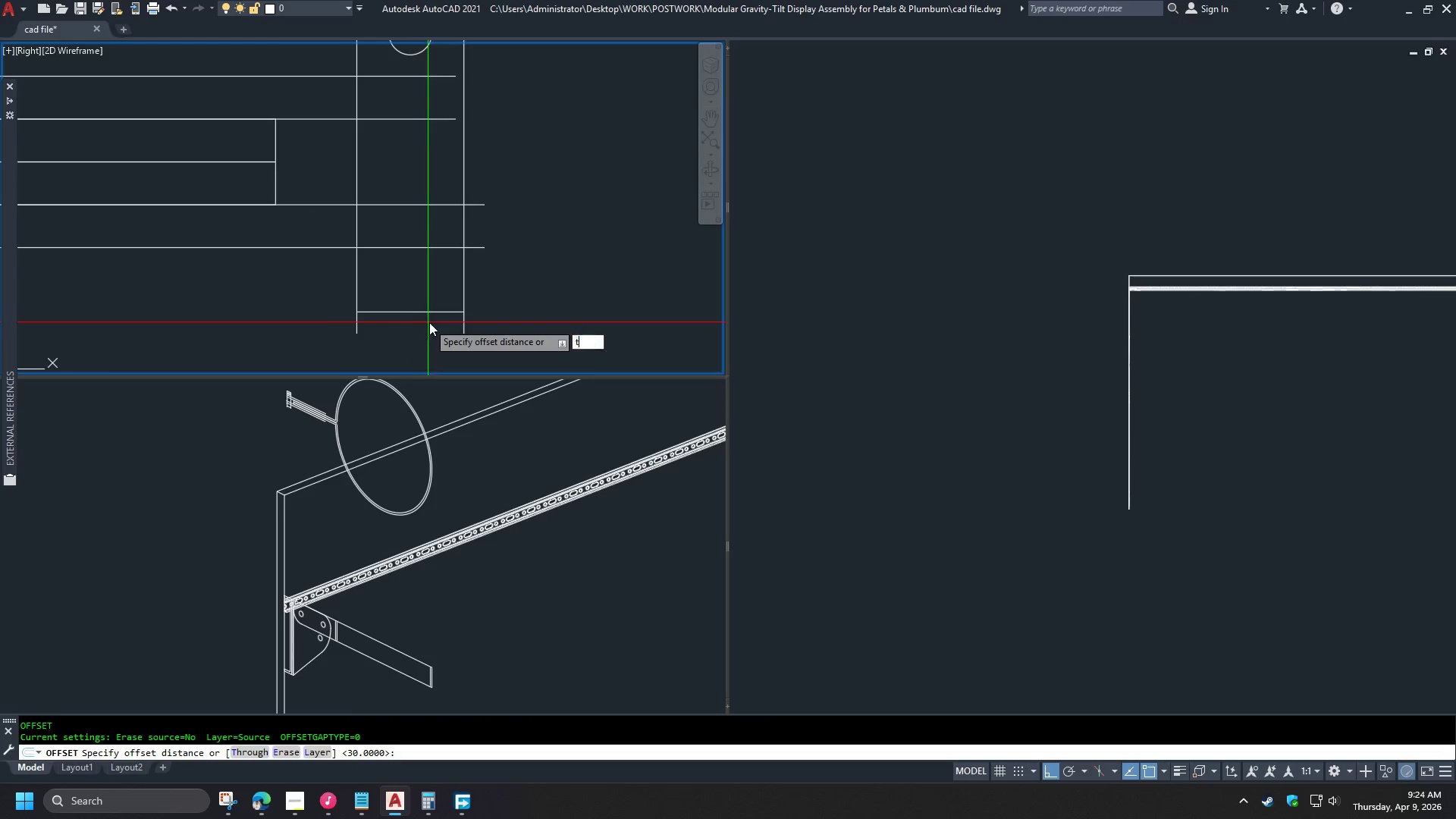 
key(Space)
 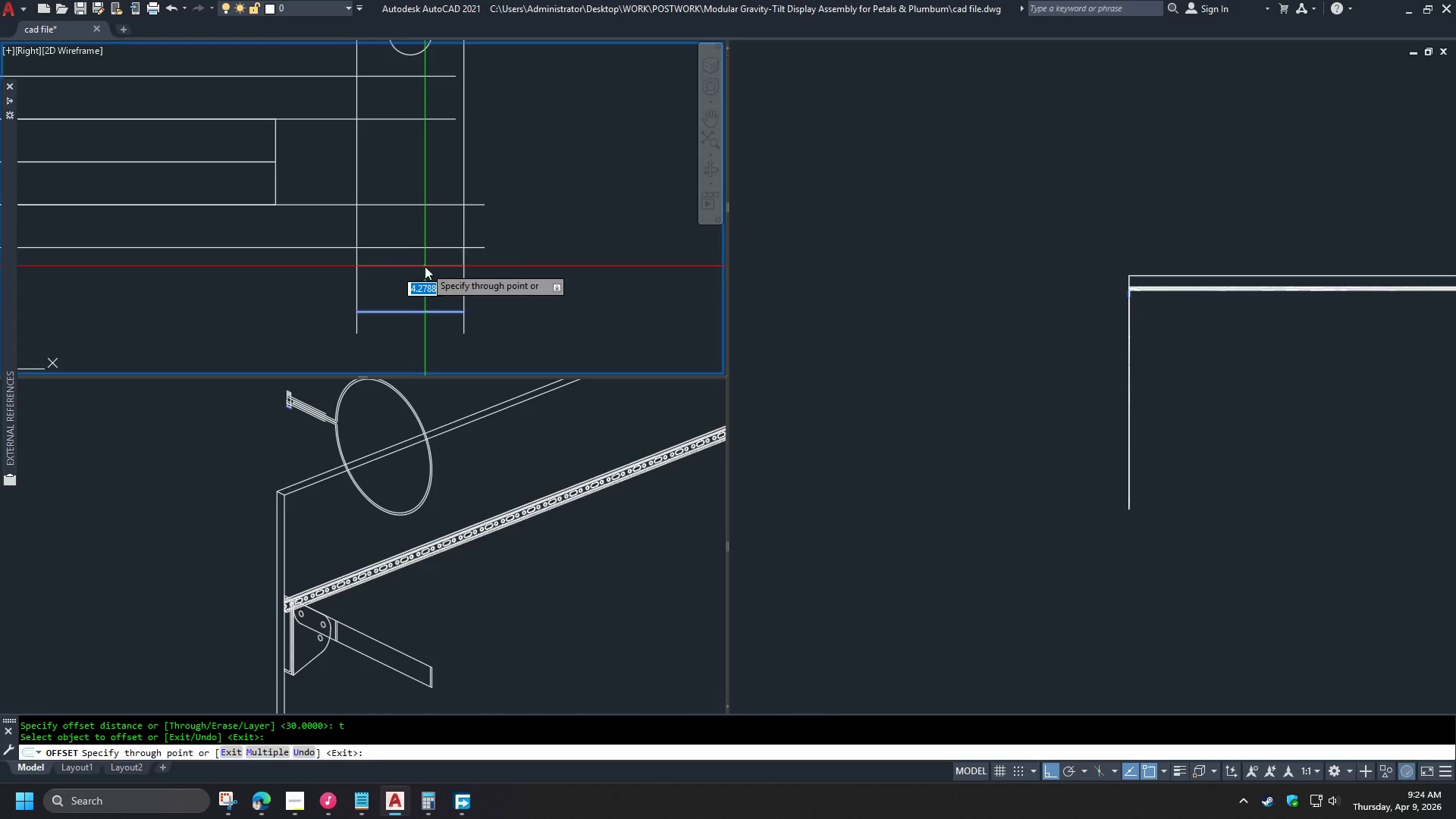 
wait(6.23)
 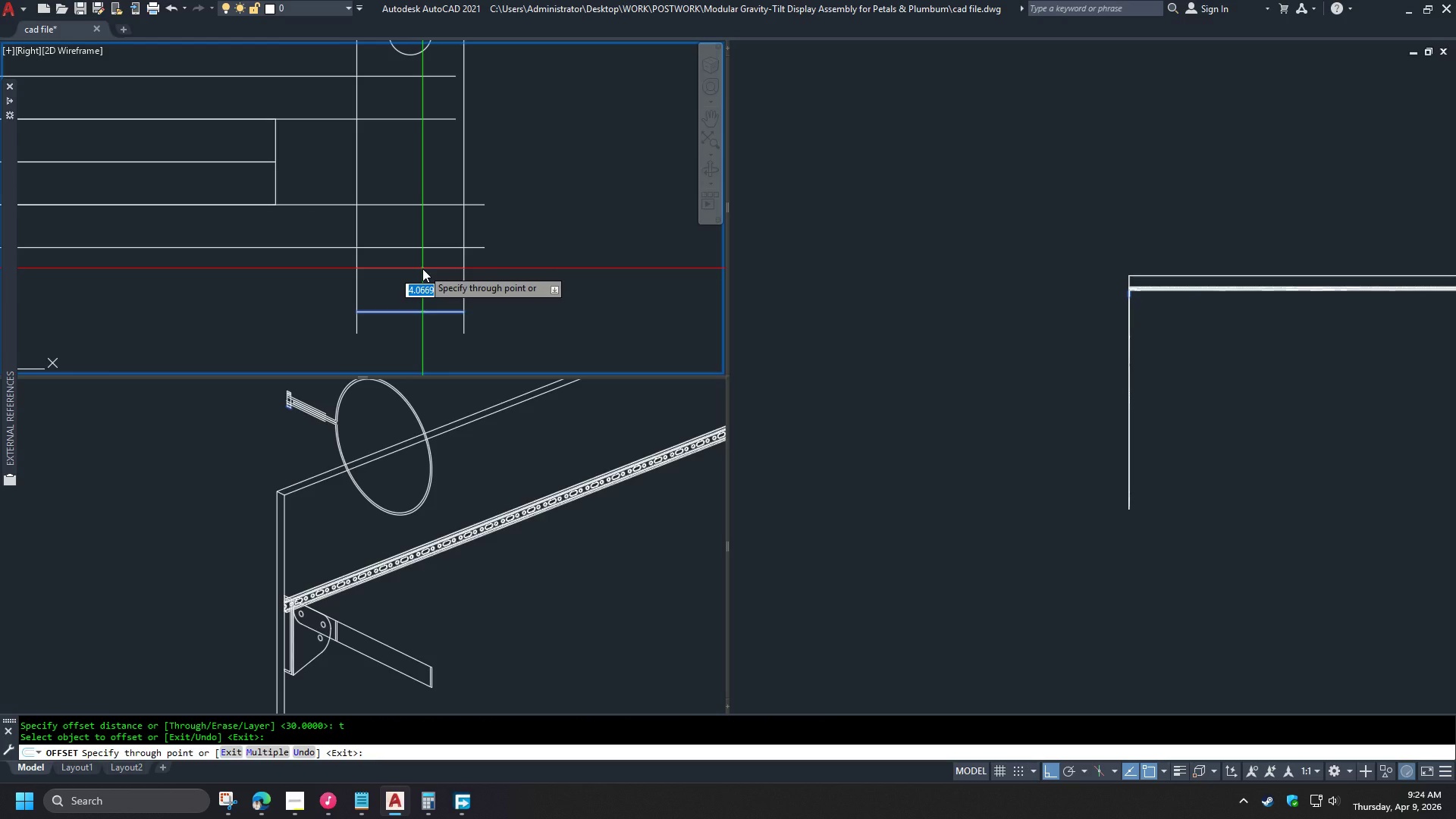 
scroll: coordinate [425, 265], scroll_direction: down, amount: 1.0
 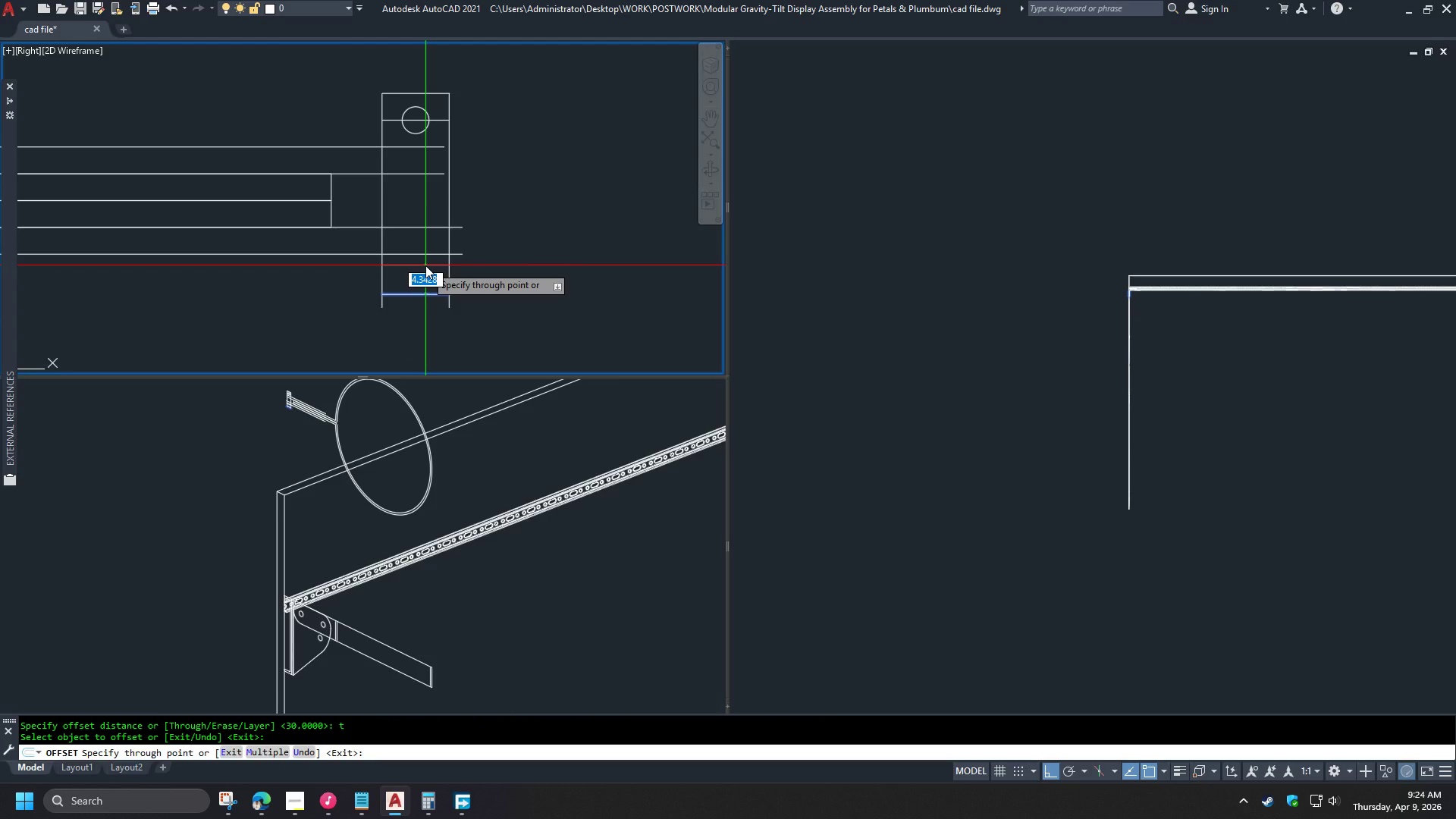 
scroll: coordinate [425, 265], scroll_direction: up, amount: 1.0
 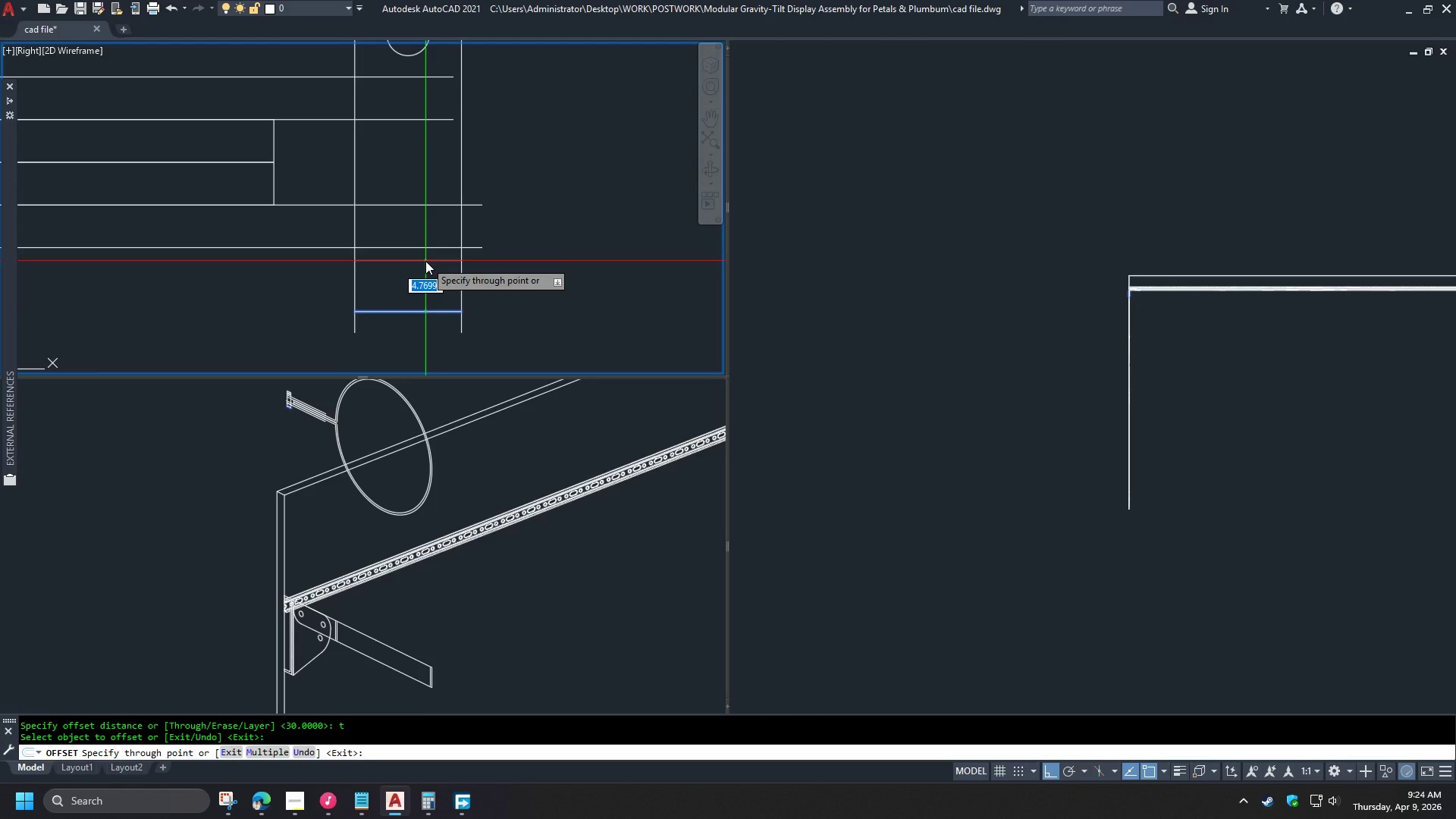 
key(5)
 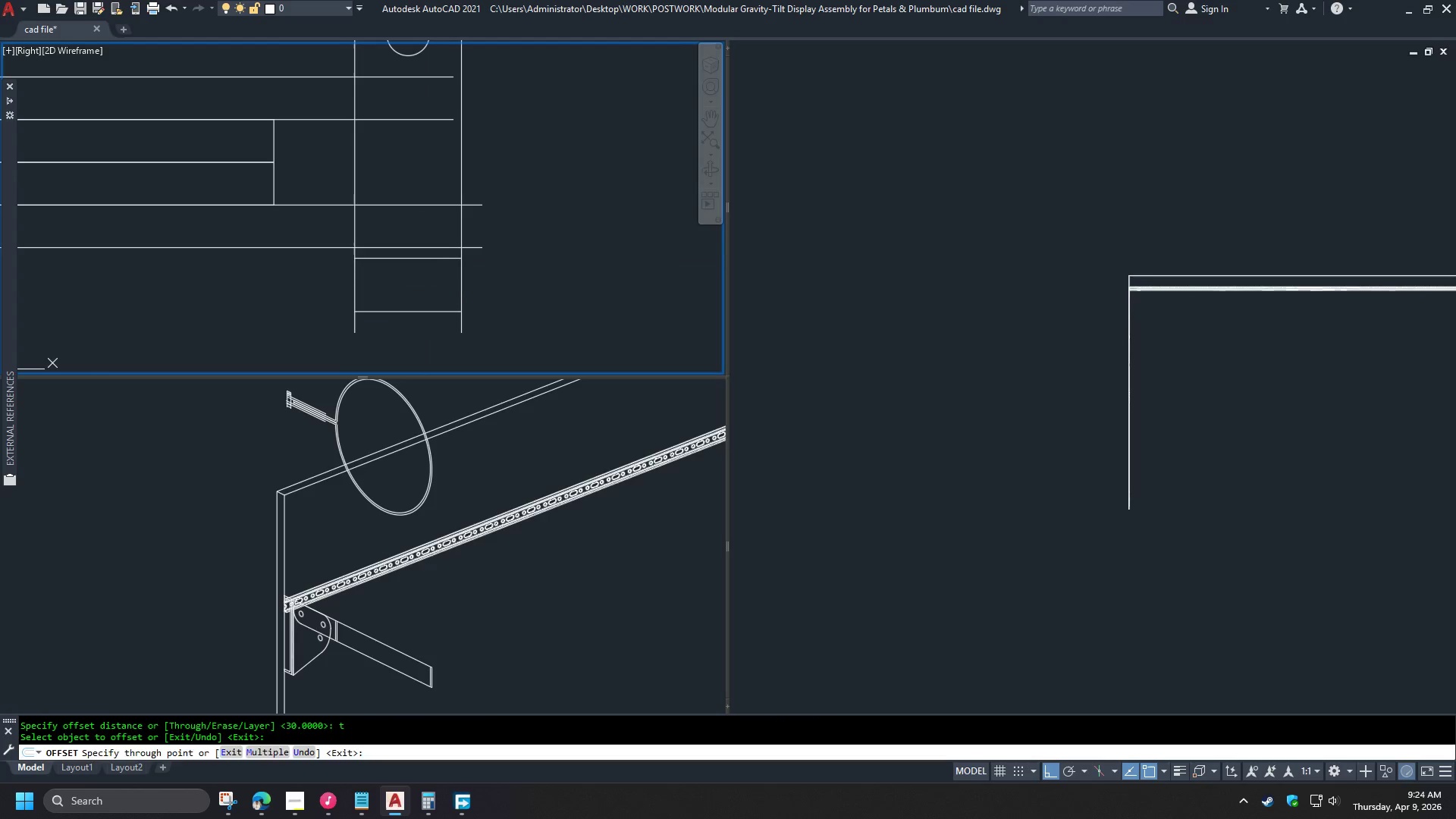 
key(Space)
 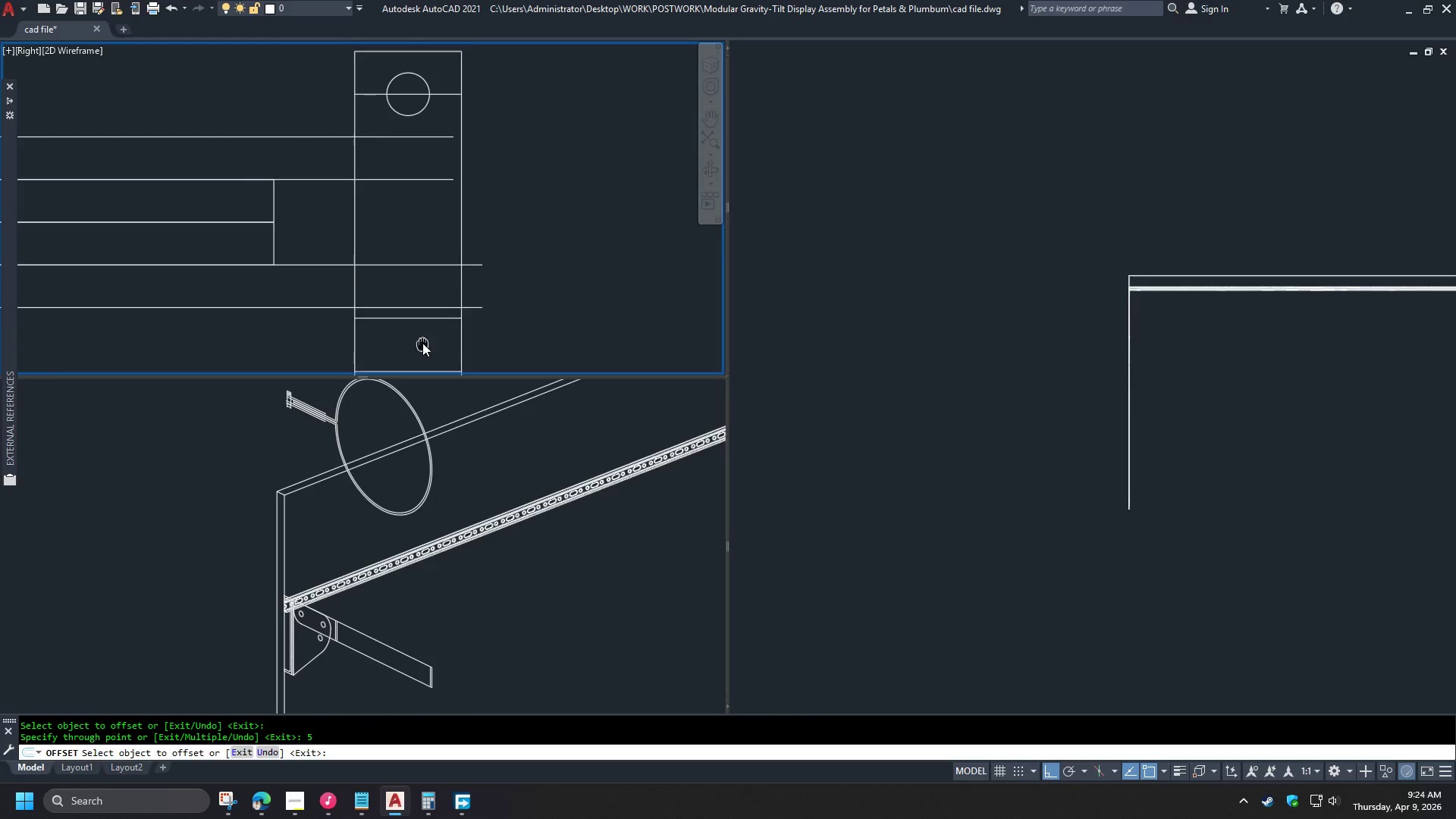 
scroll: coordinate [422, 338], scroll_direction: down, amount: 1.0
 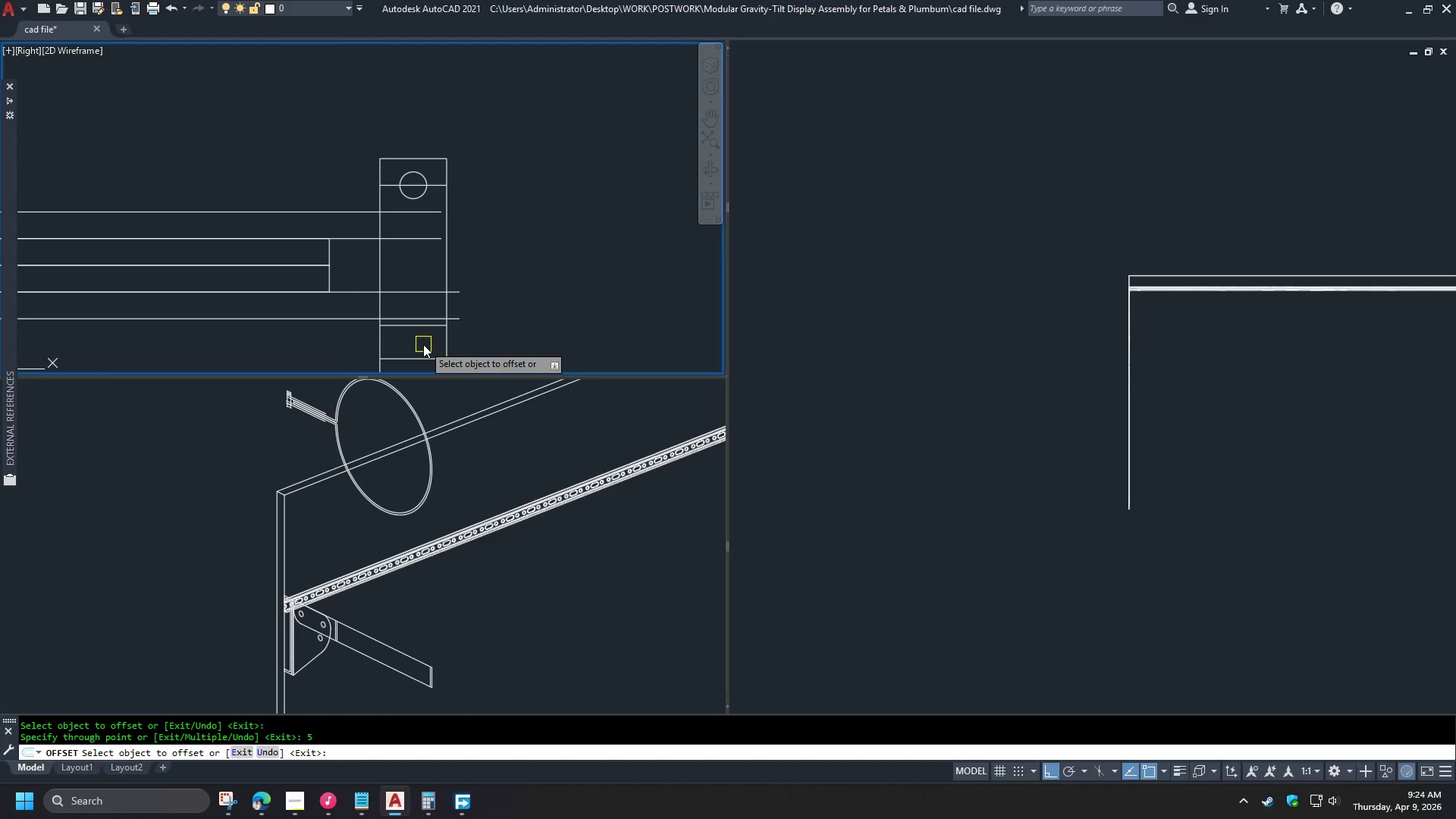 
key(Space)
 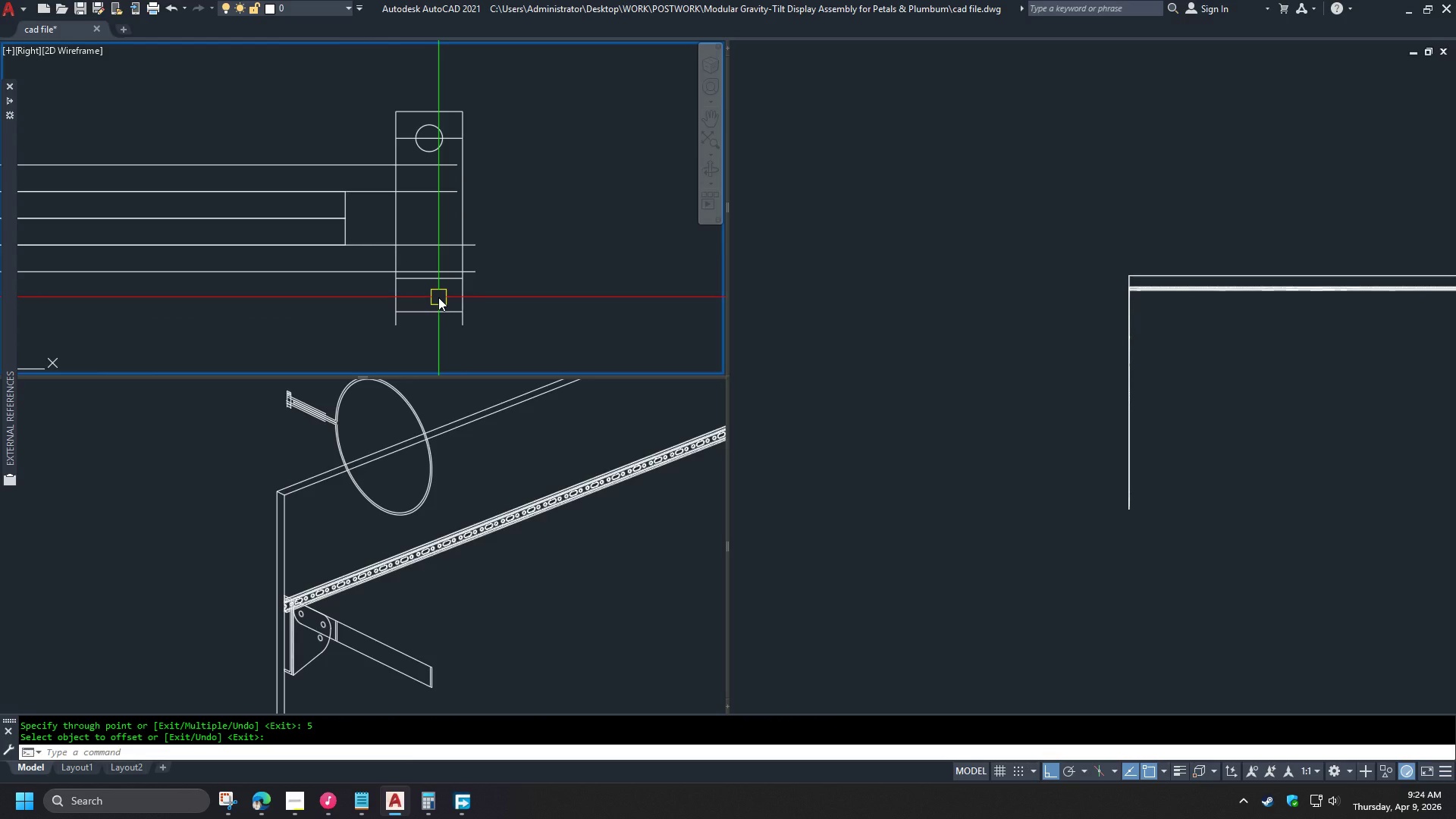 
scroll: coordinate [413, 303], scroll_direction: up, amount: 2.0
 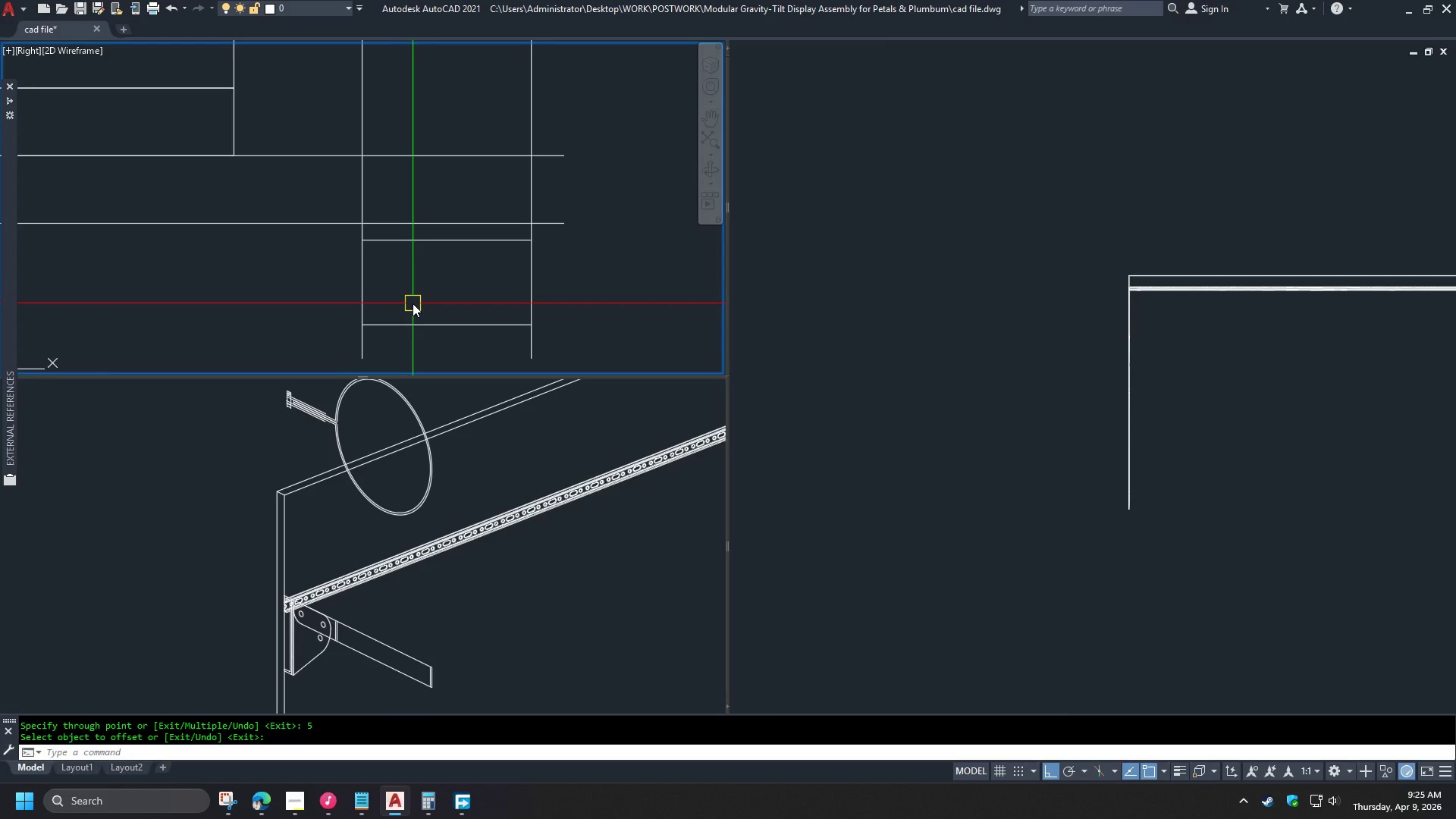 
wait(6.87)
 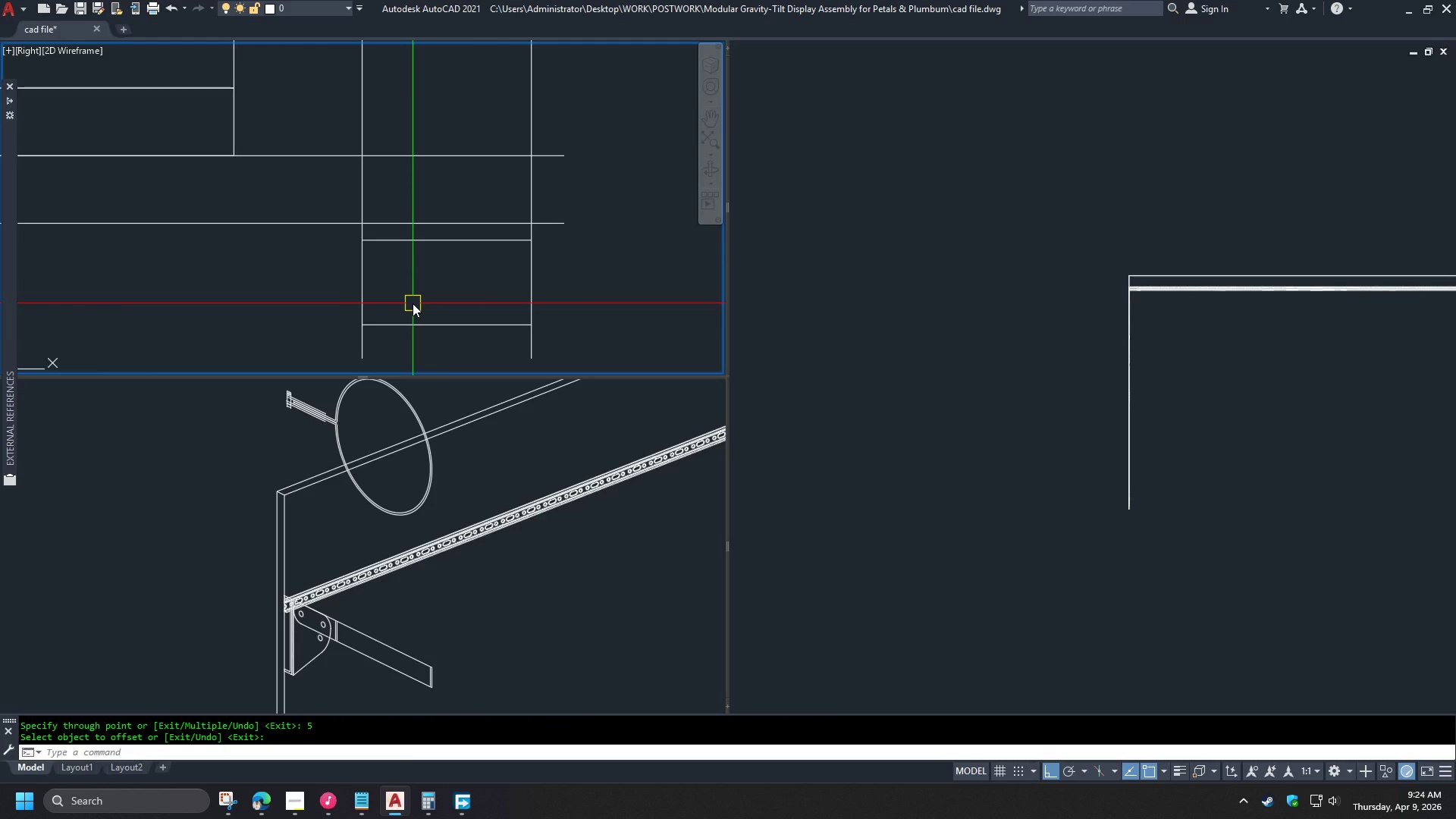 
scroll: coordinate [413, 303], scroll_direction: down, amount: 1.0
 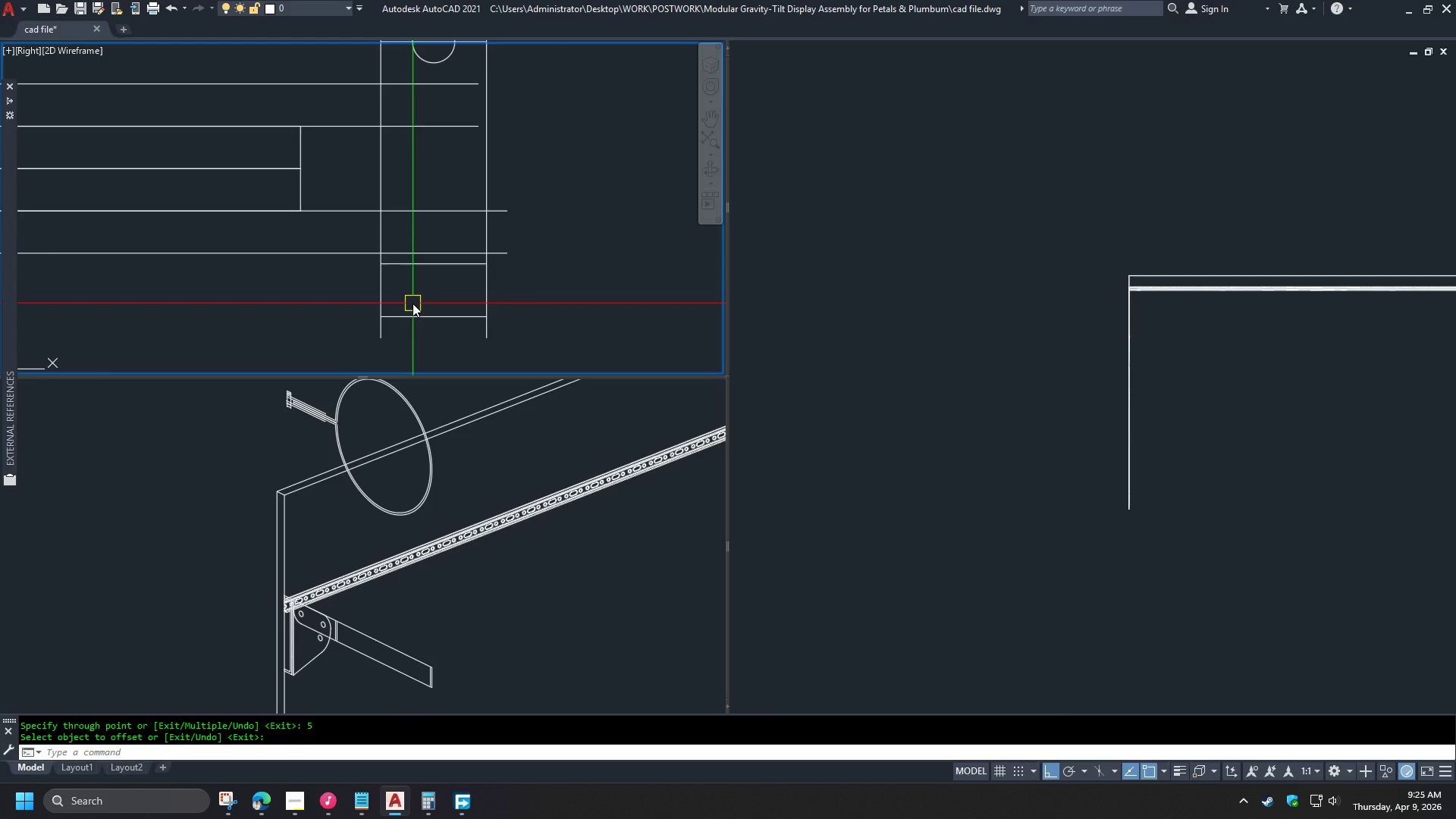 
scroll: coordinate [413, 303], scroll_direction: up, amount: 1.0
 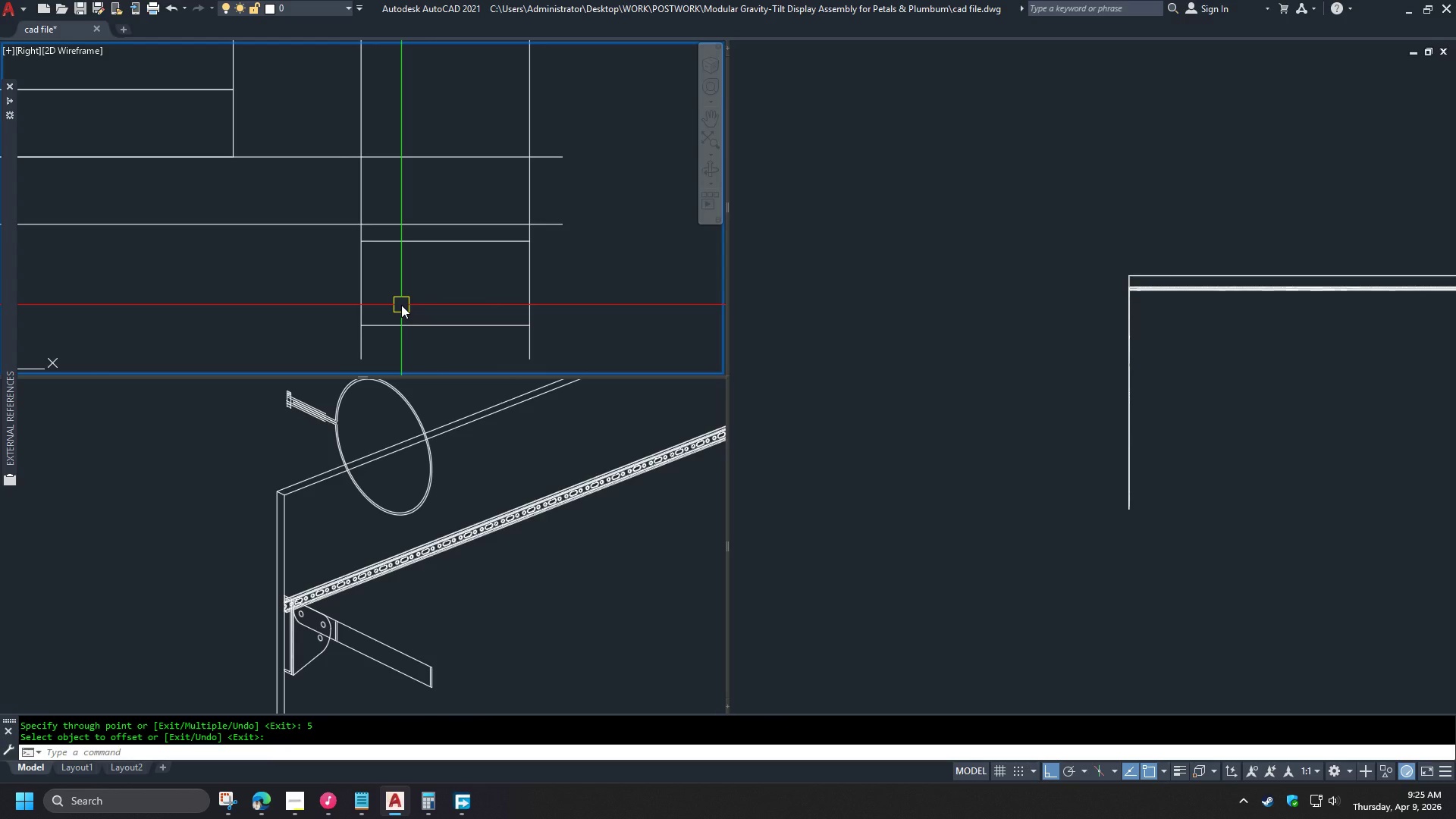 
key(O)
 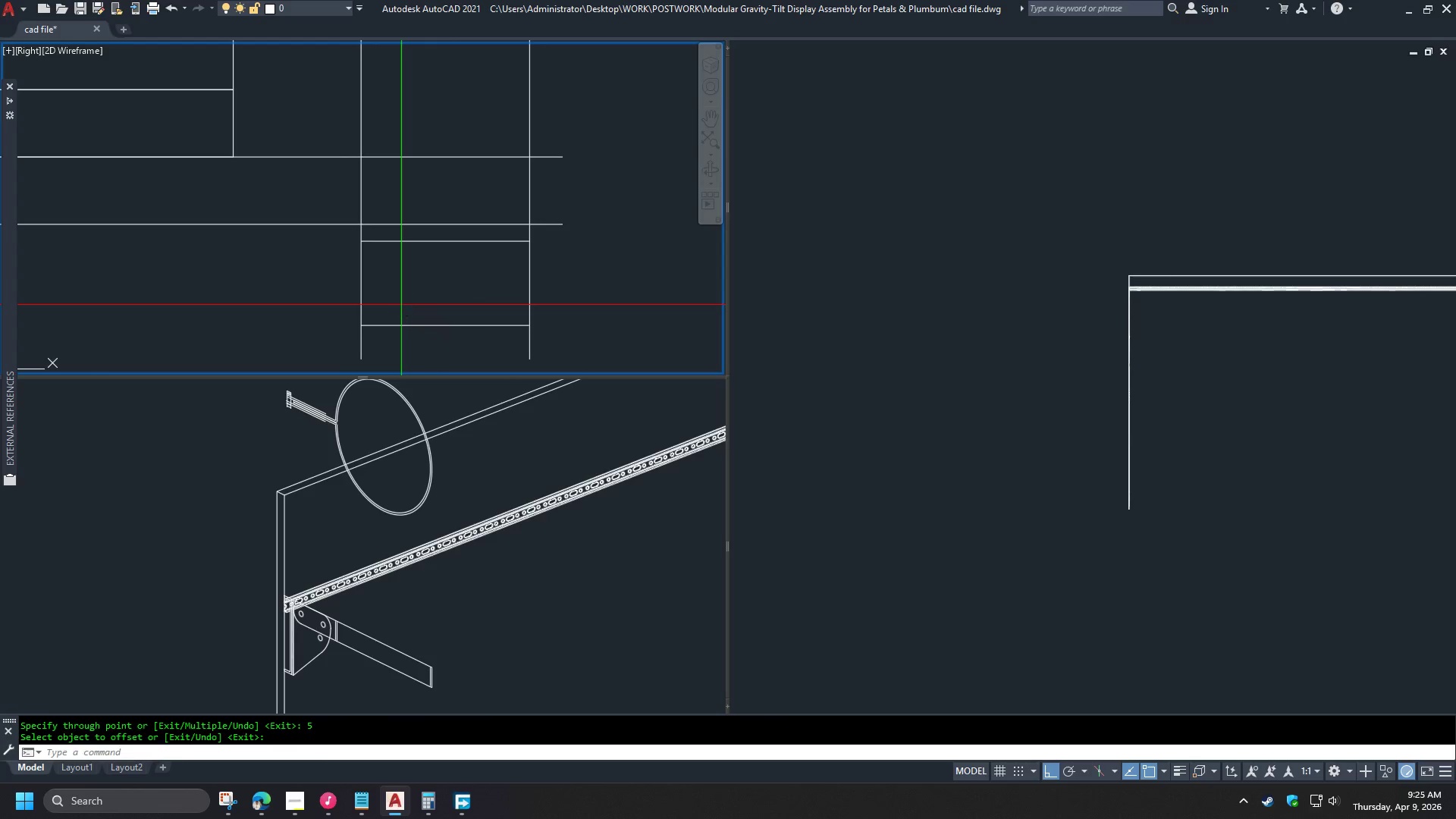 
key(Space)
 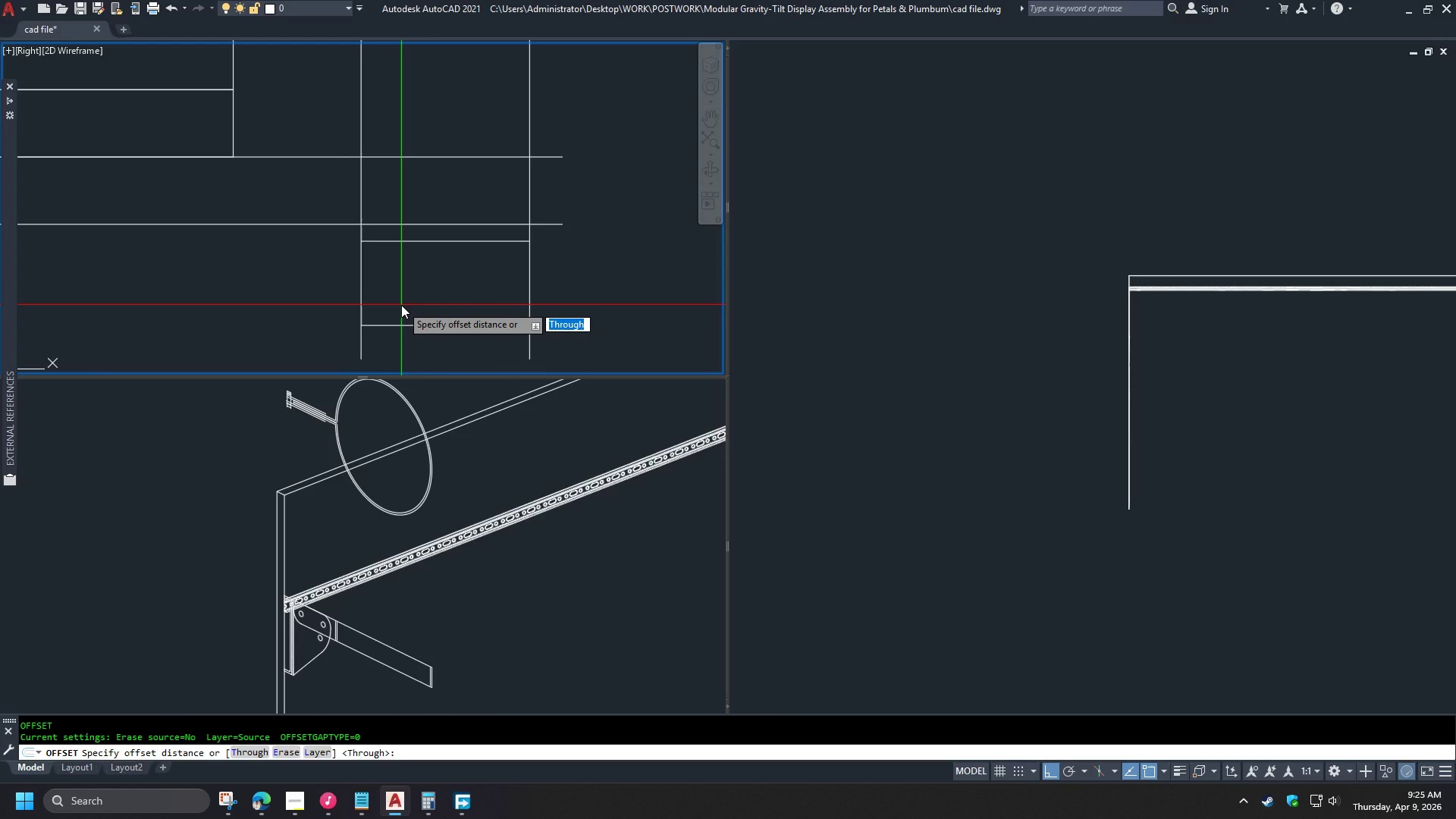 
key(T)
 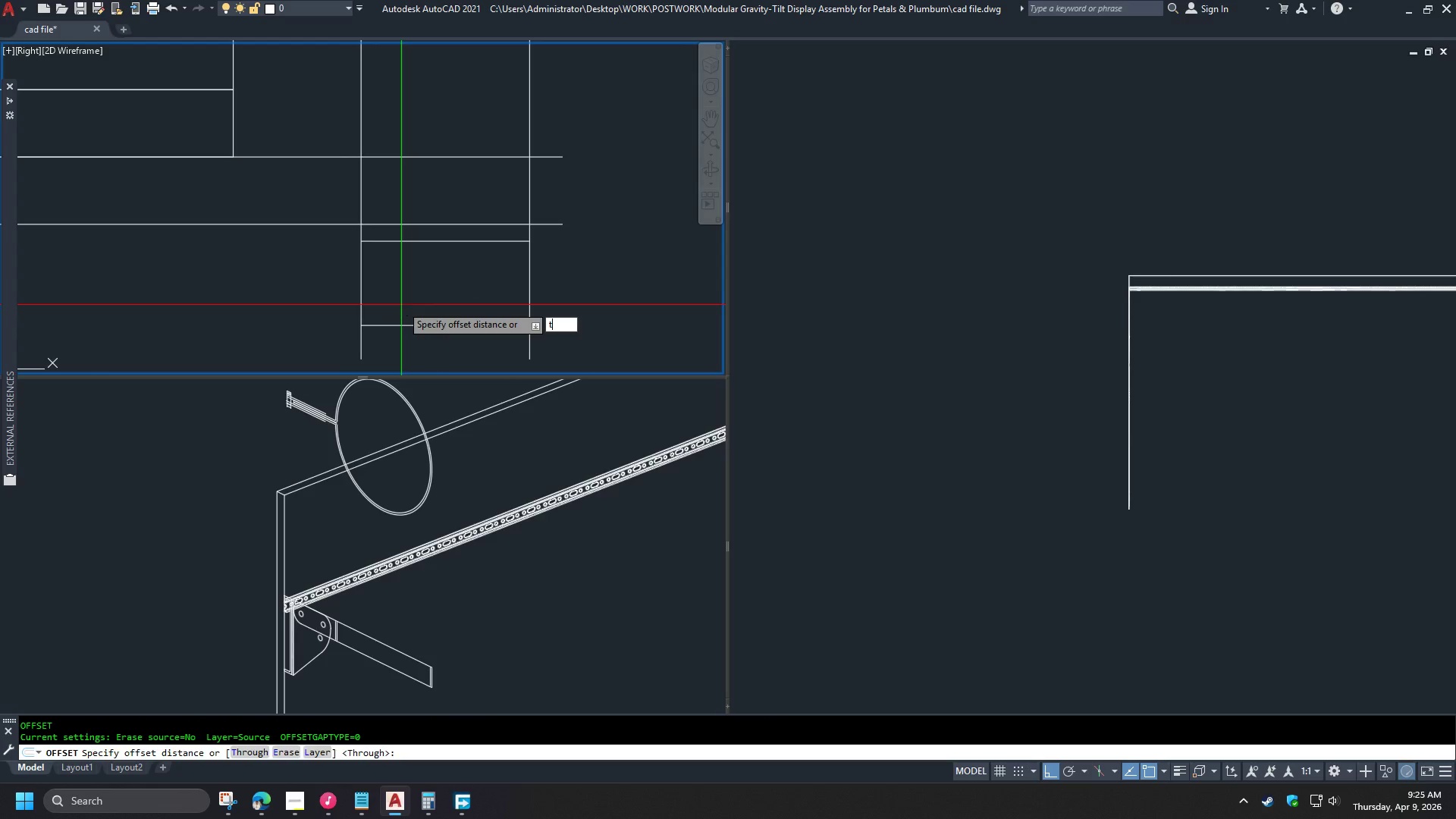 
key(Space)
 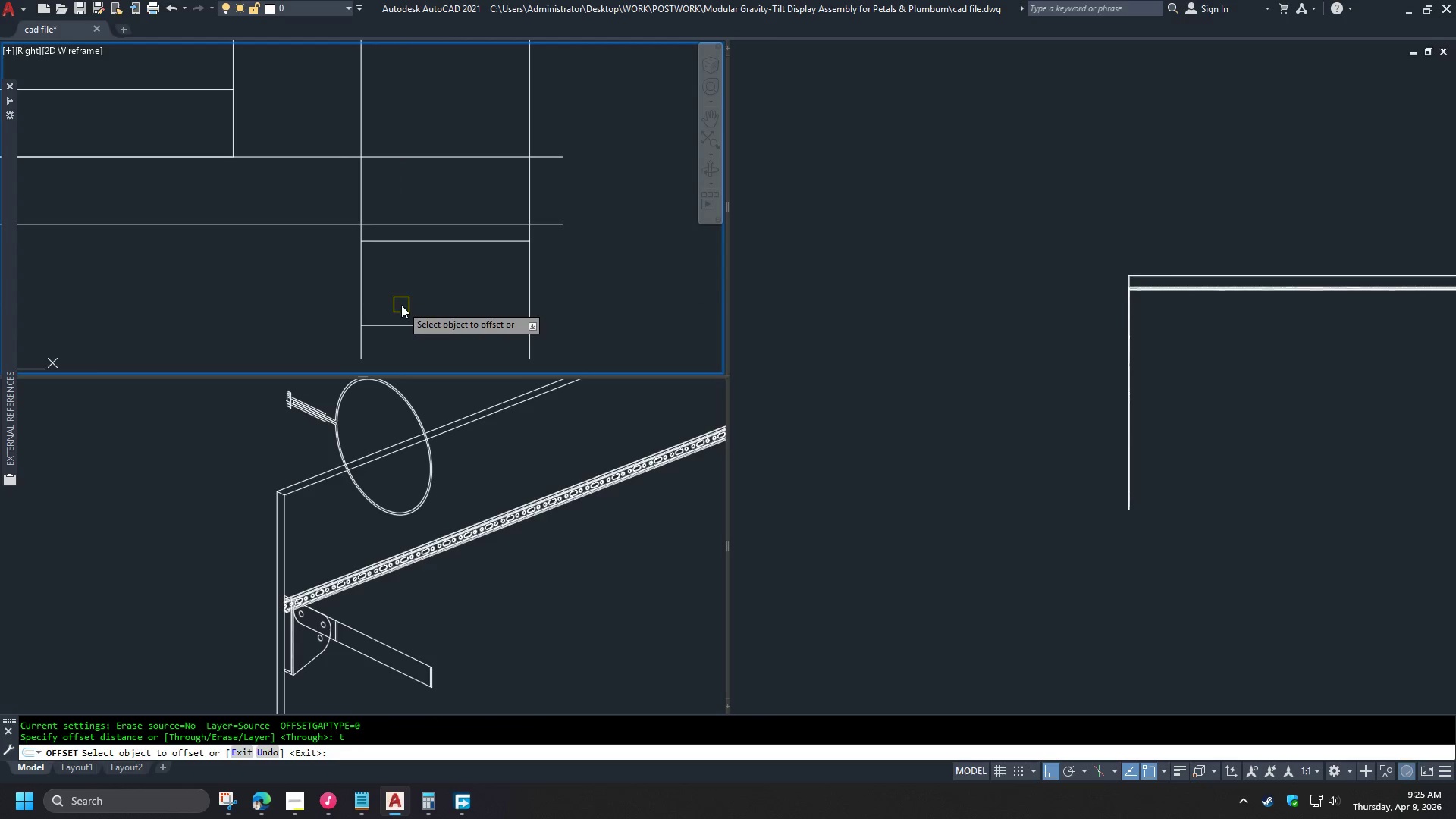 
key(2)
 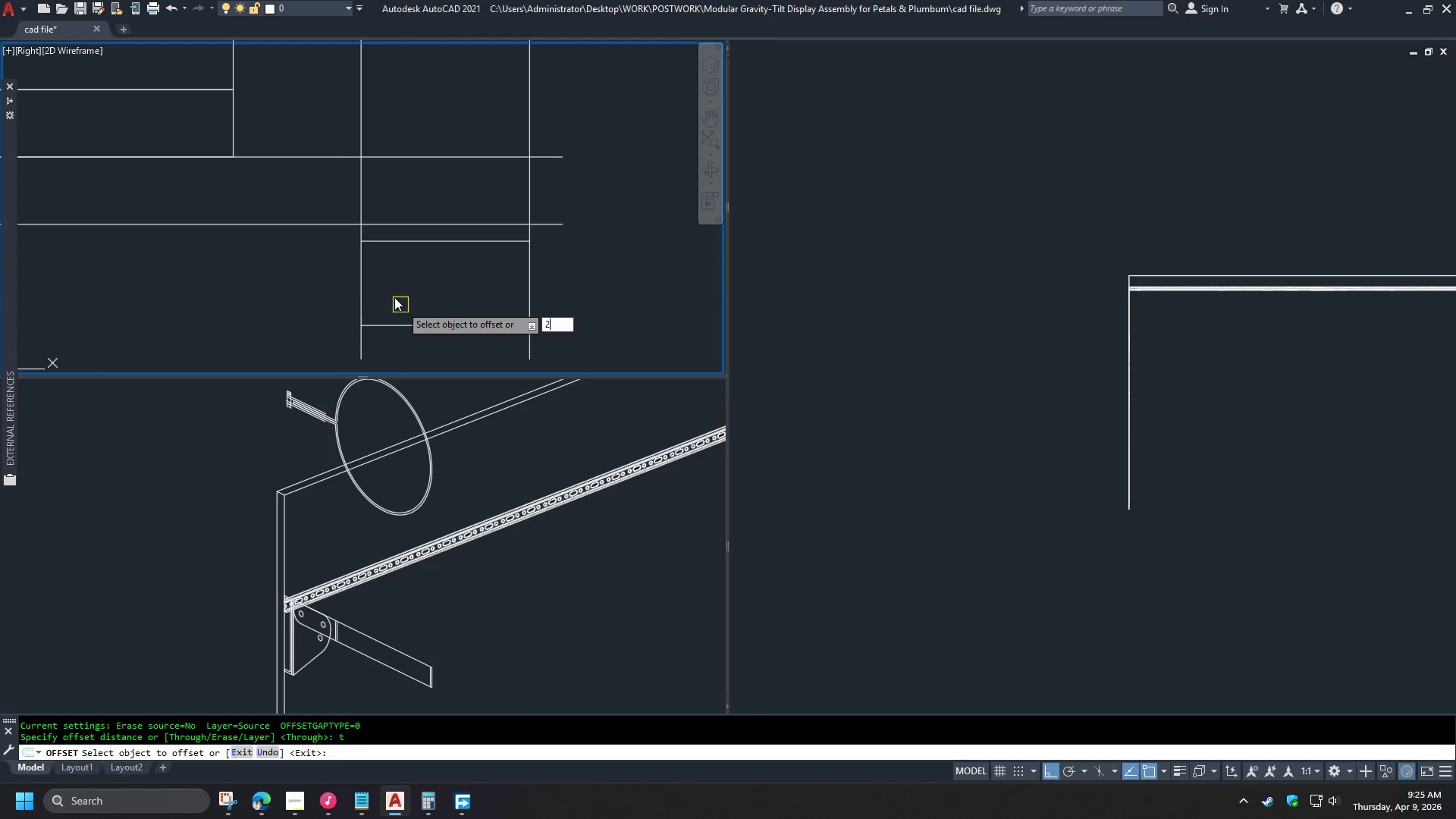 
key(Space)
 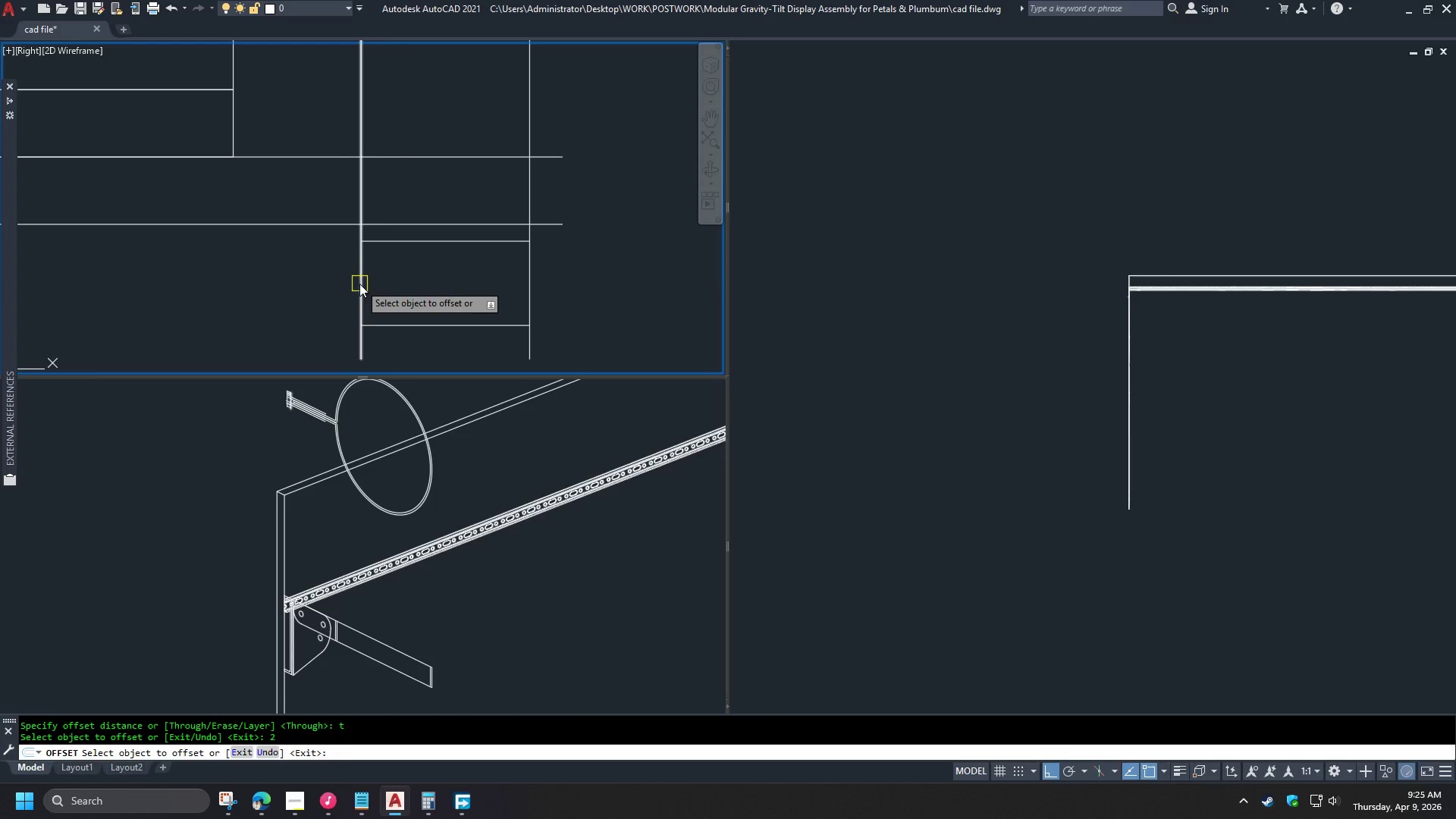 
left_click([359, 283])
 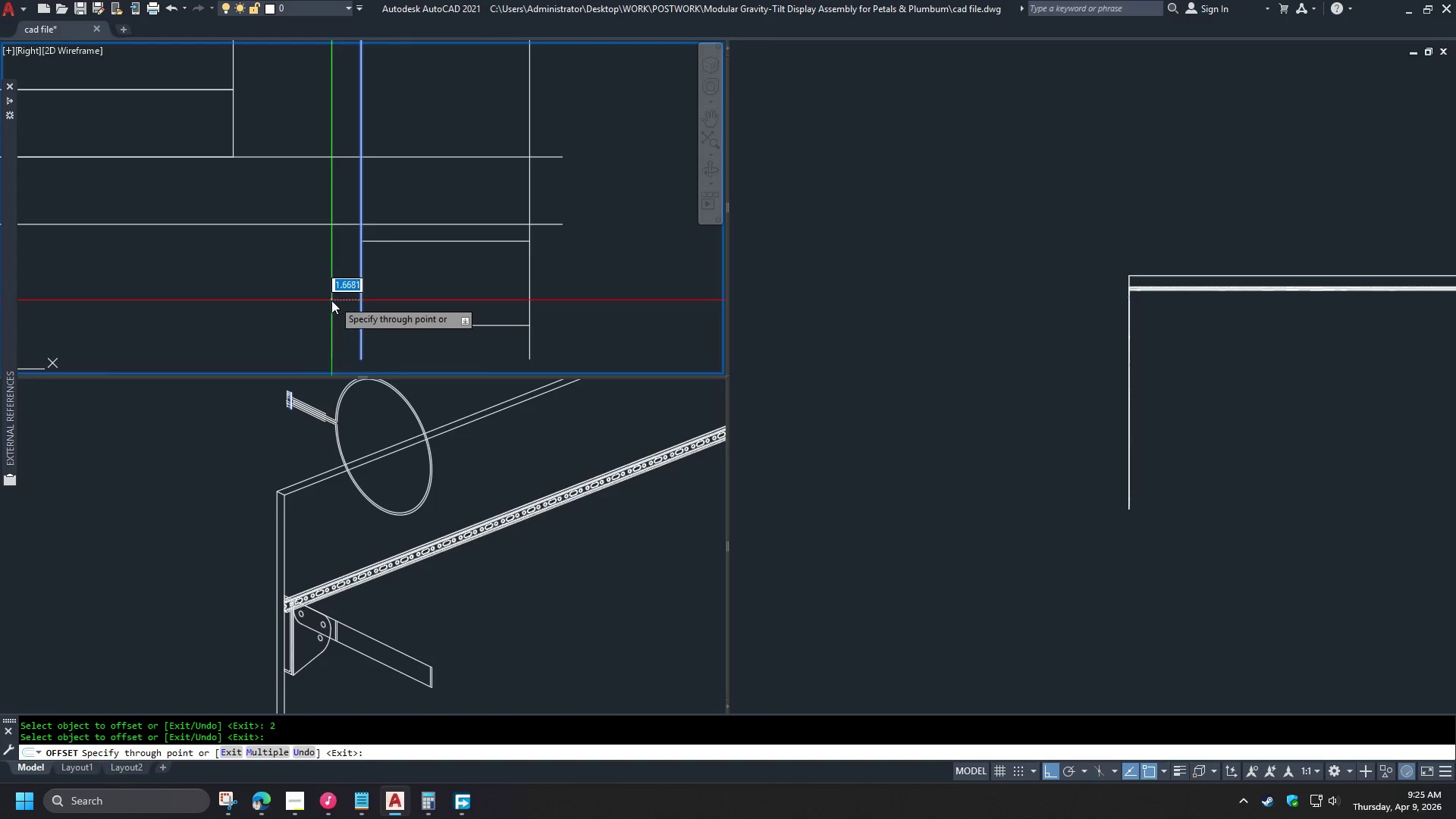 
key(Escape)
 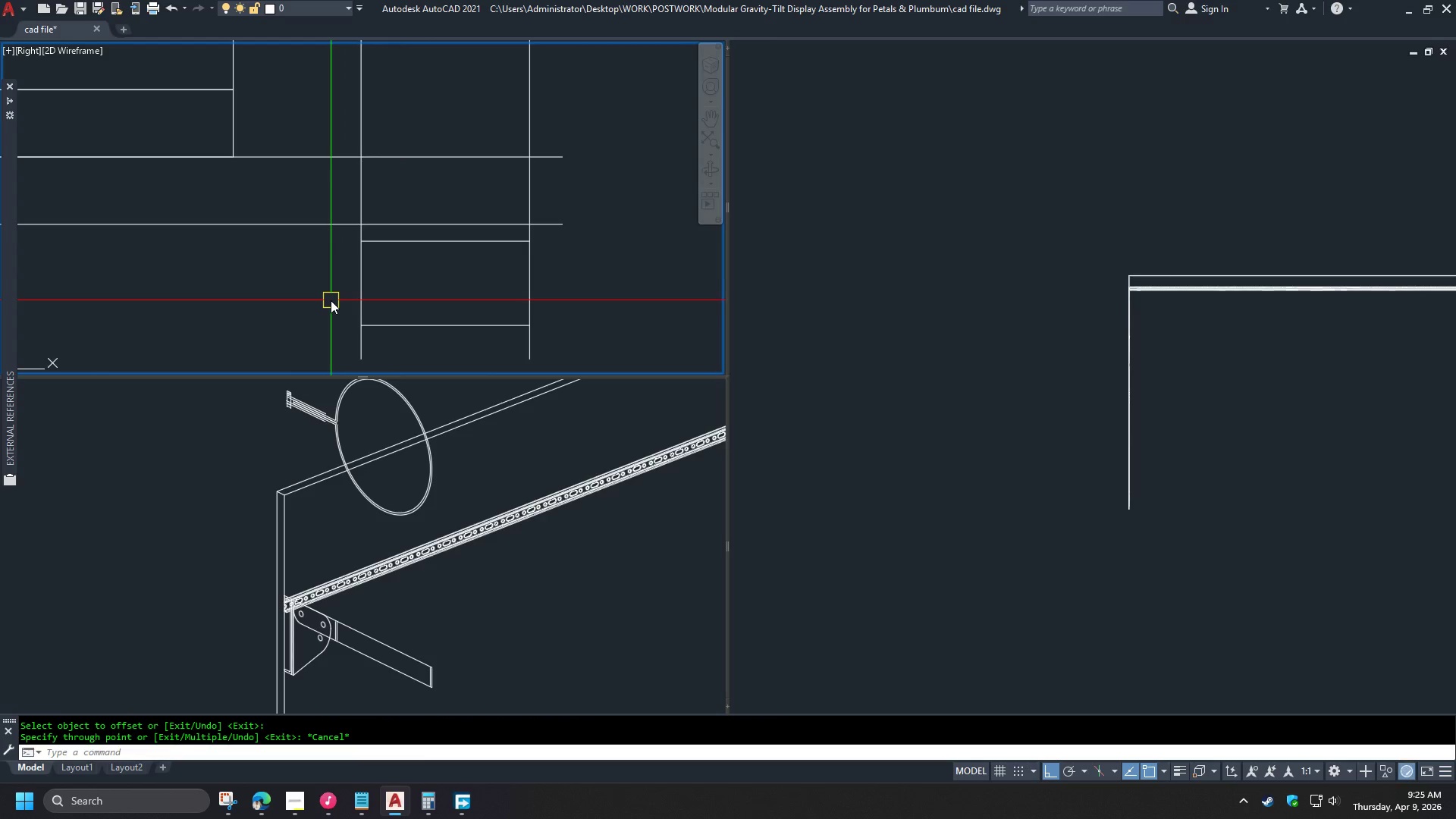 
key(O)
 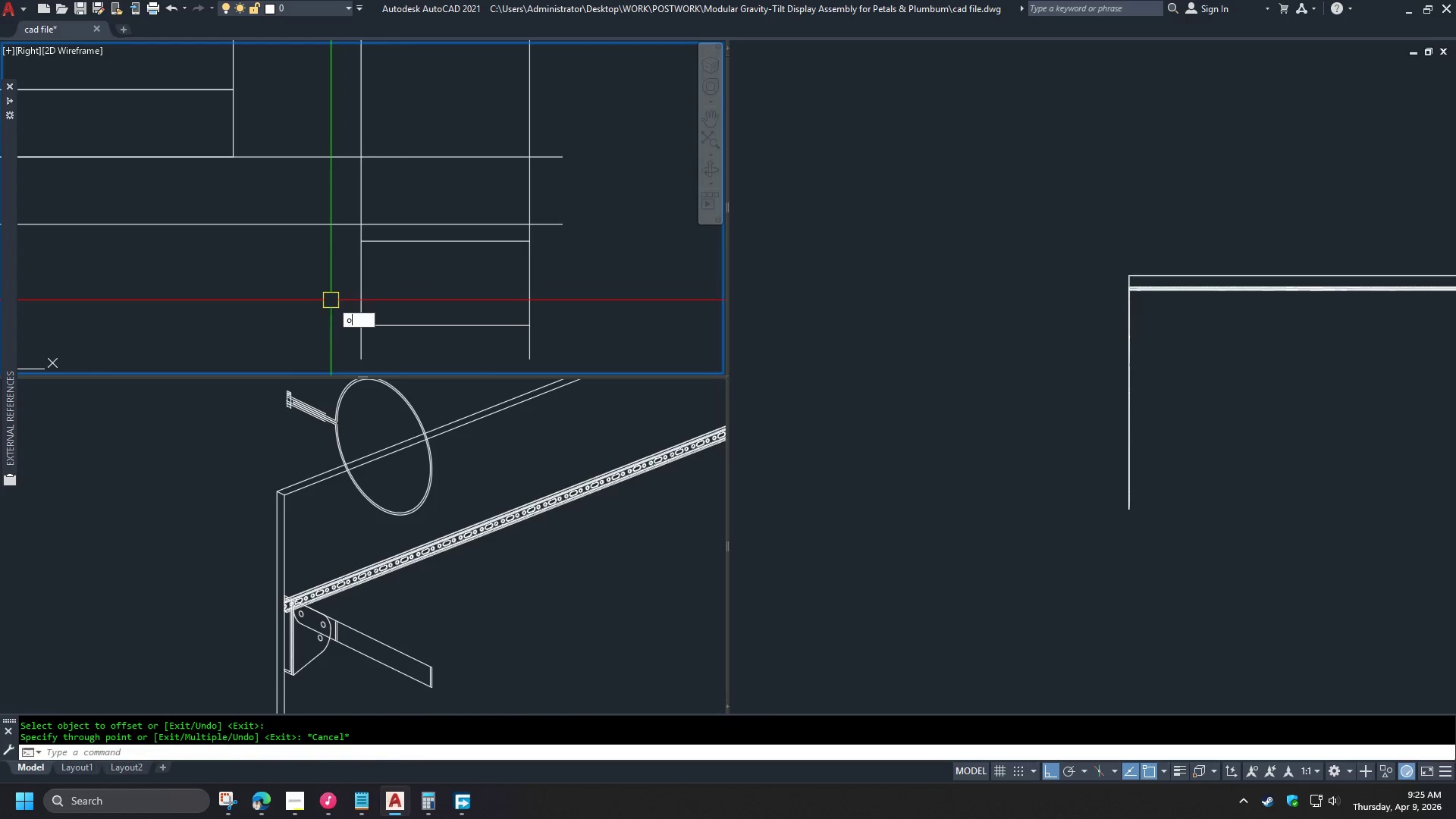 
key(Space)
 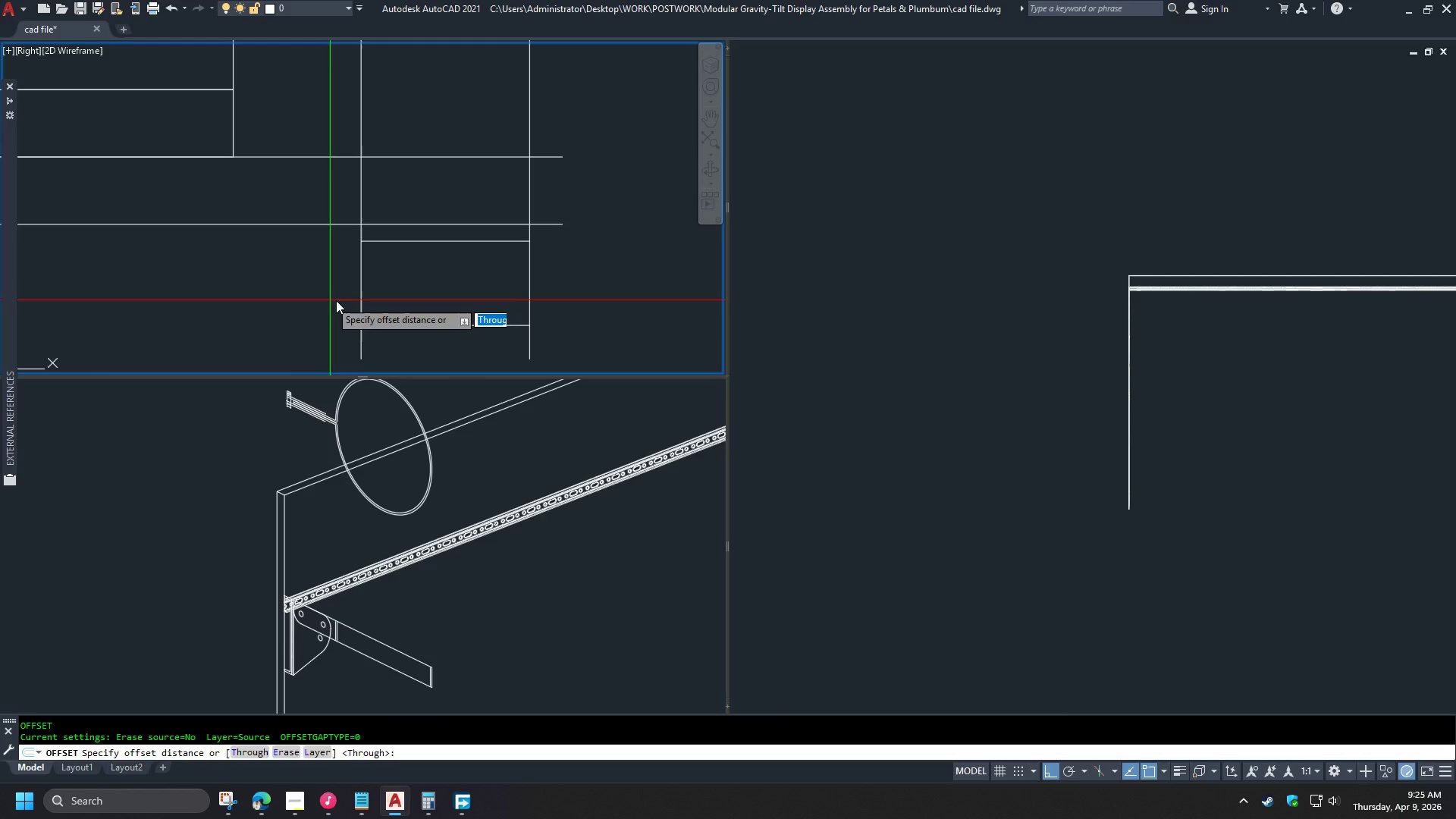 
key(T)
 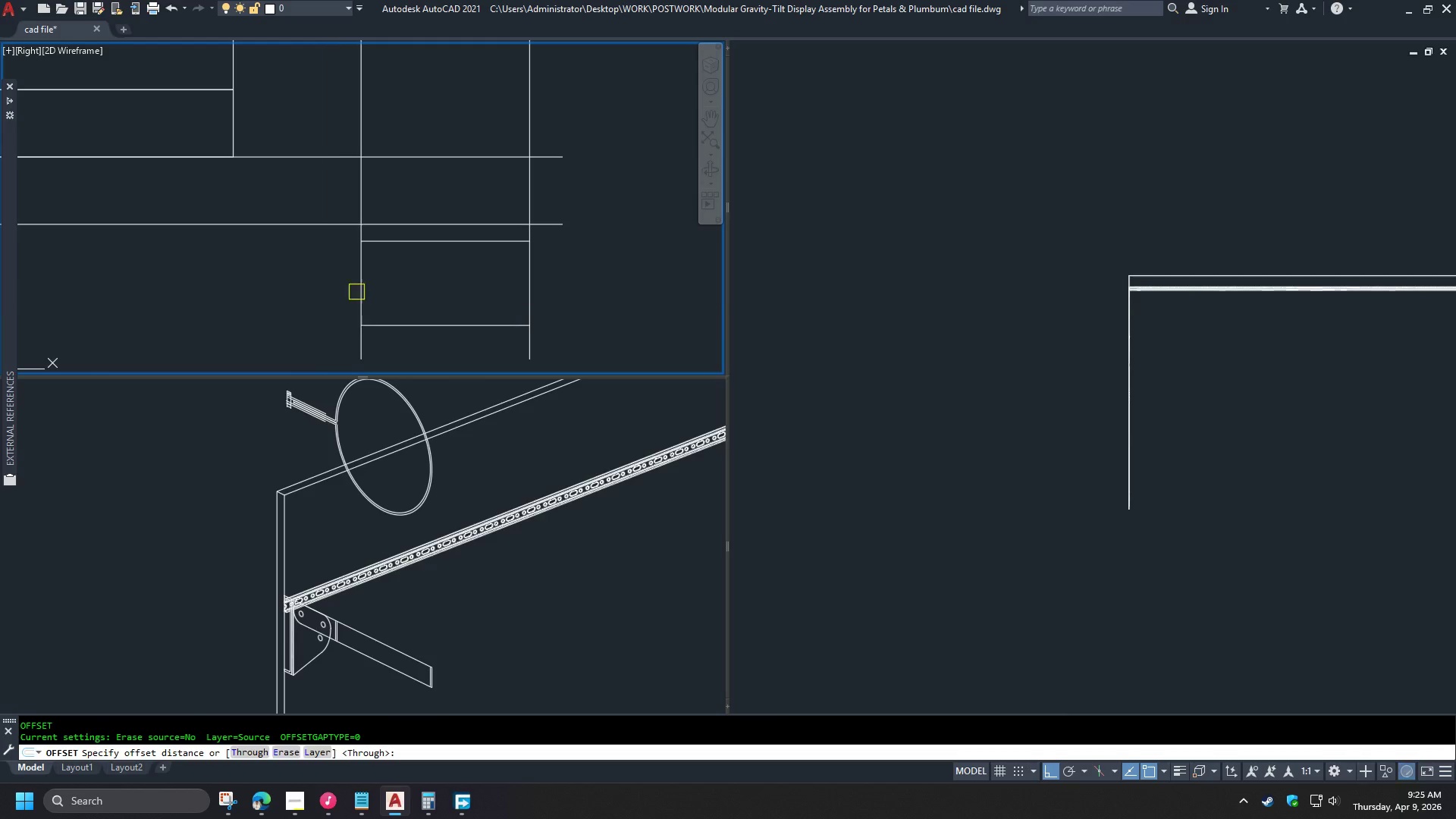 
key(Space)
 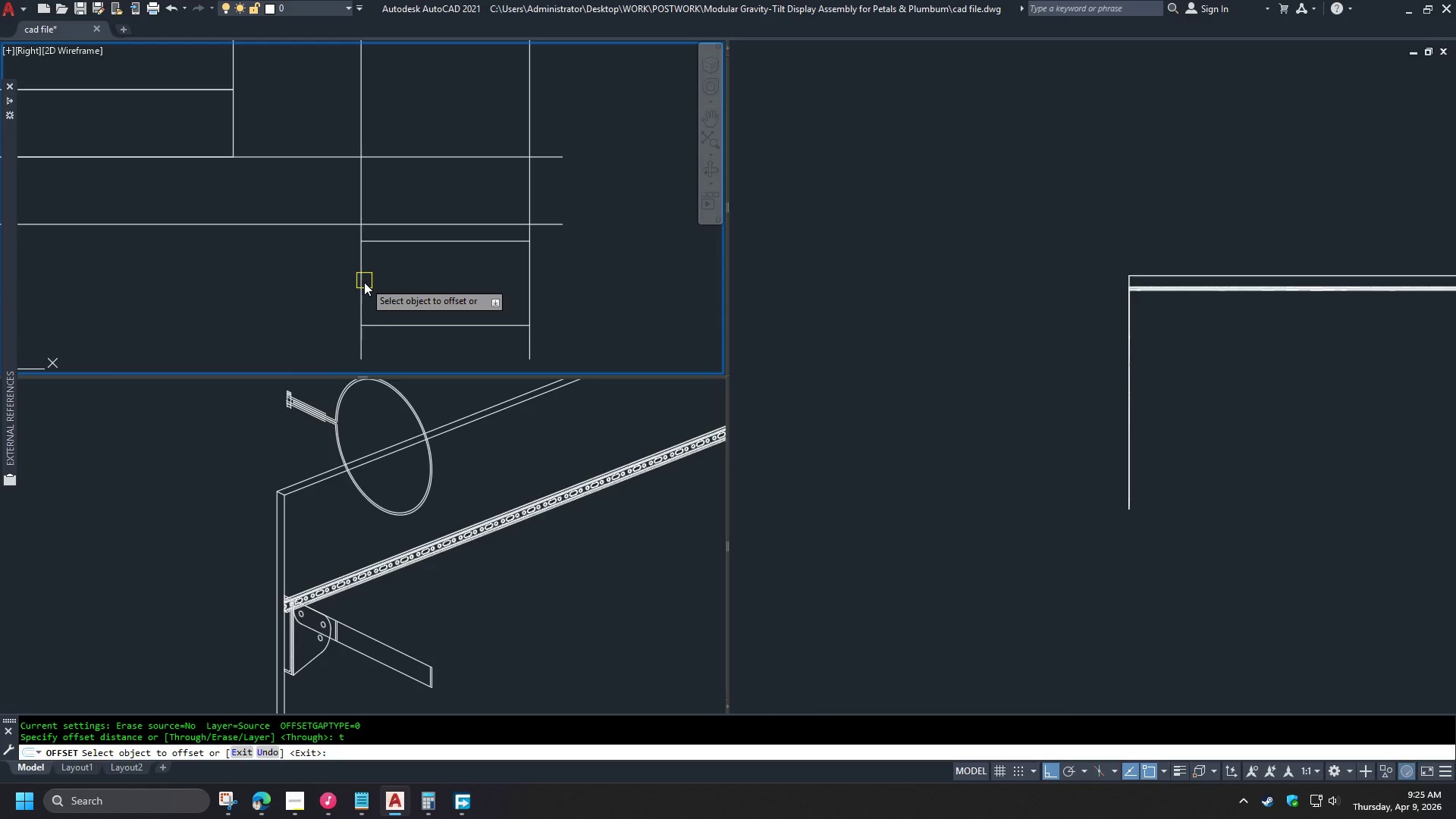 
left_click([363, 282])
 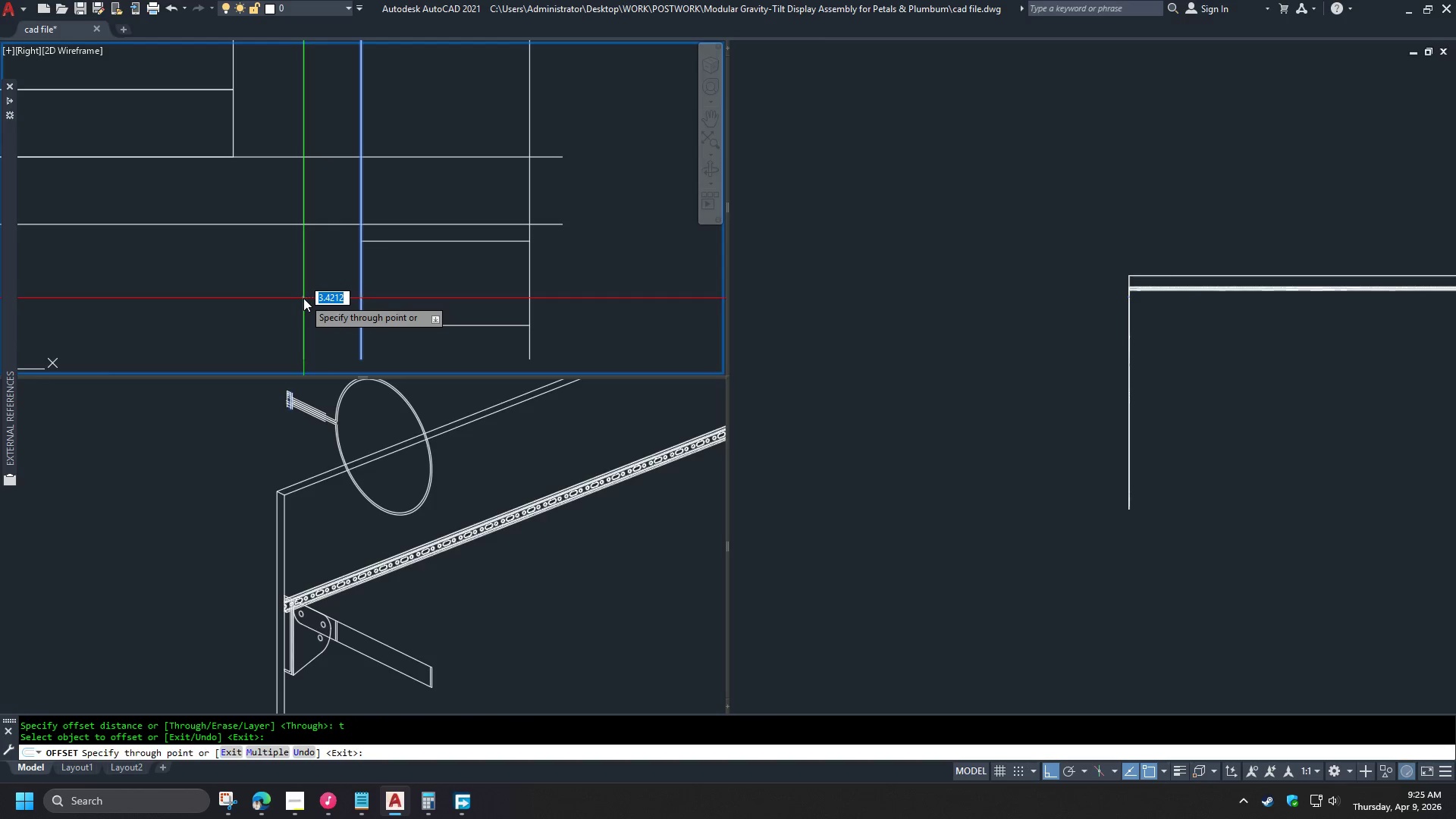 
scroll: coordinate [307, 298], scroll_direction: down, amount: 1.0
 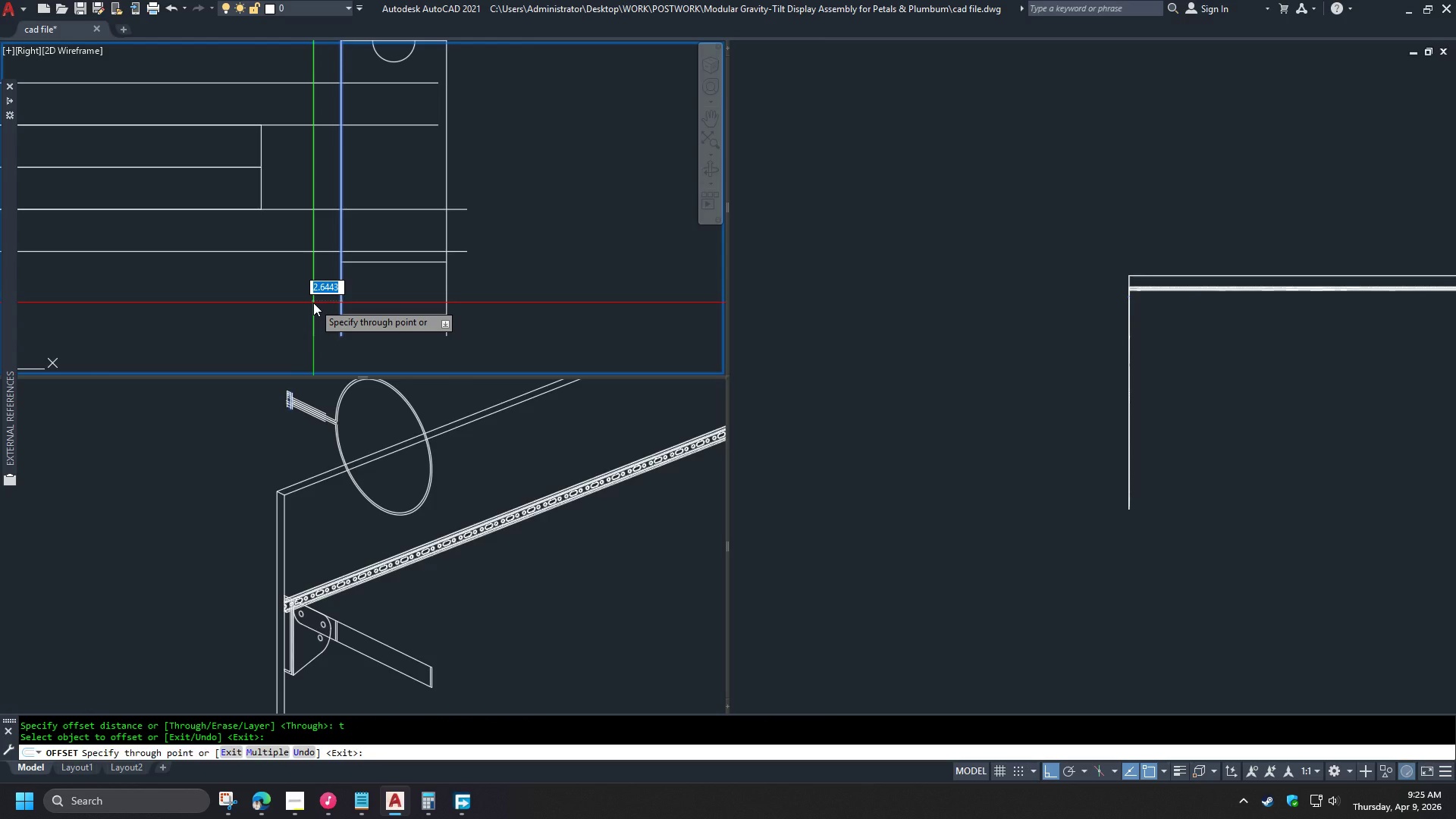 
wait(5.19)
 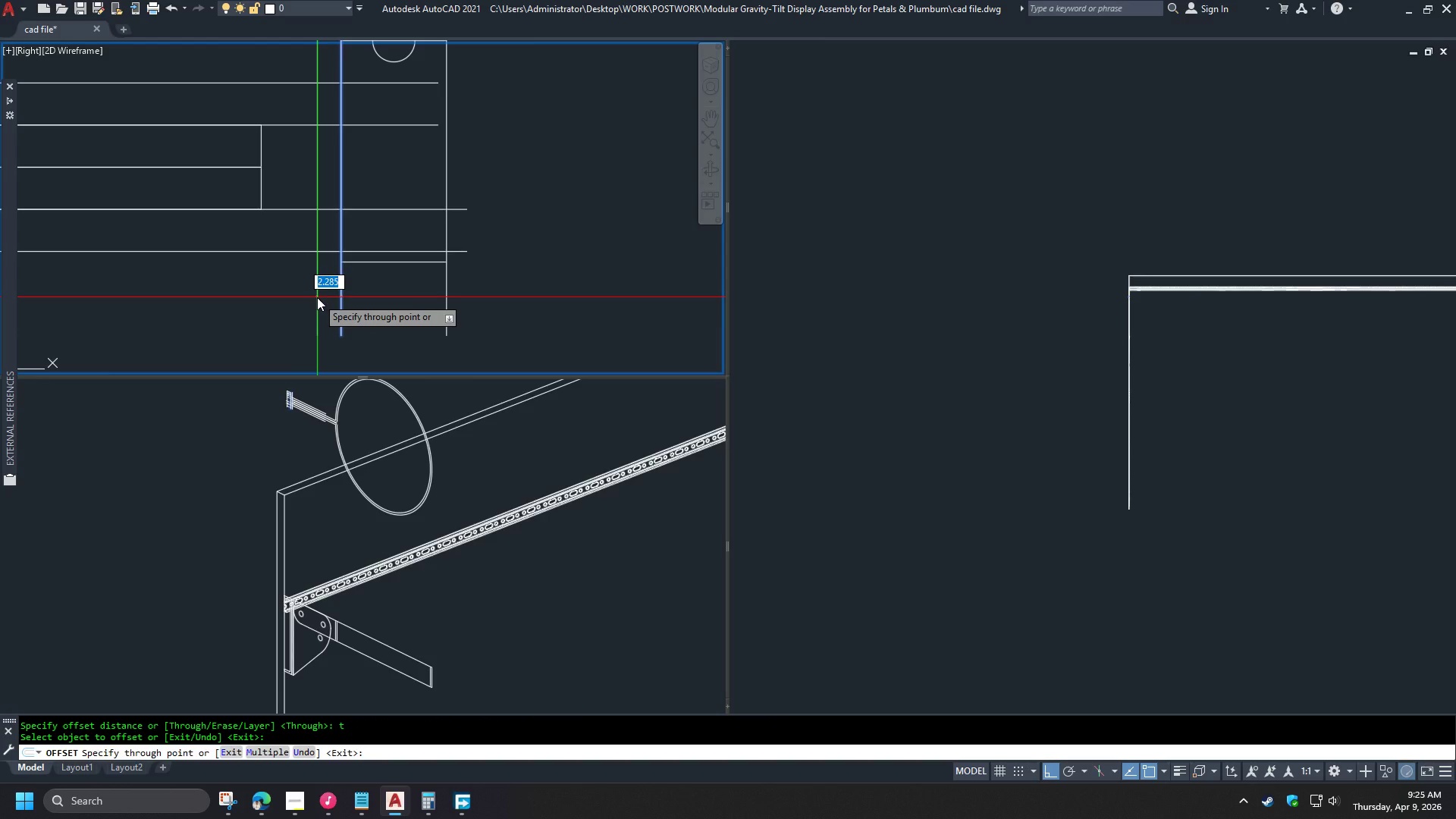 
key(Numpad2)
 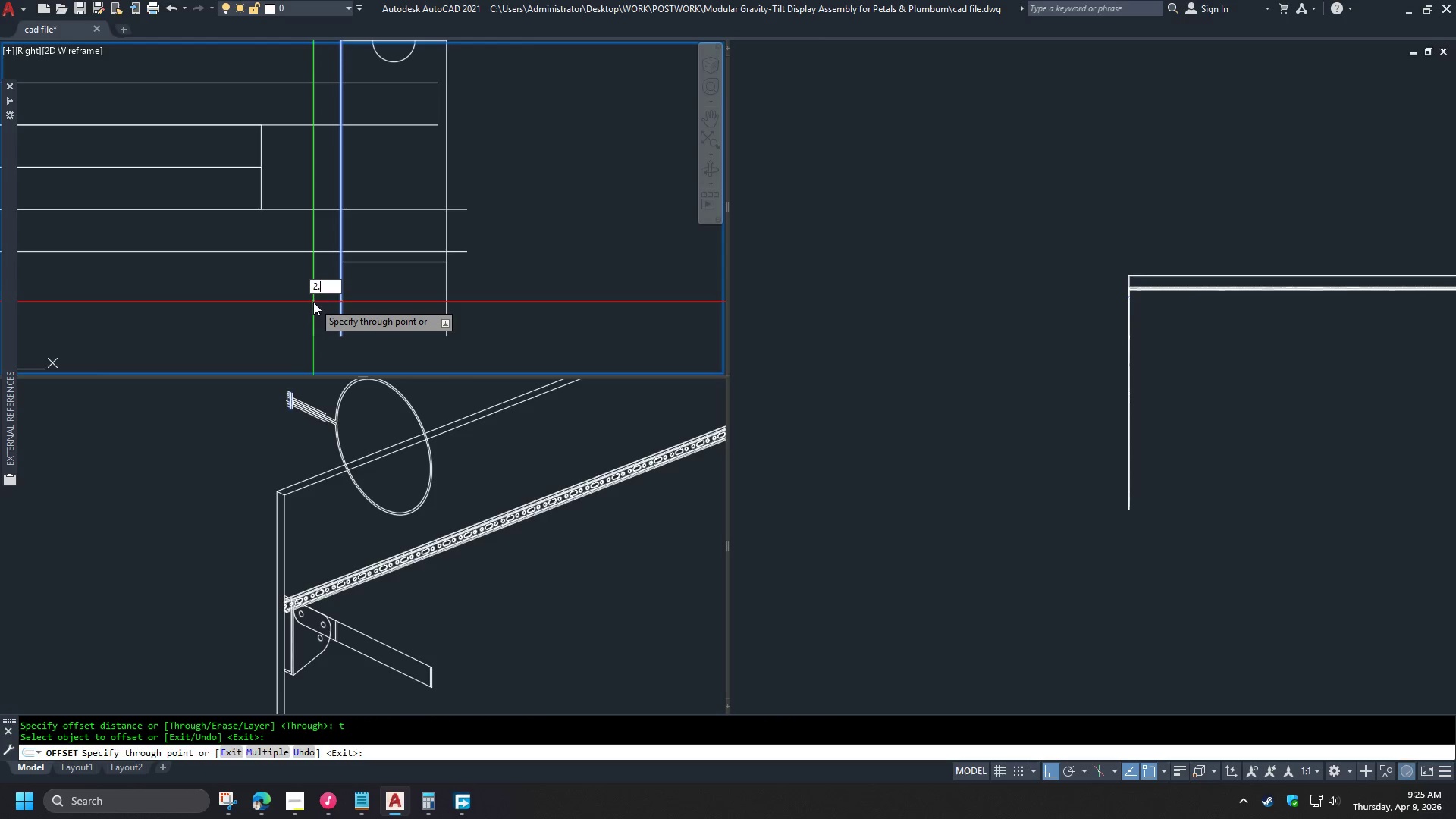 
key(NumpadDecimal)
 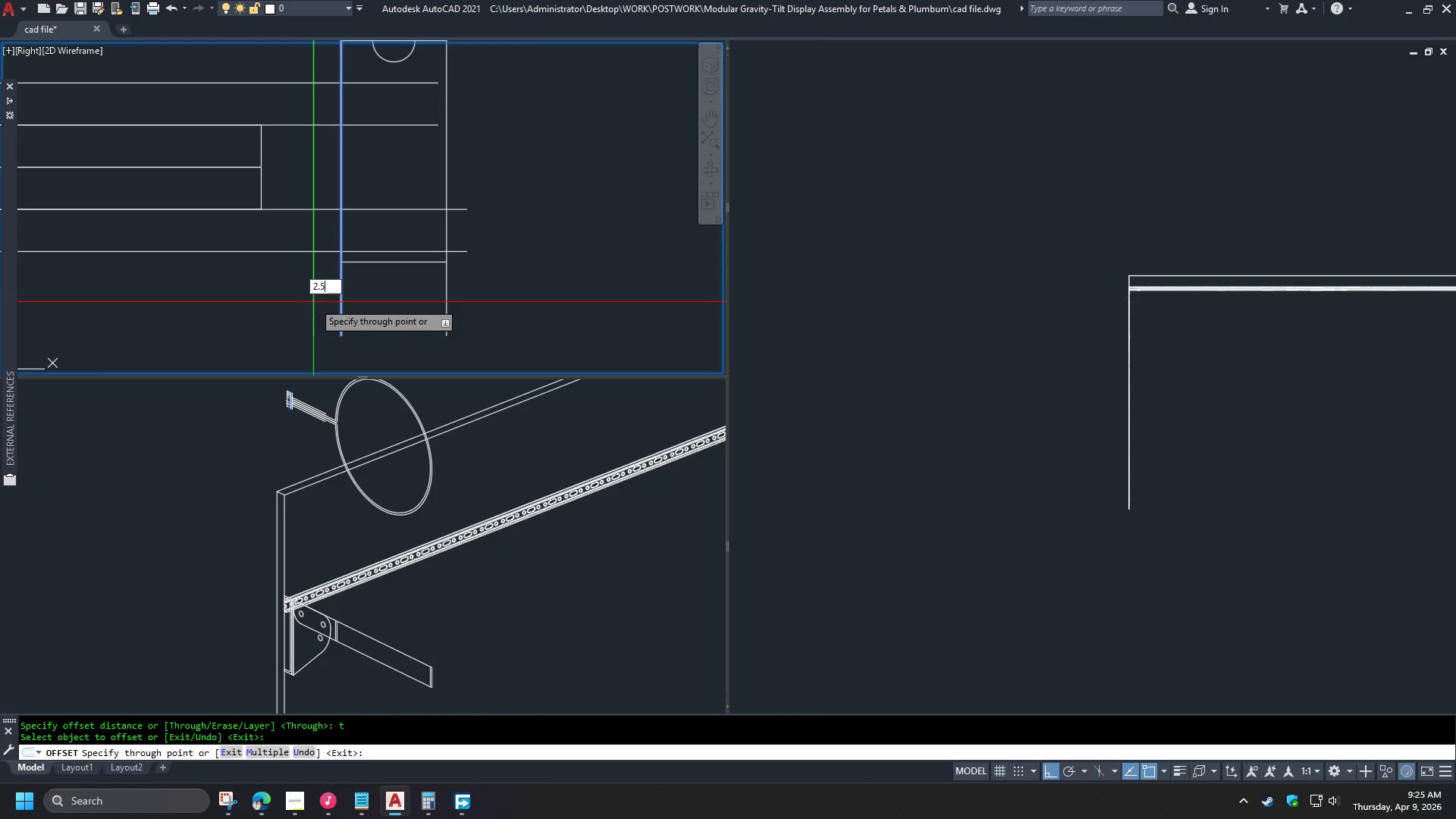 
key(Numpad5)
 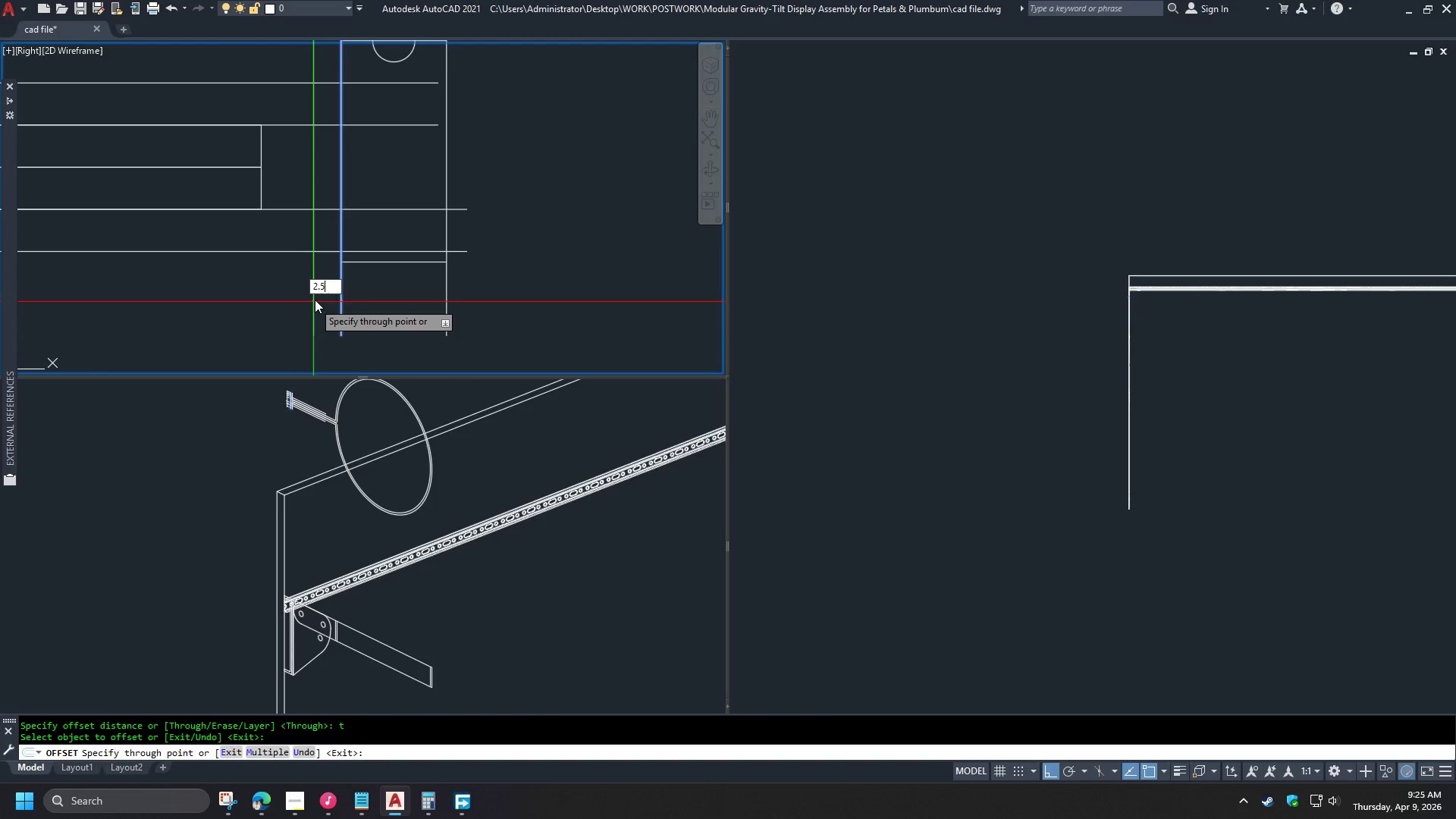 
key(NumpadEnter)
 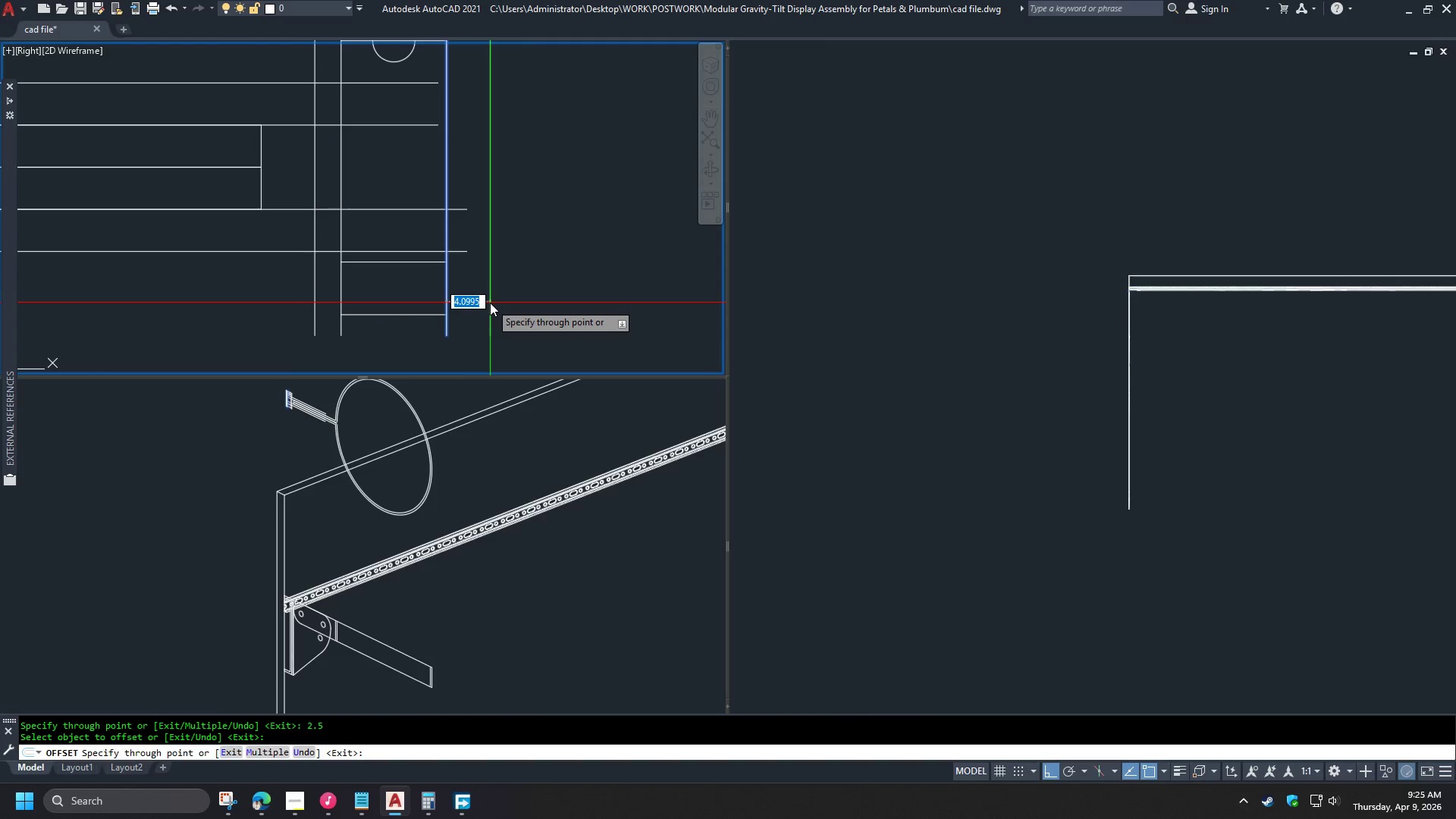 
key(Escape)
 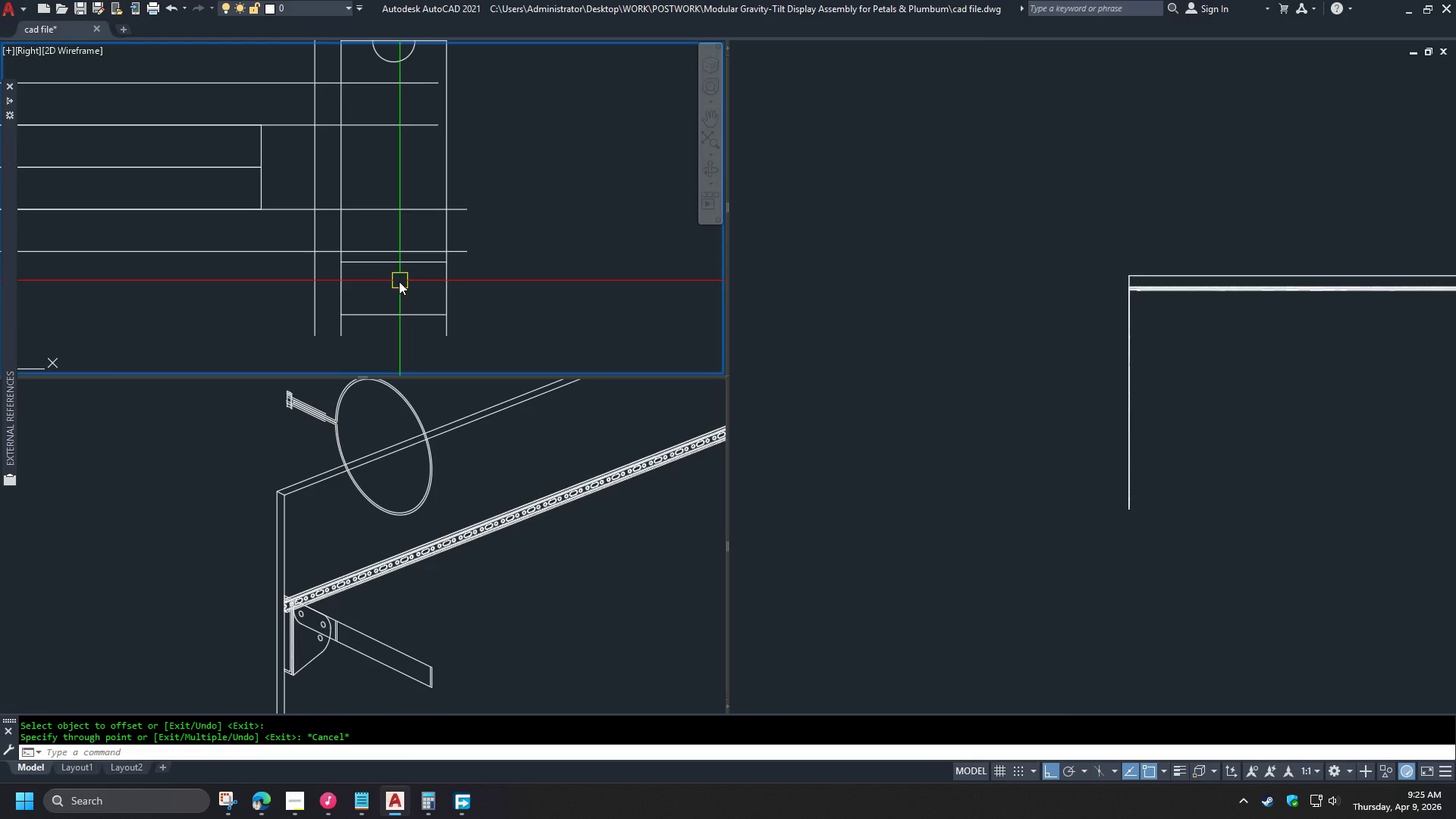 
key(Control+Z)
 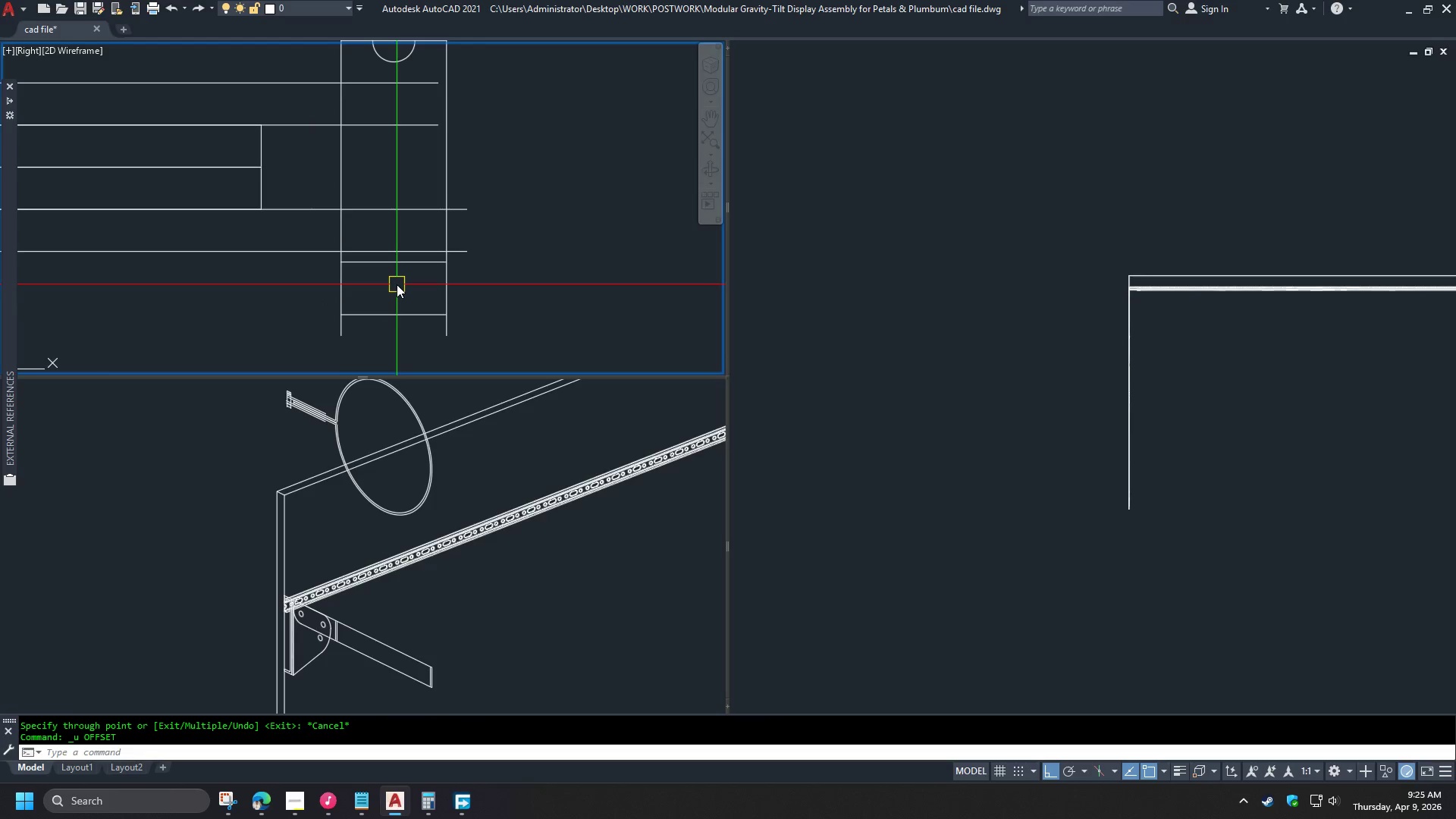 
key(O)
 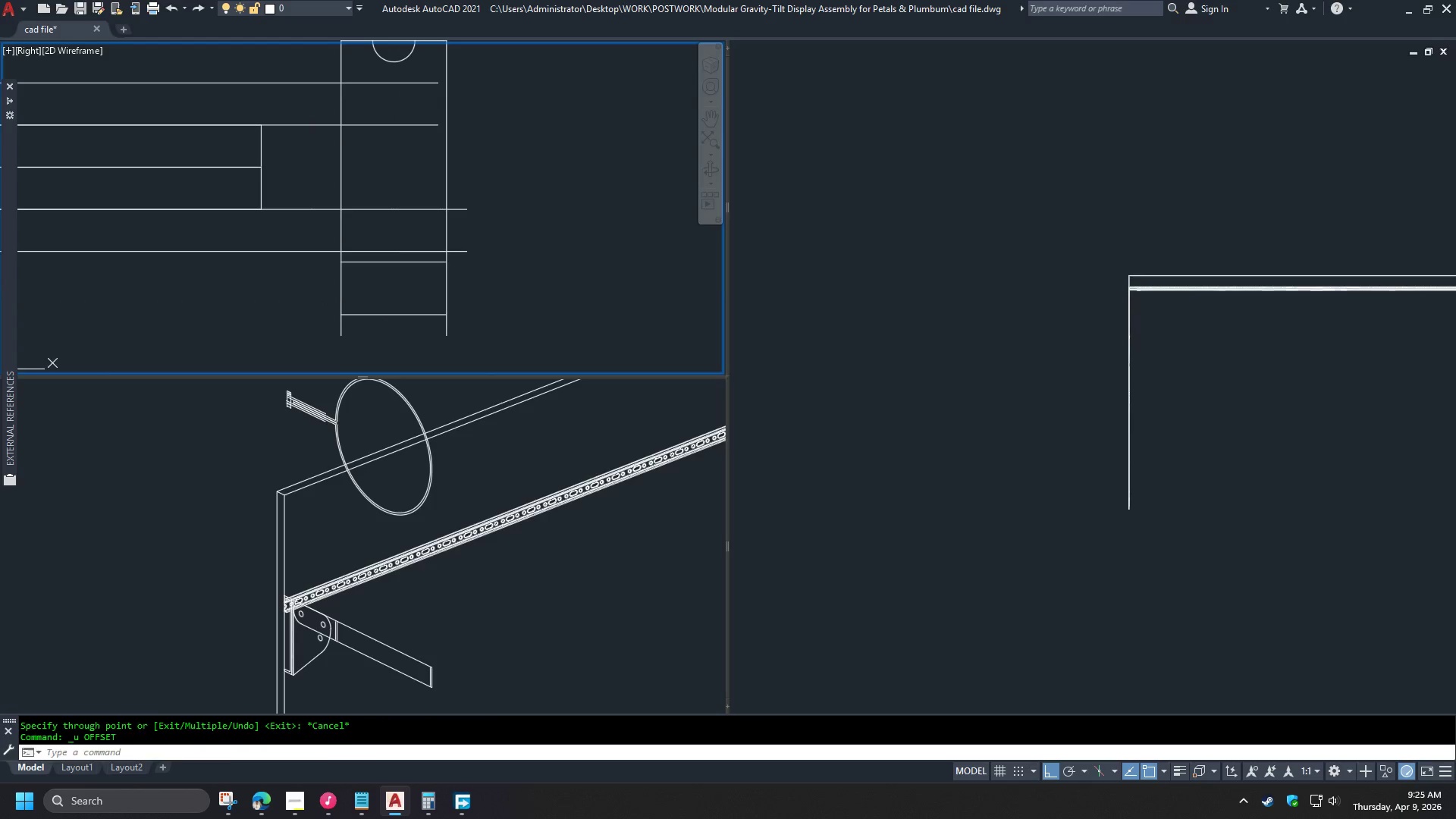 
key(Space)
 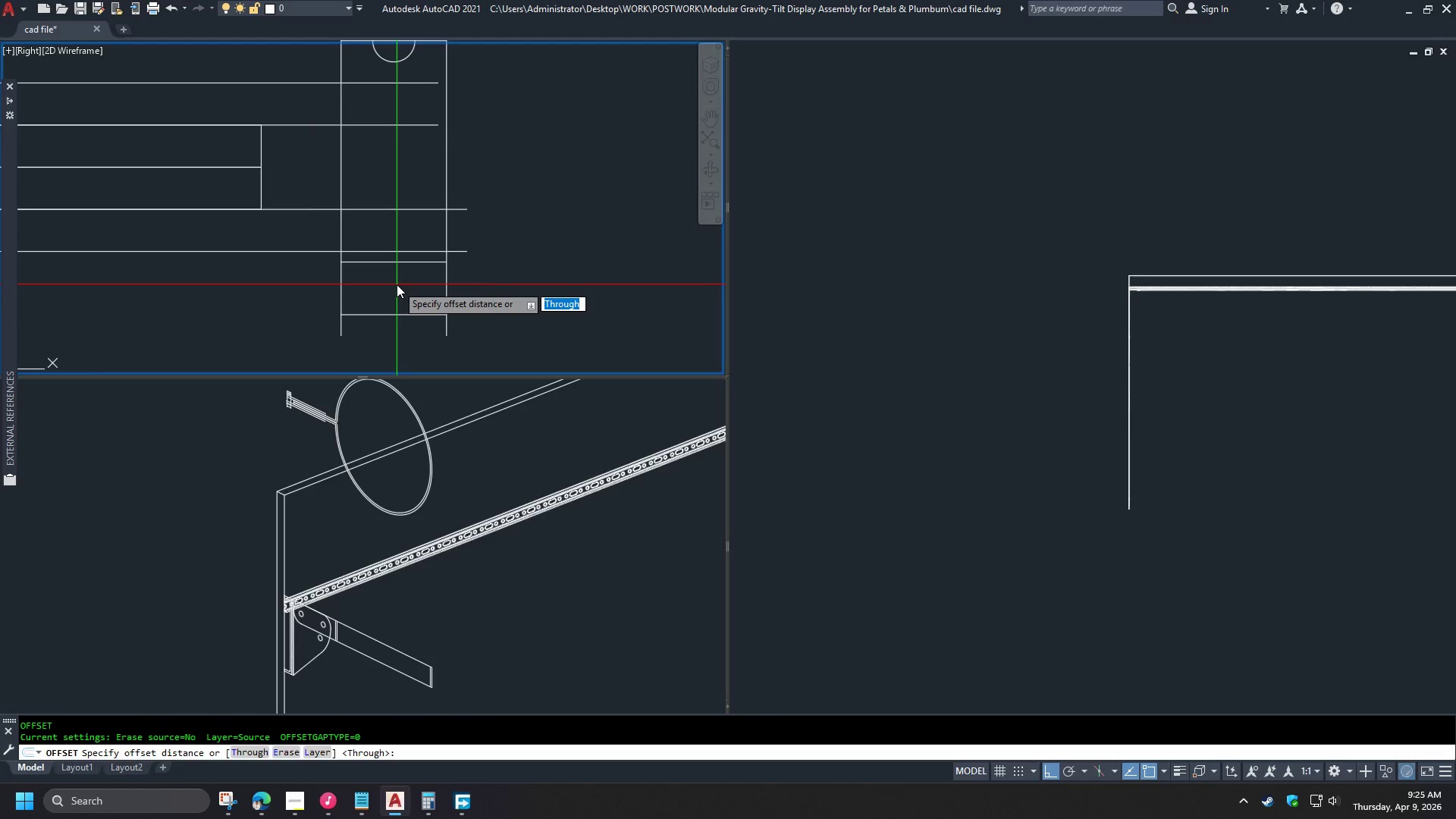 
key(3)
 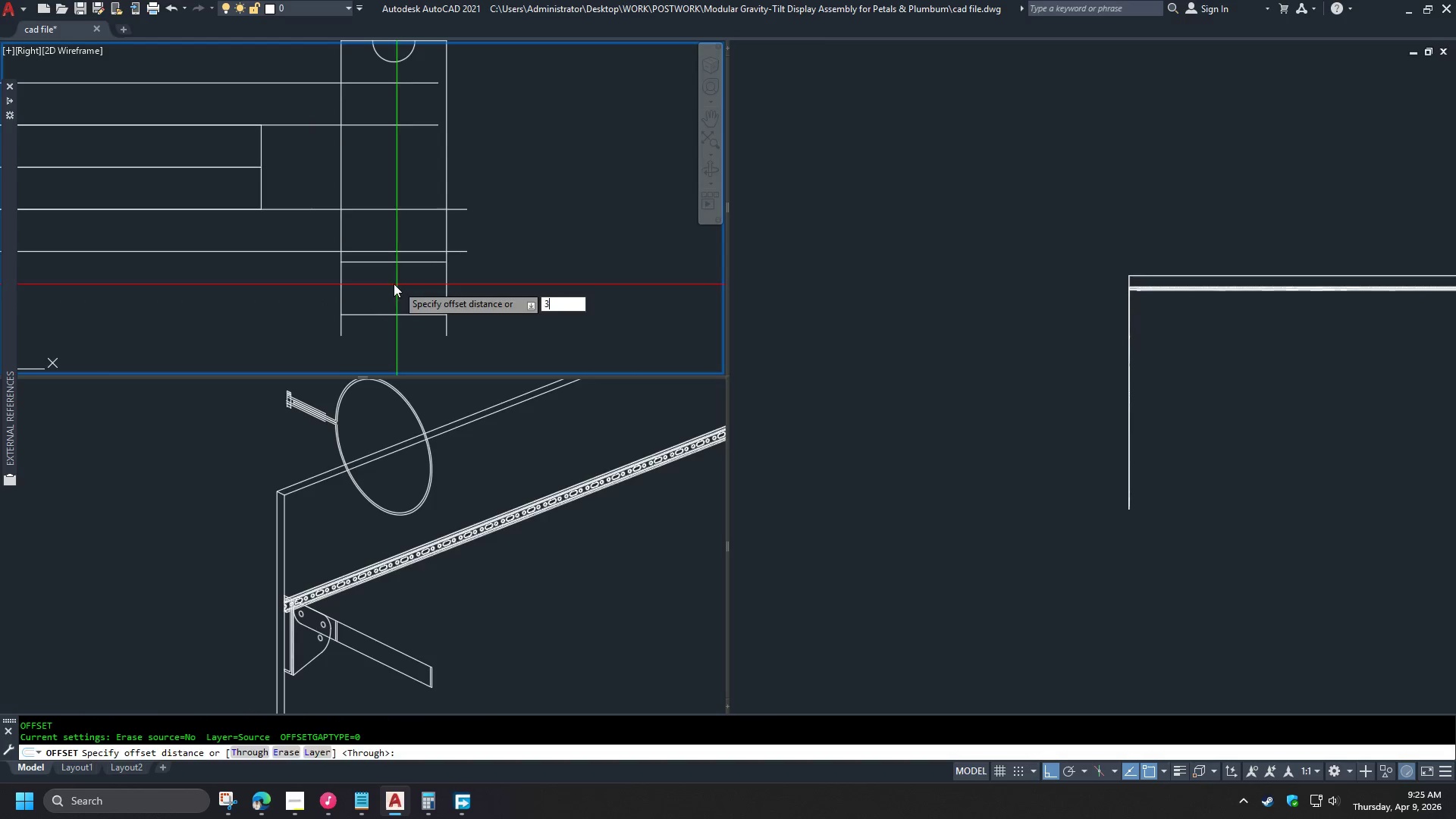 
key(Space)
 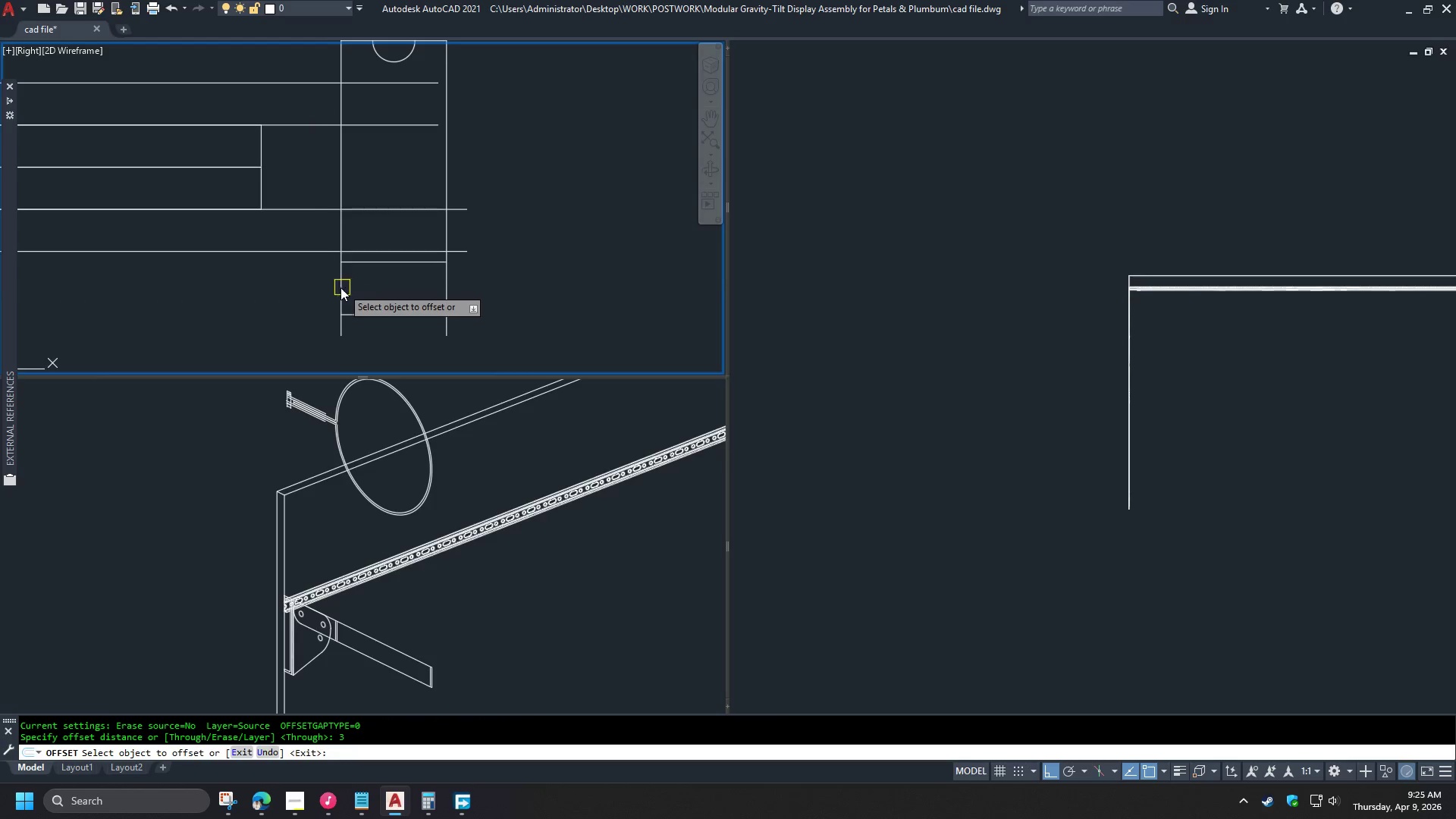 
left_click_drag(start_coordinate=[340, 287], to_coordinate=[334, 287])
 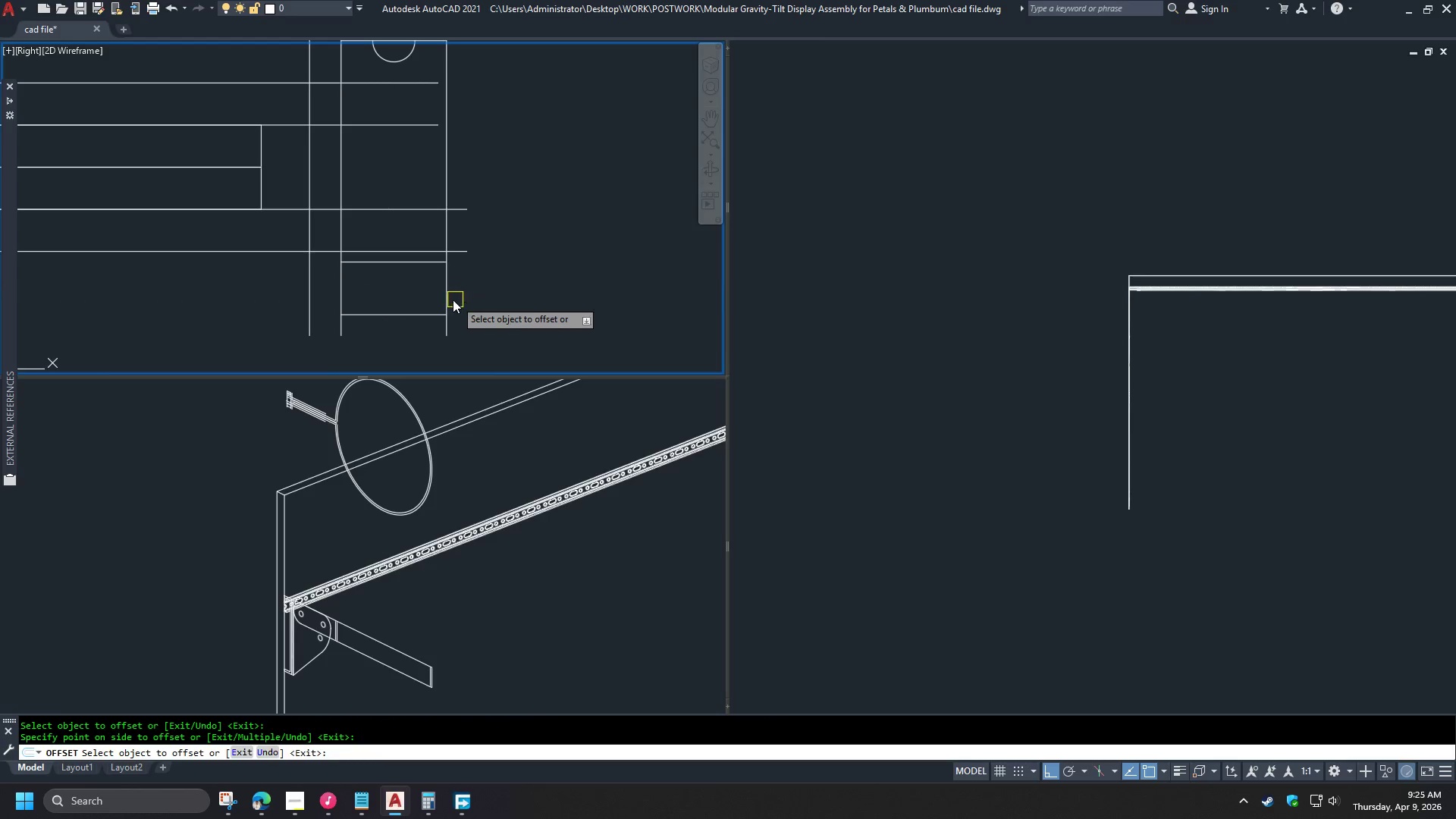 
left_click_drag(start_coordinate=[450, 298], to_coordinate=[460, 298])
 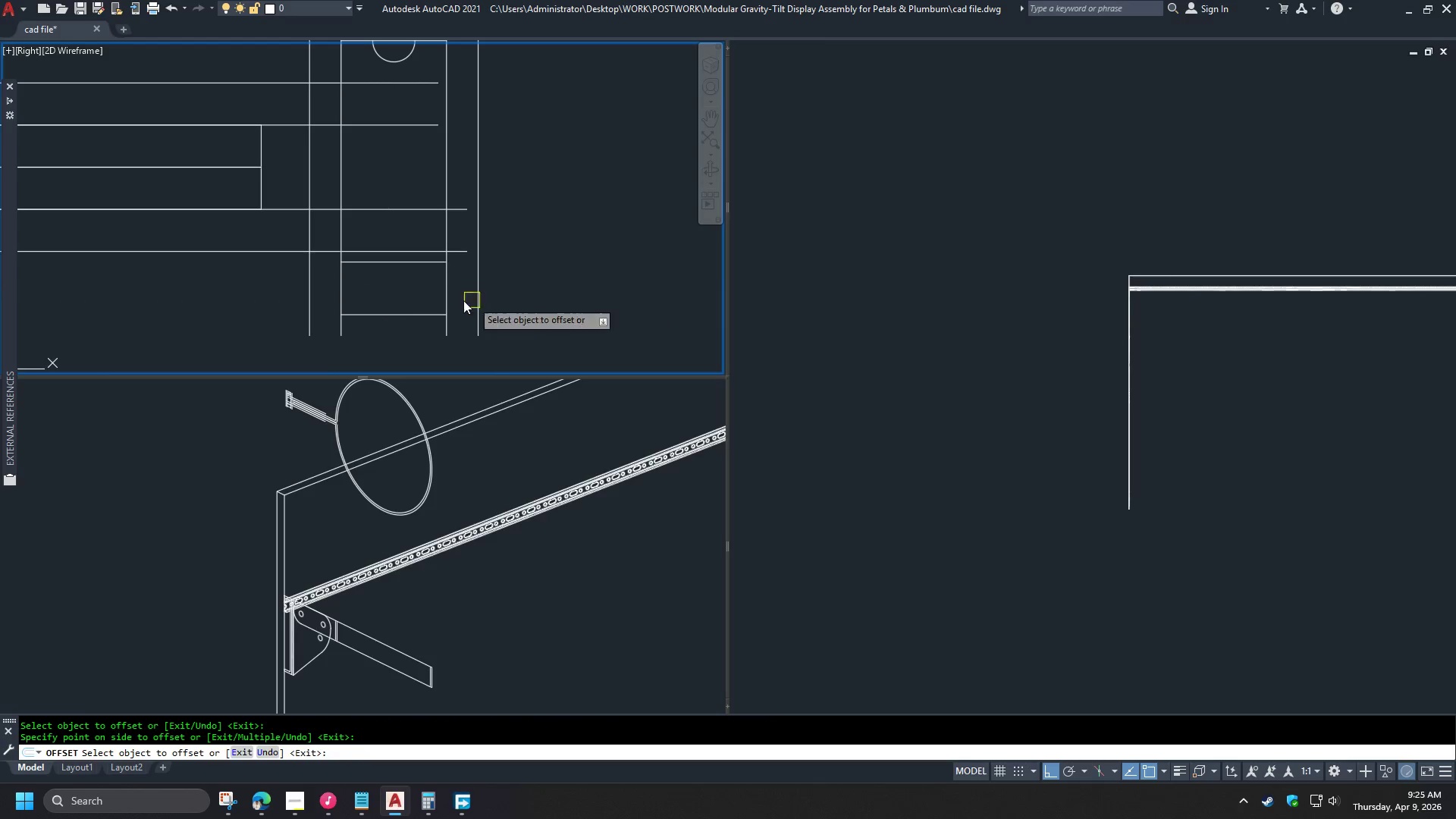 
key(Space)
 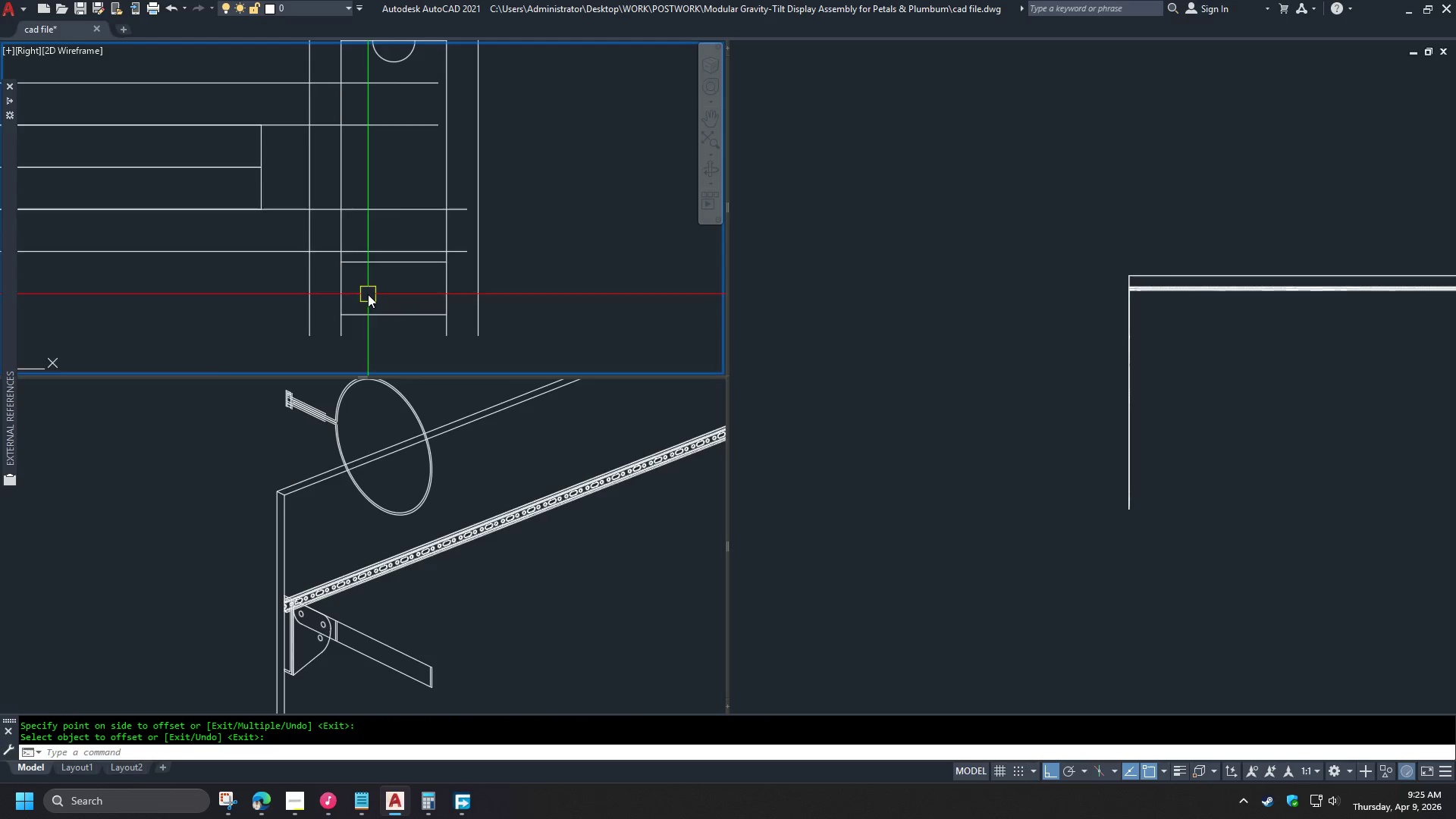 
scroll: coordinate [383, 292], scroll_direction: none, amount: 0.0
 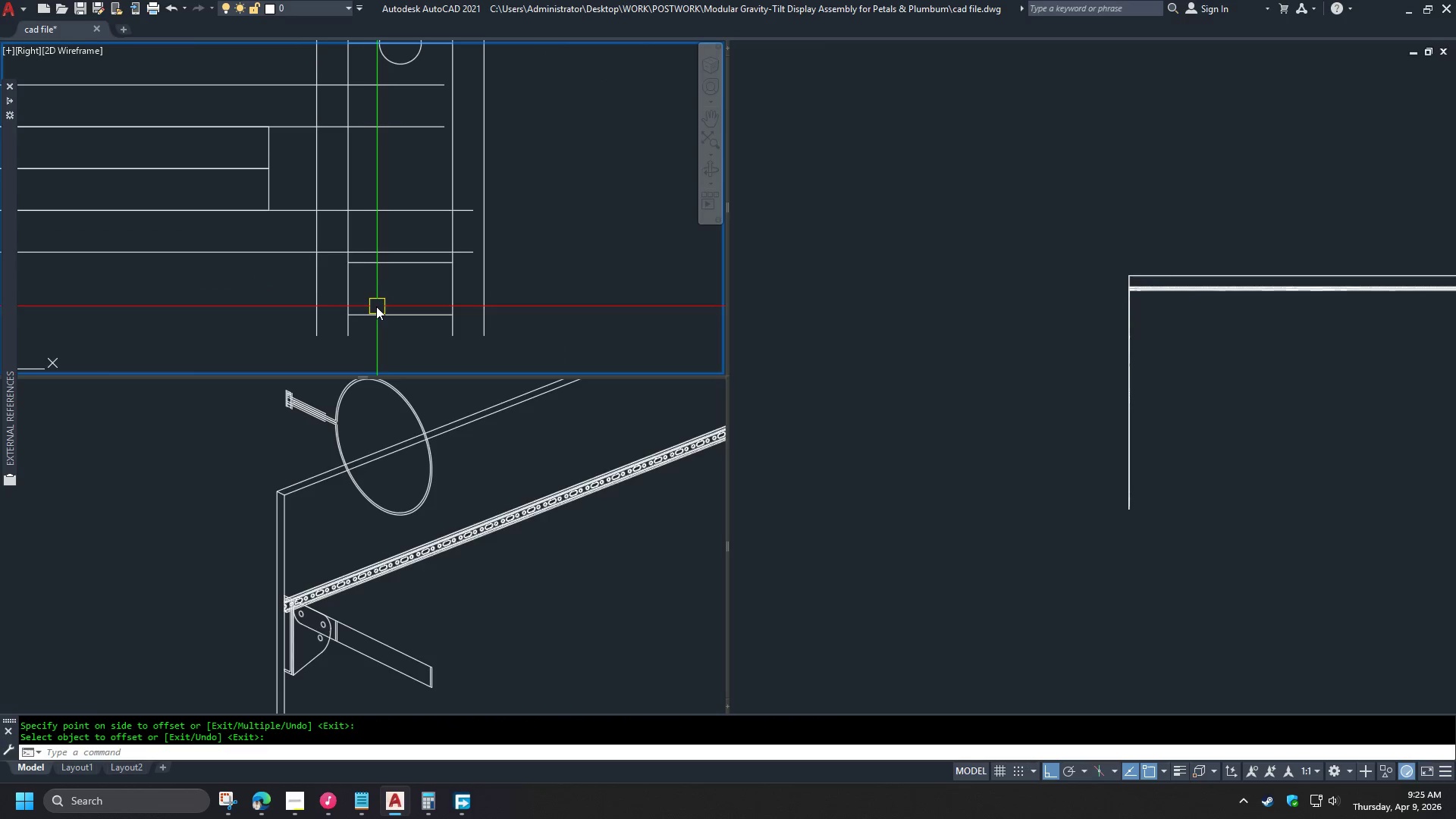 
key(F)
 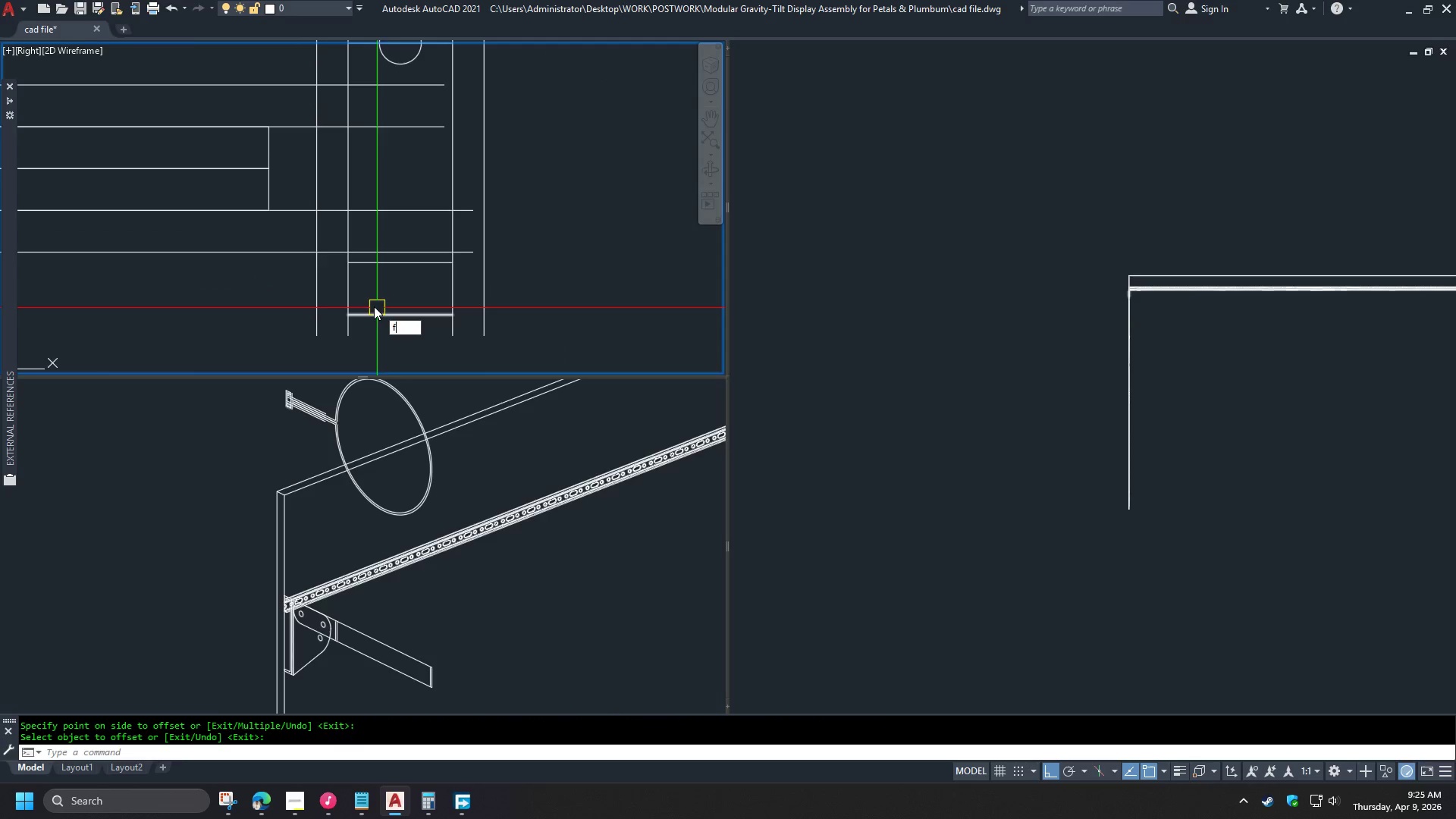 
key(Space)
 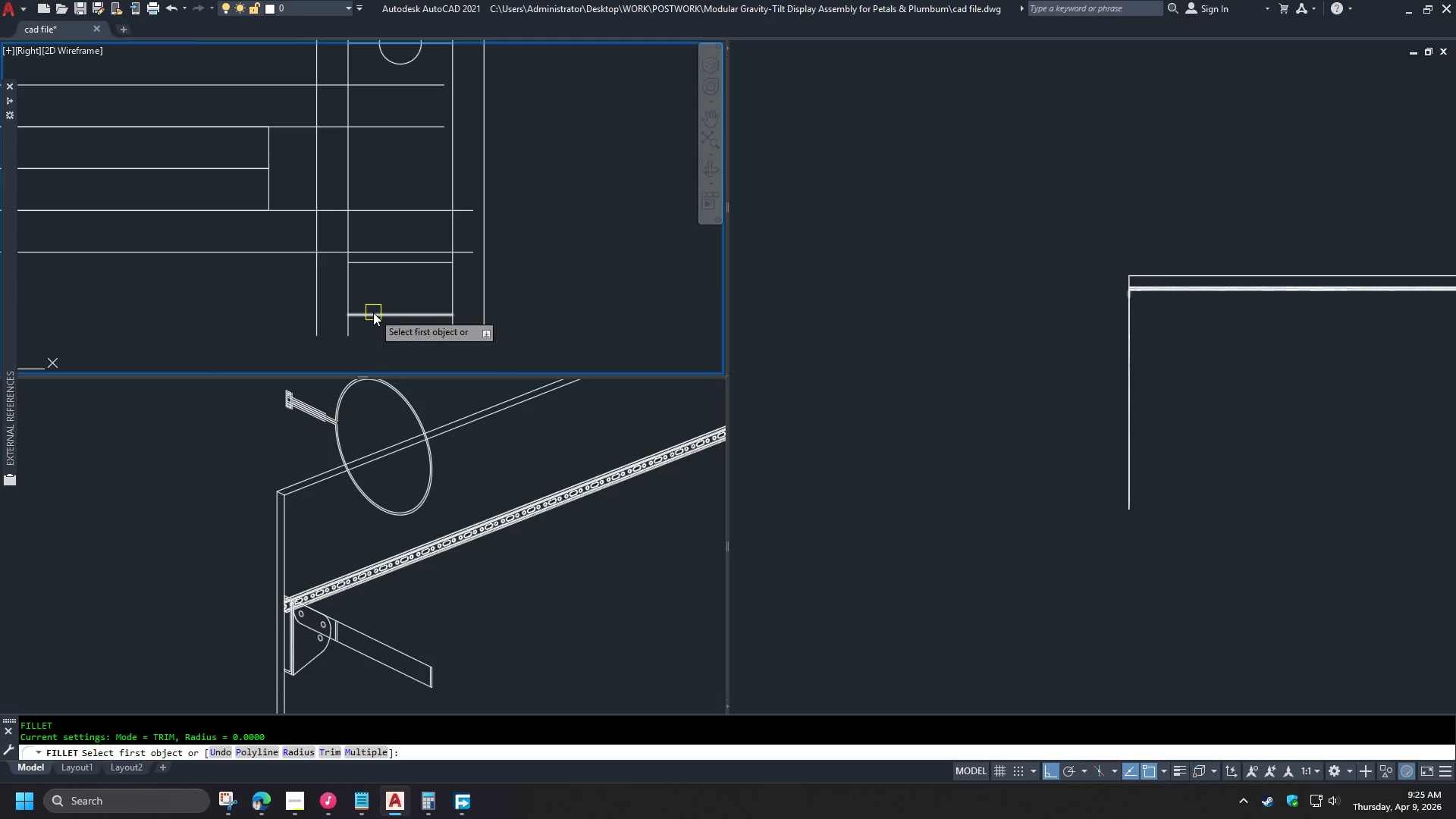 
left_click([373, 312])
 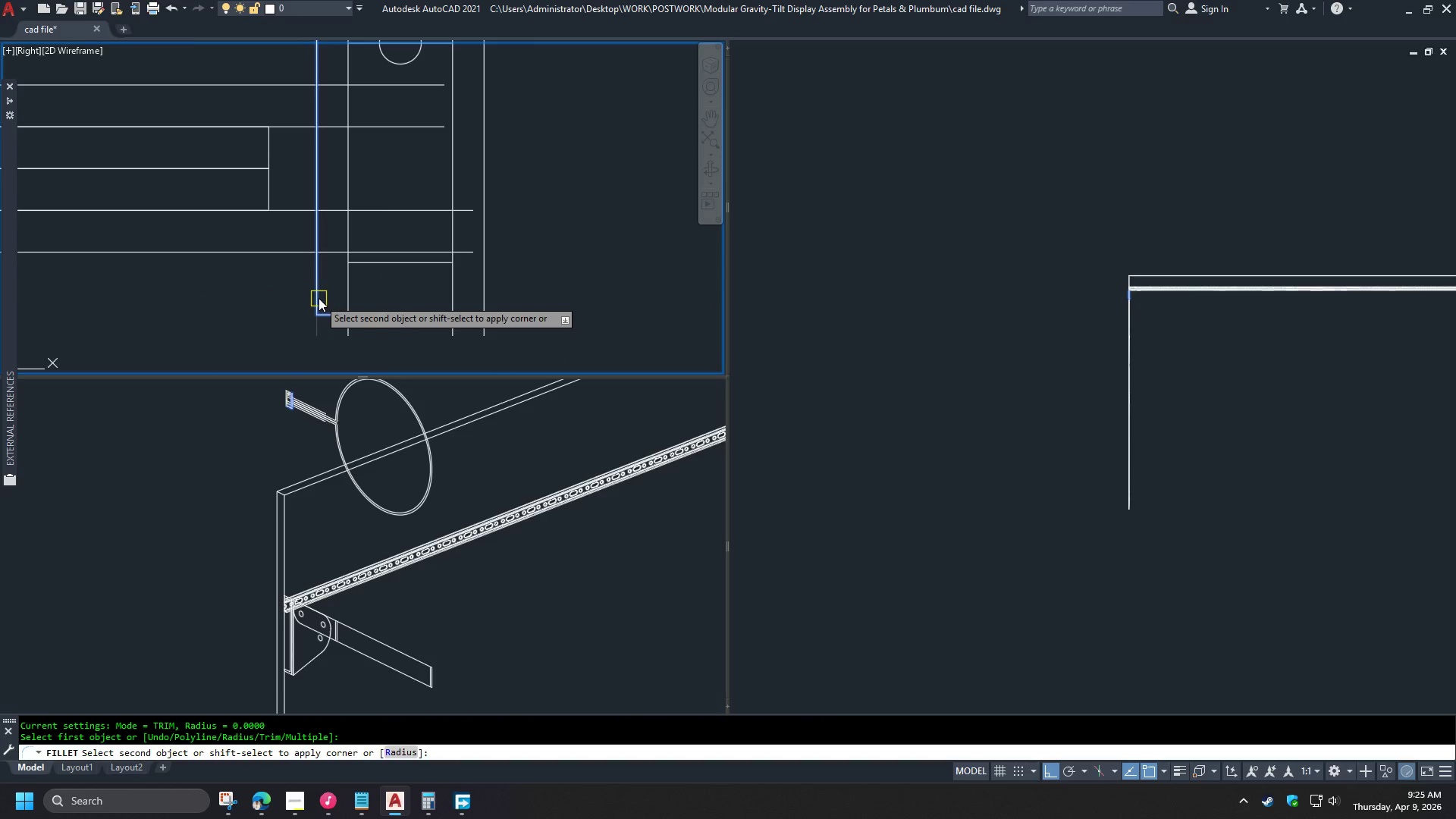 
left_click([318, 298])
 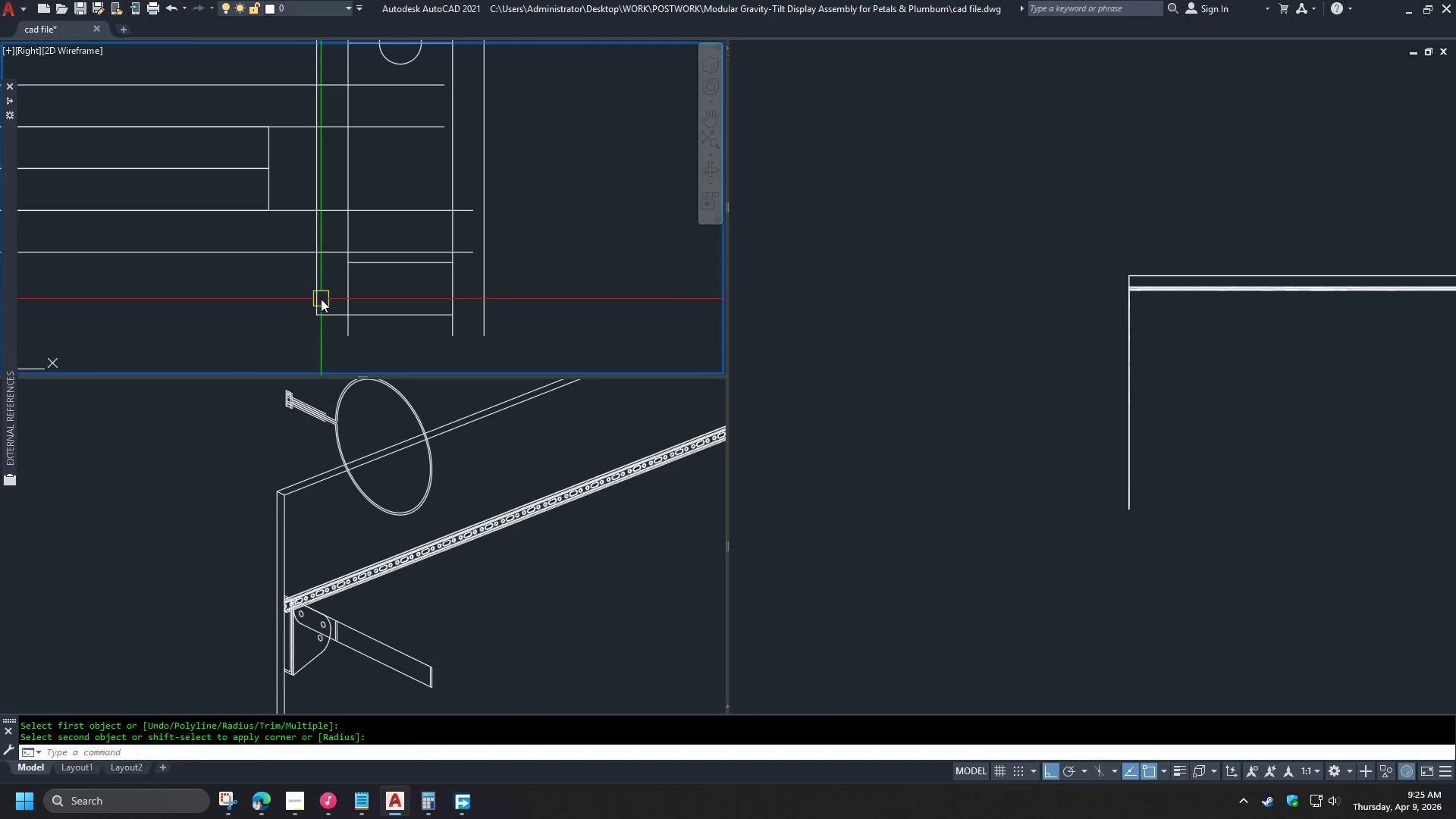 
key(Space)
 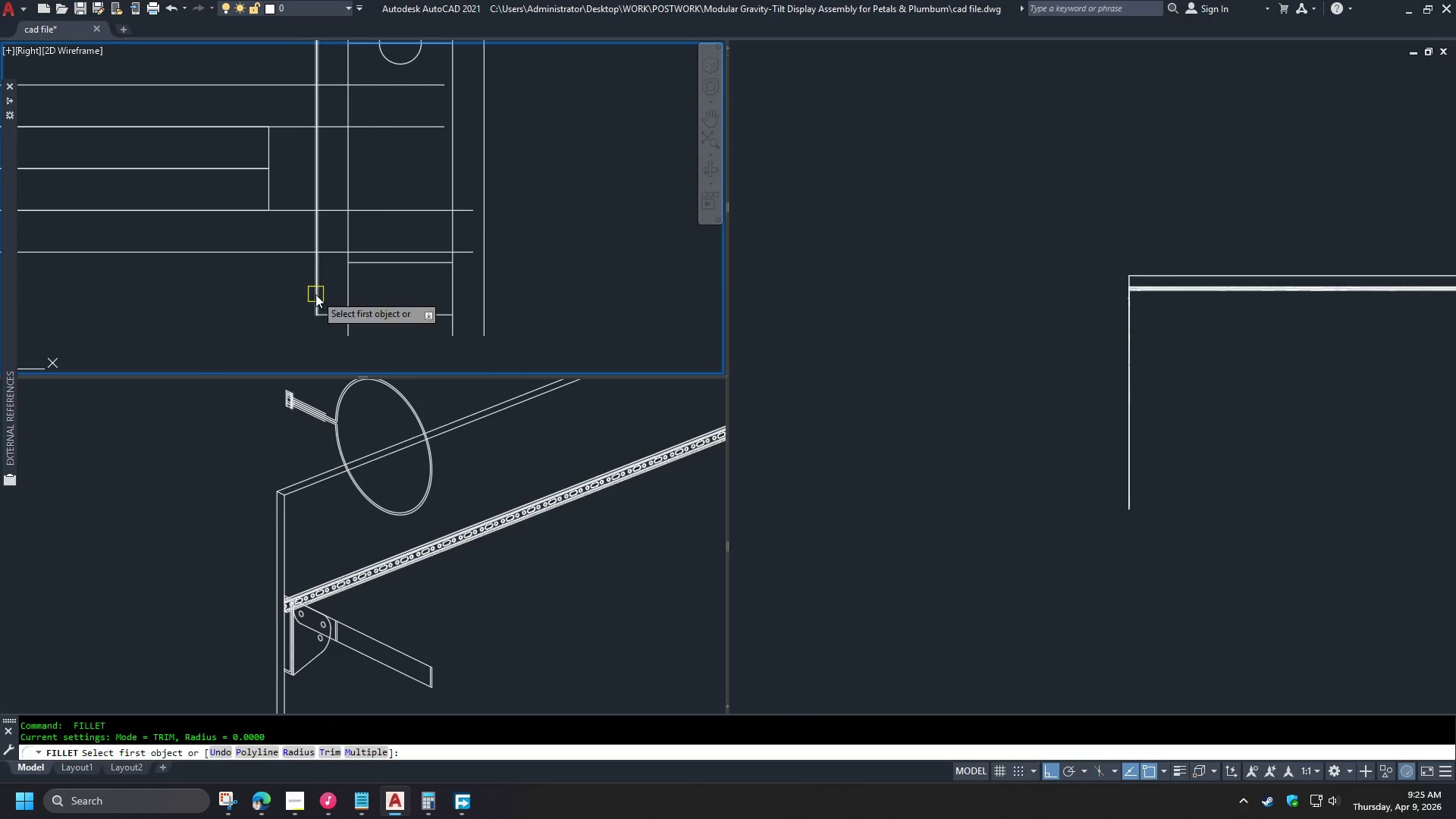 
double_click([315, 294])
 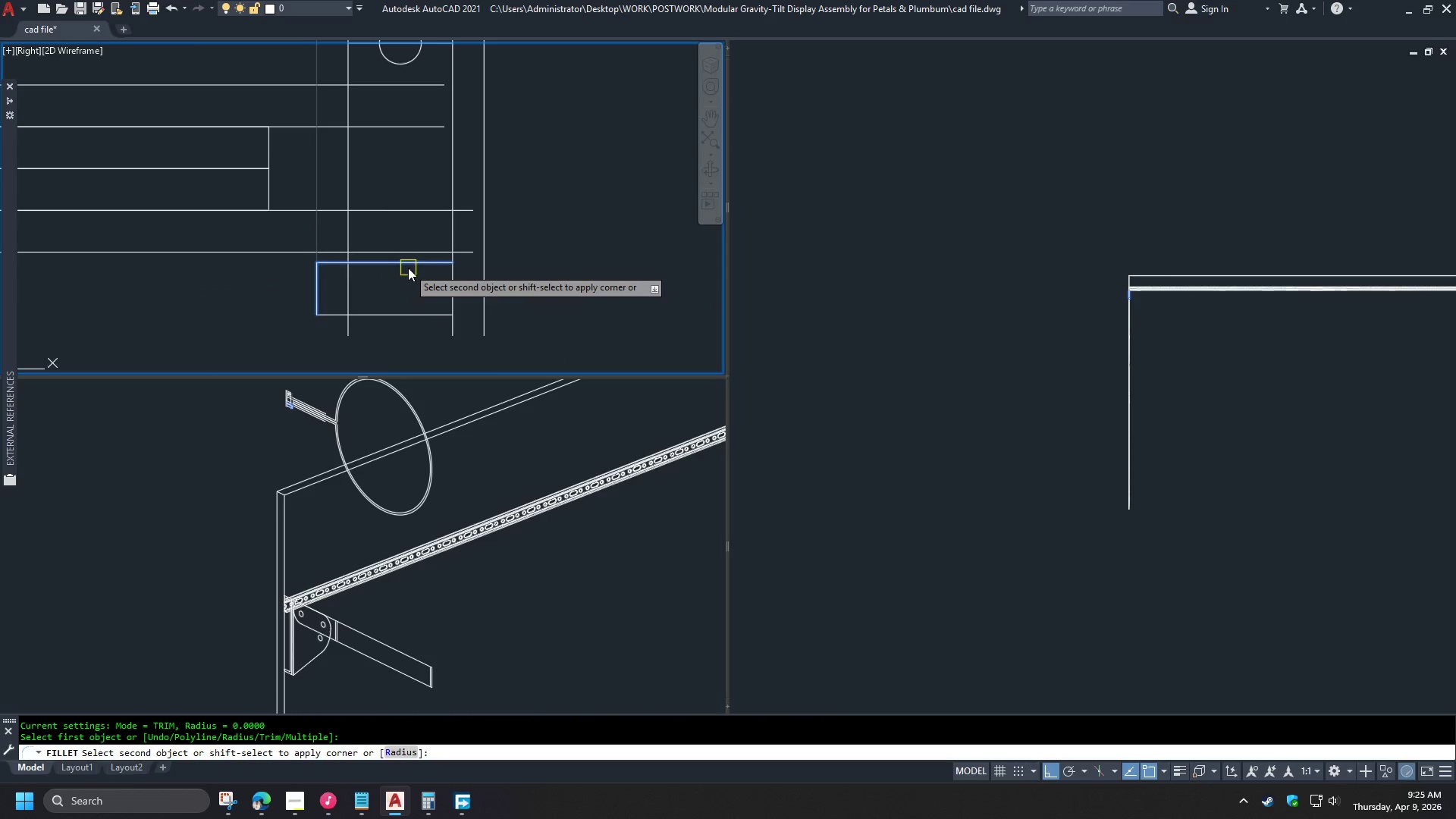 
left_click([408, 268])
 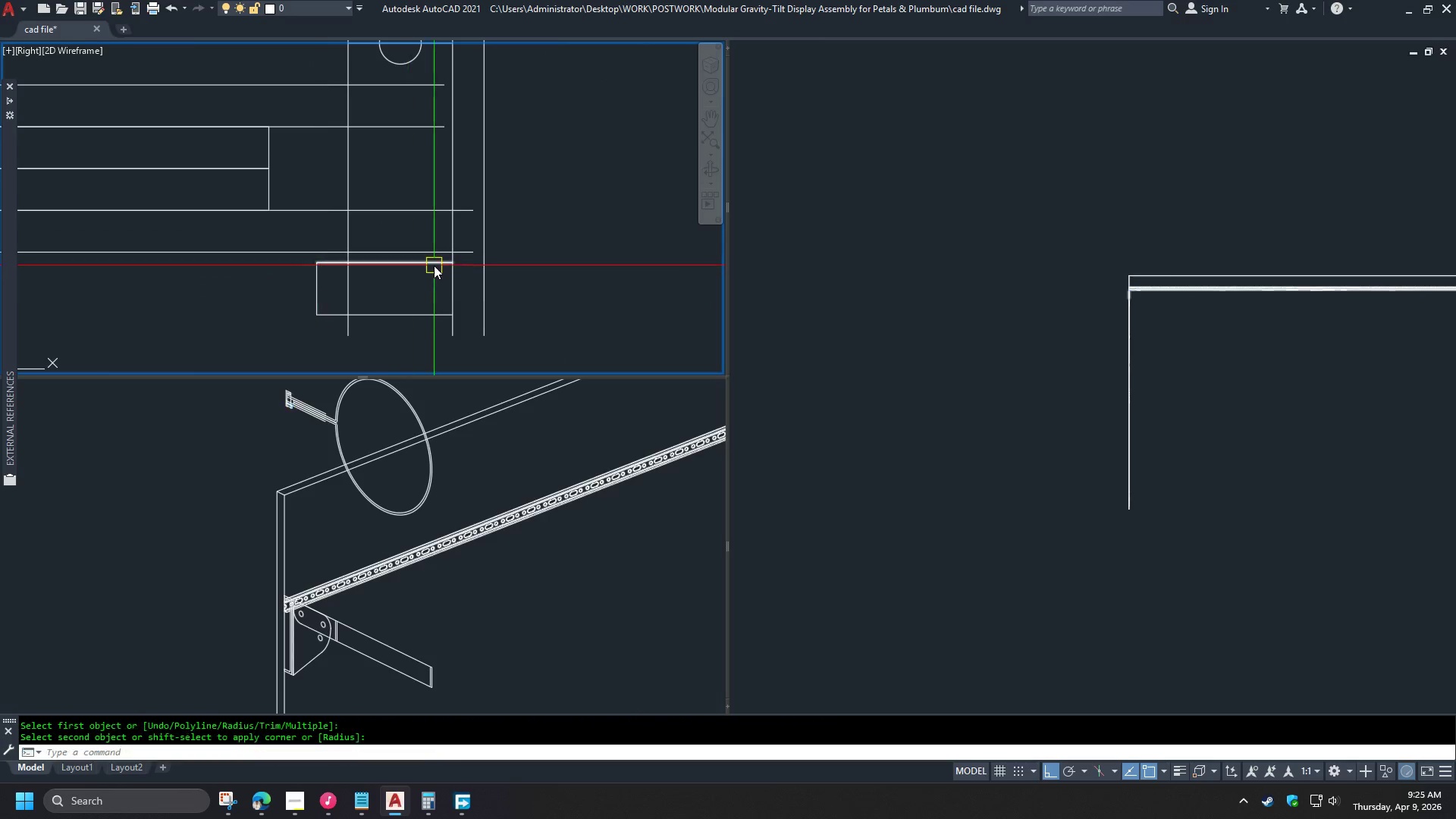 
key(Space)
 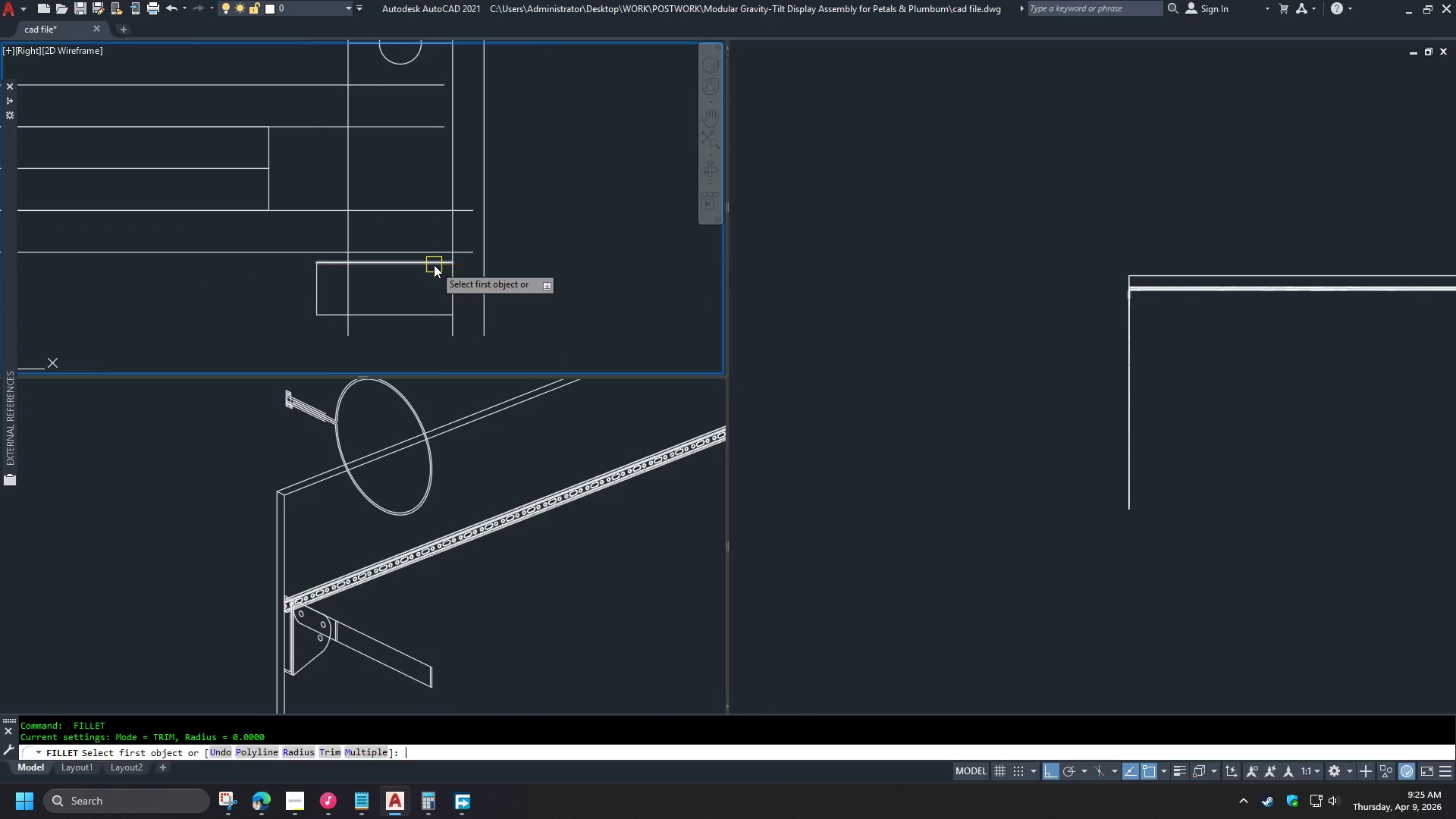 
double_click([434, 265])
 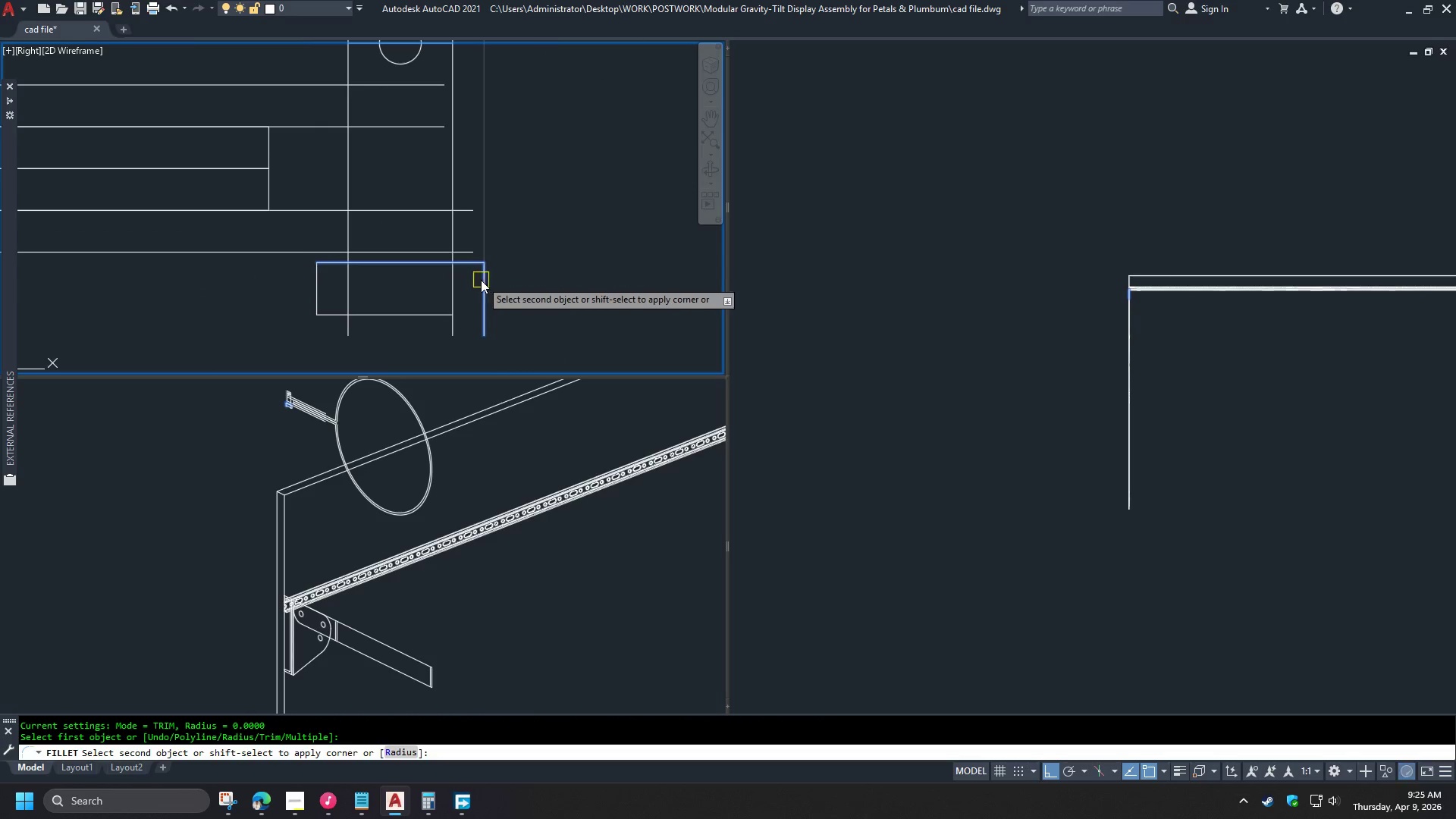 
triple_click([484, 282])
 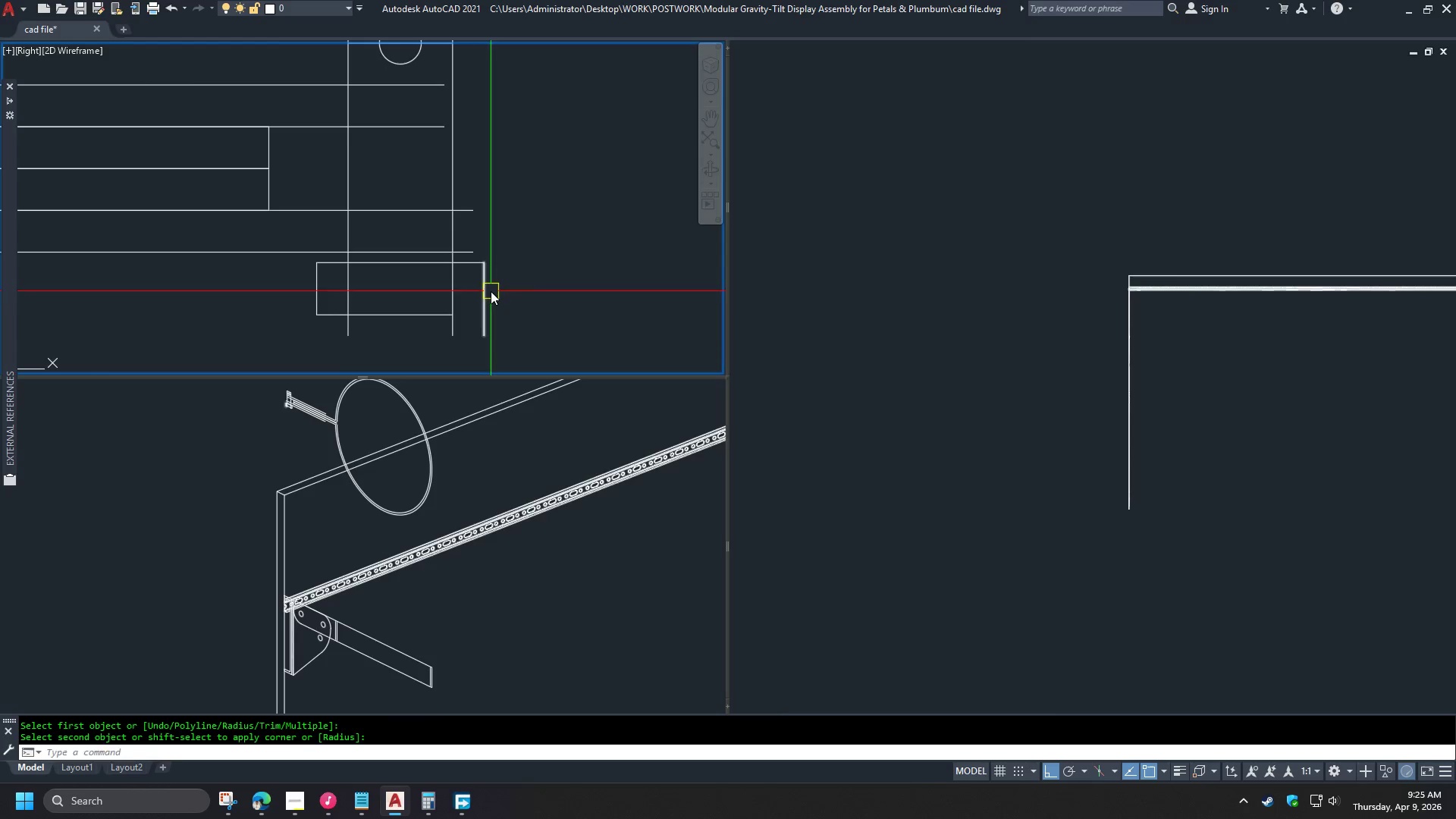 
key(Space)
 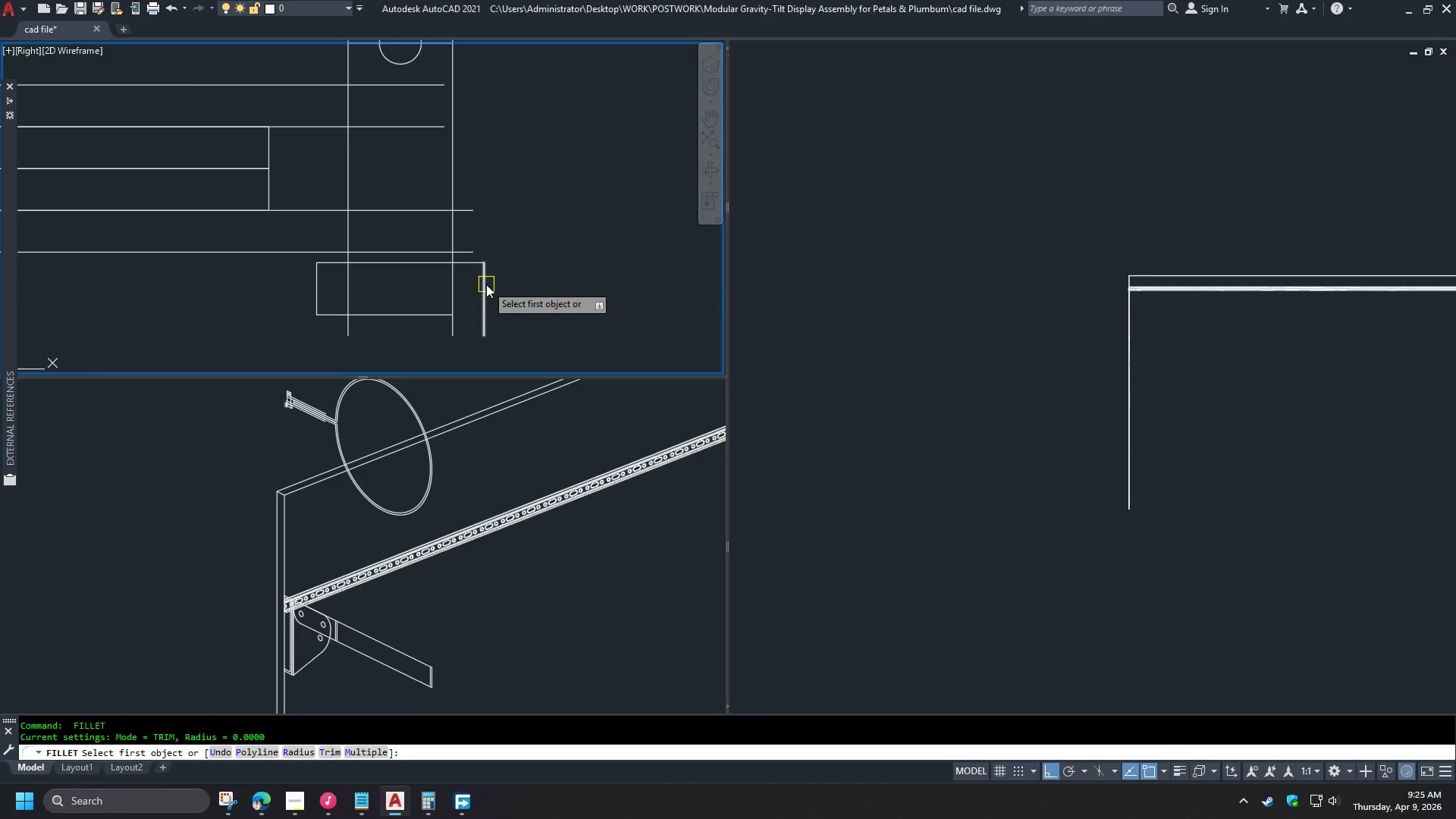 
triple_click([486, 284])
 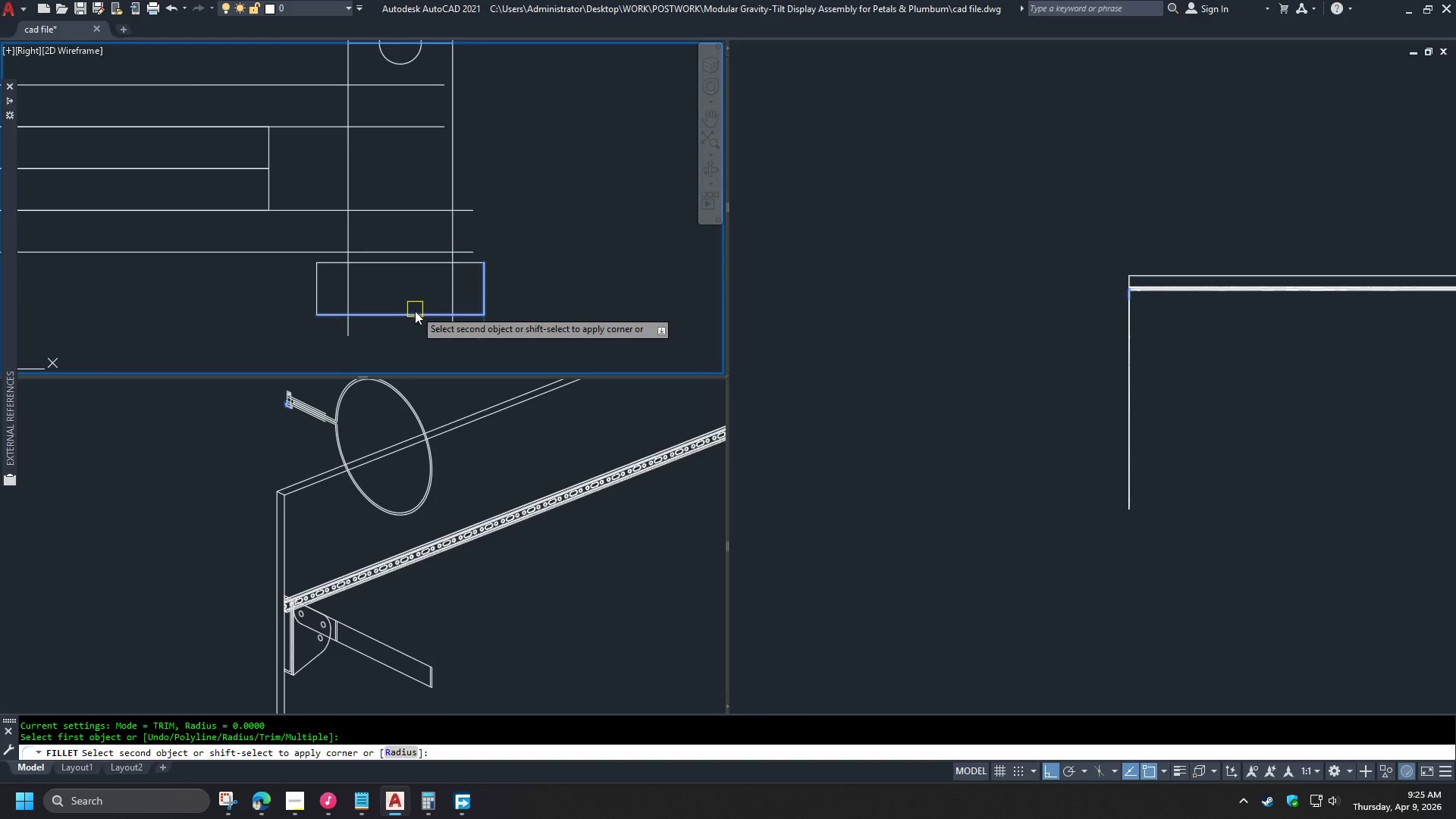 
left_click([414, 315])
 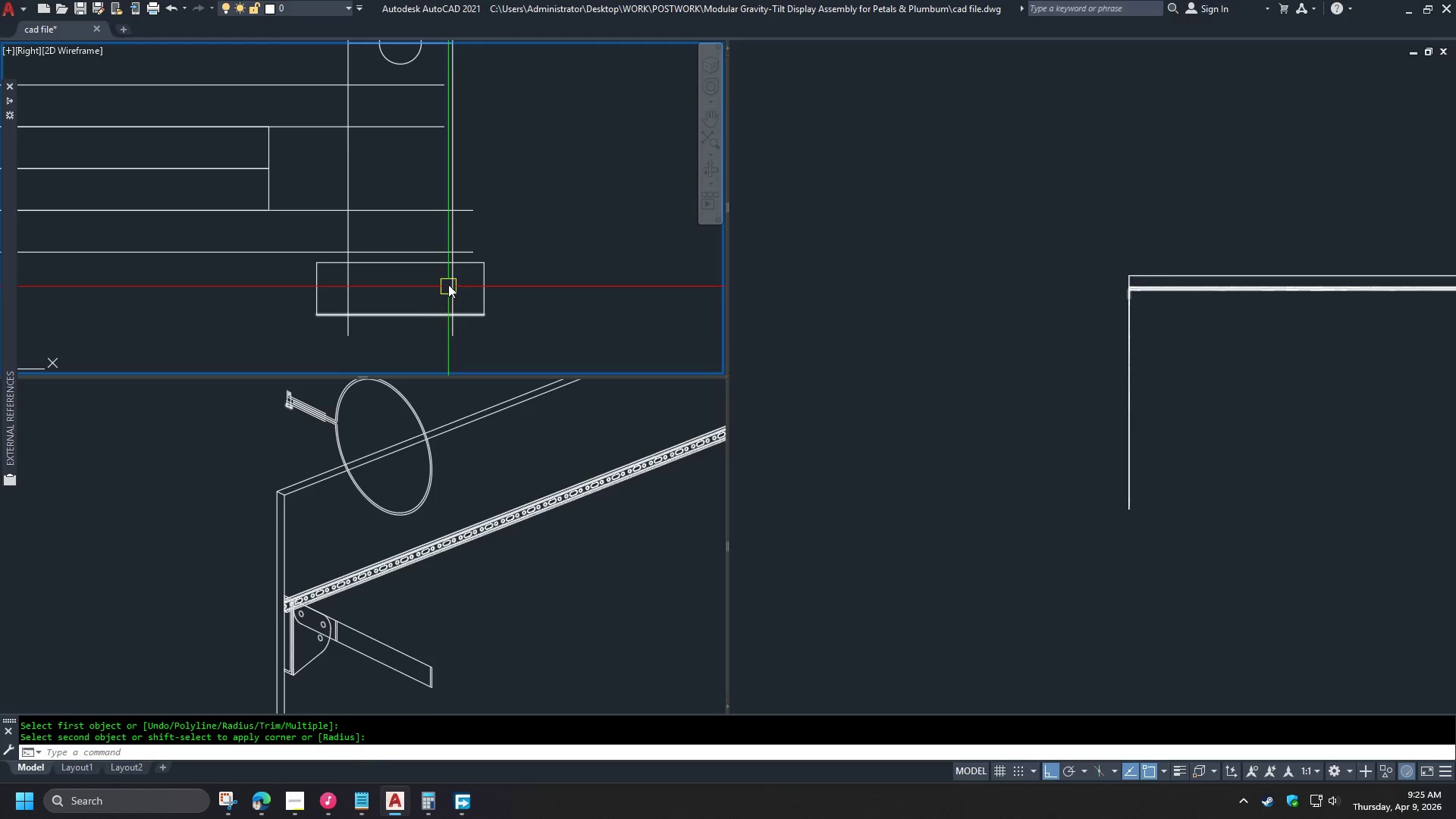 
type(tr )
 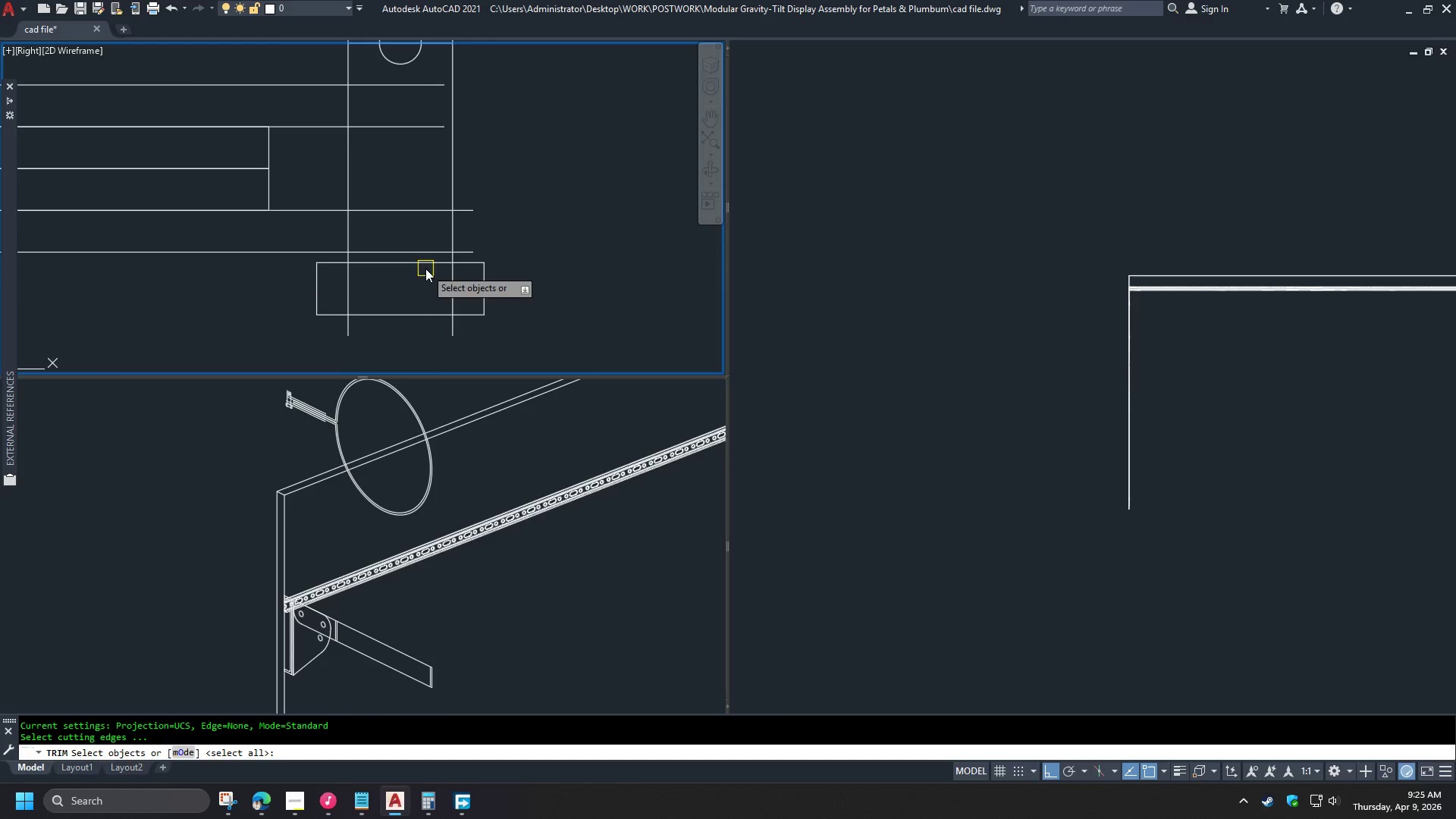 
left_click([425, 268])
 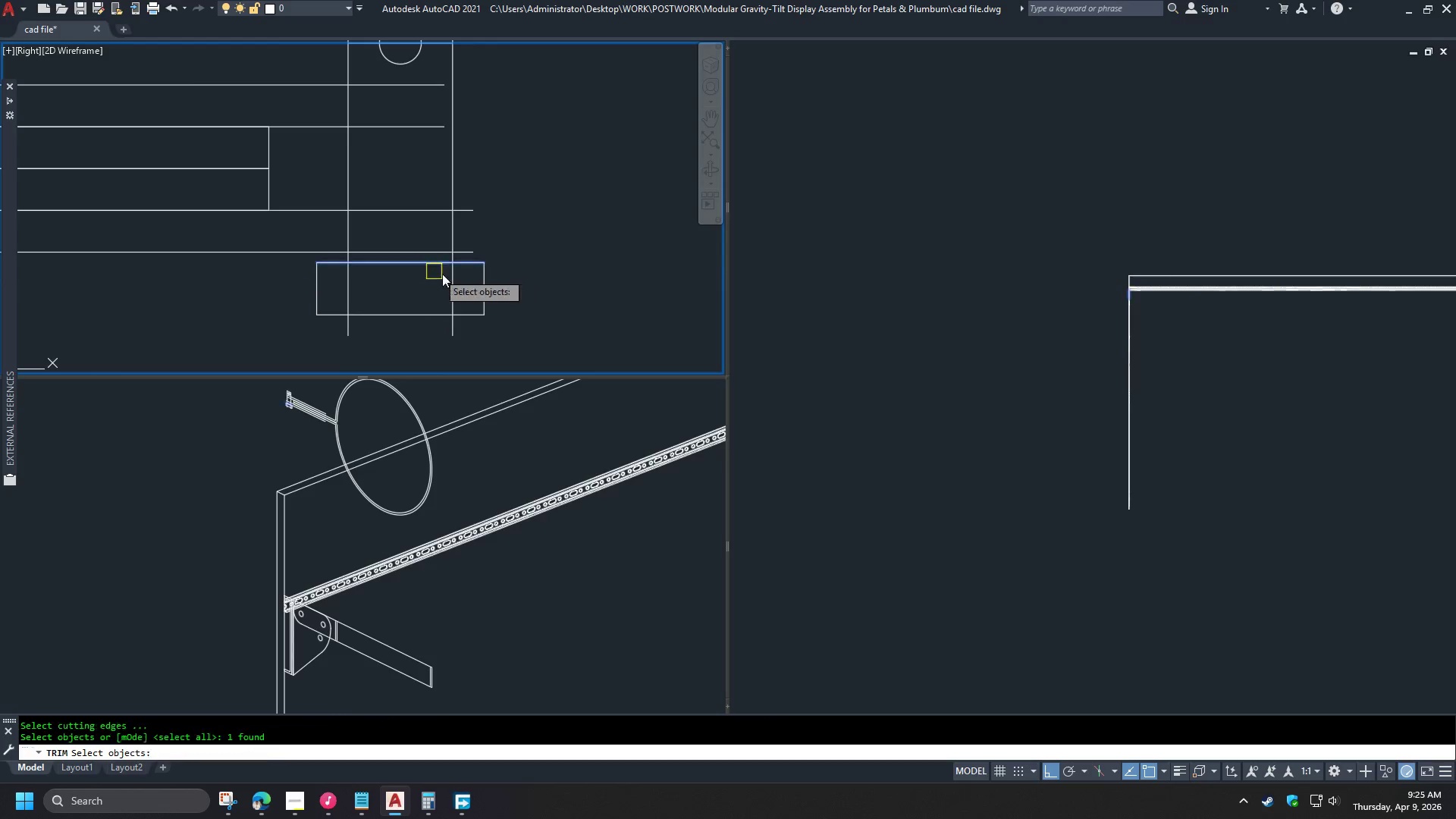 
key(Space)
 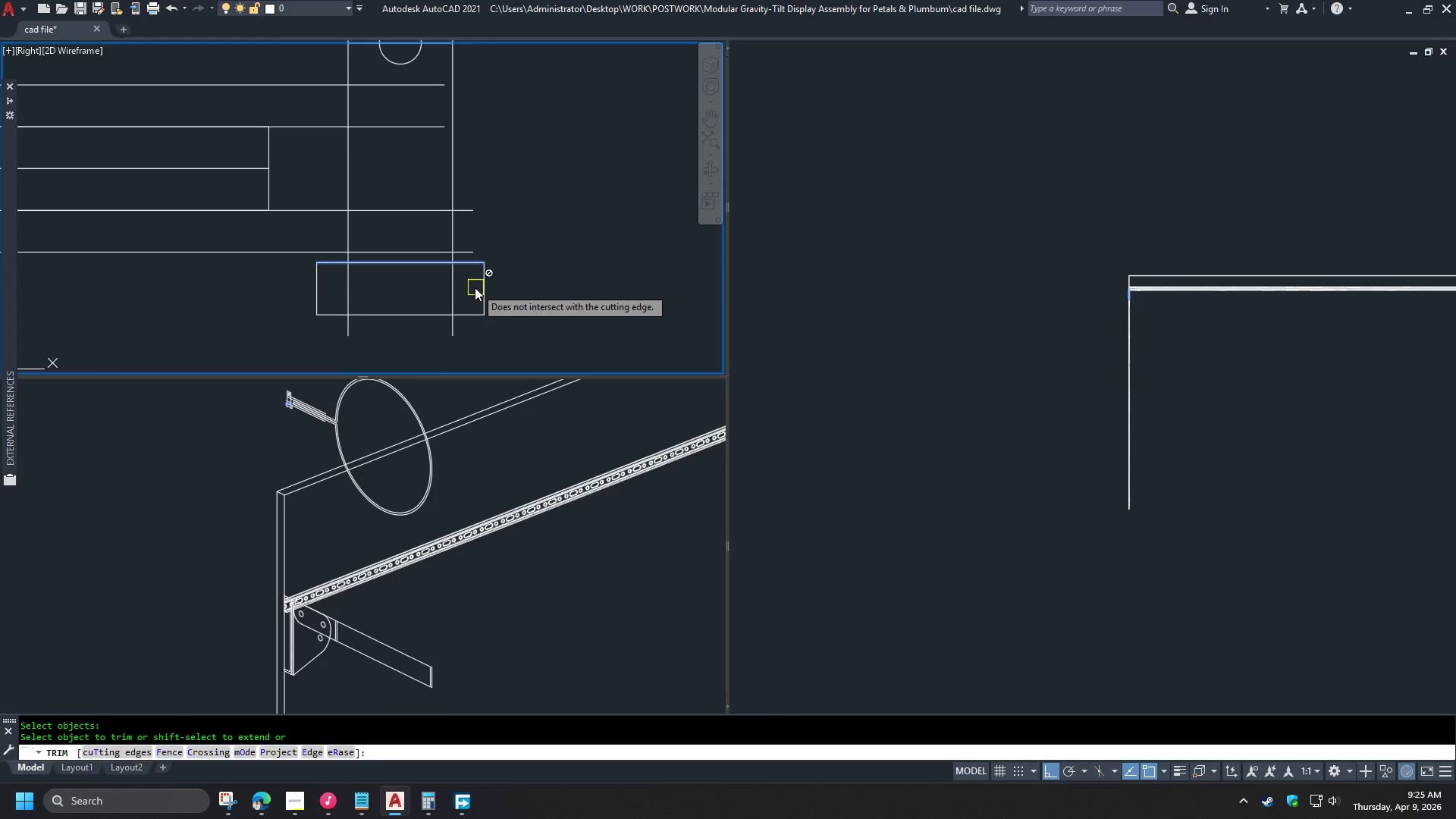 
double_click([470, 287])
 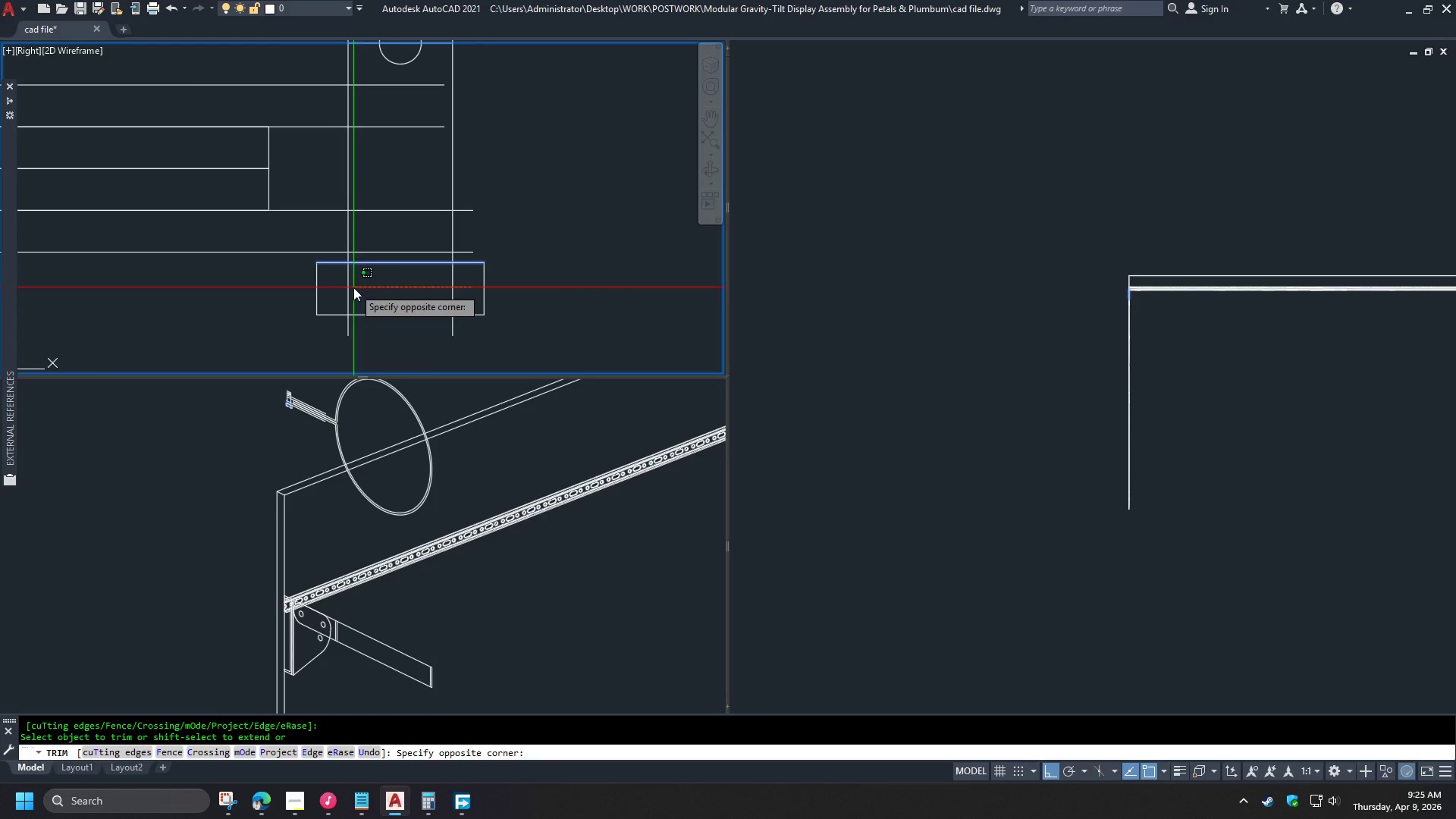 
left_click([337, 289])
 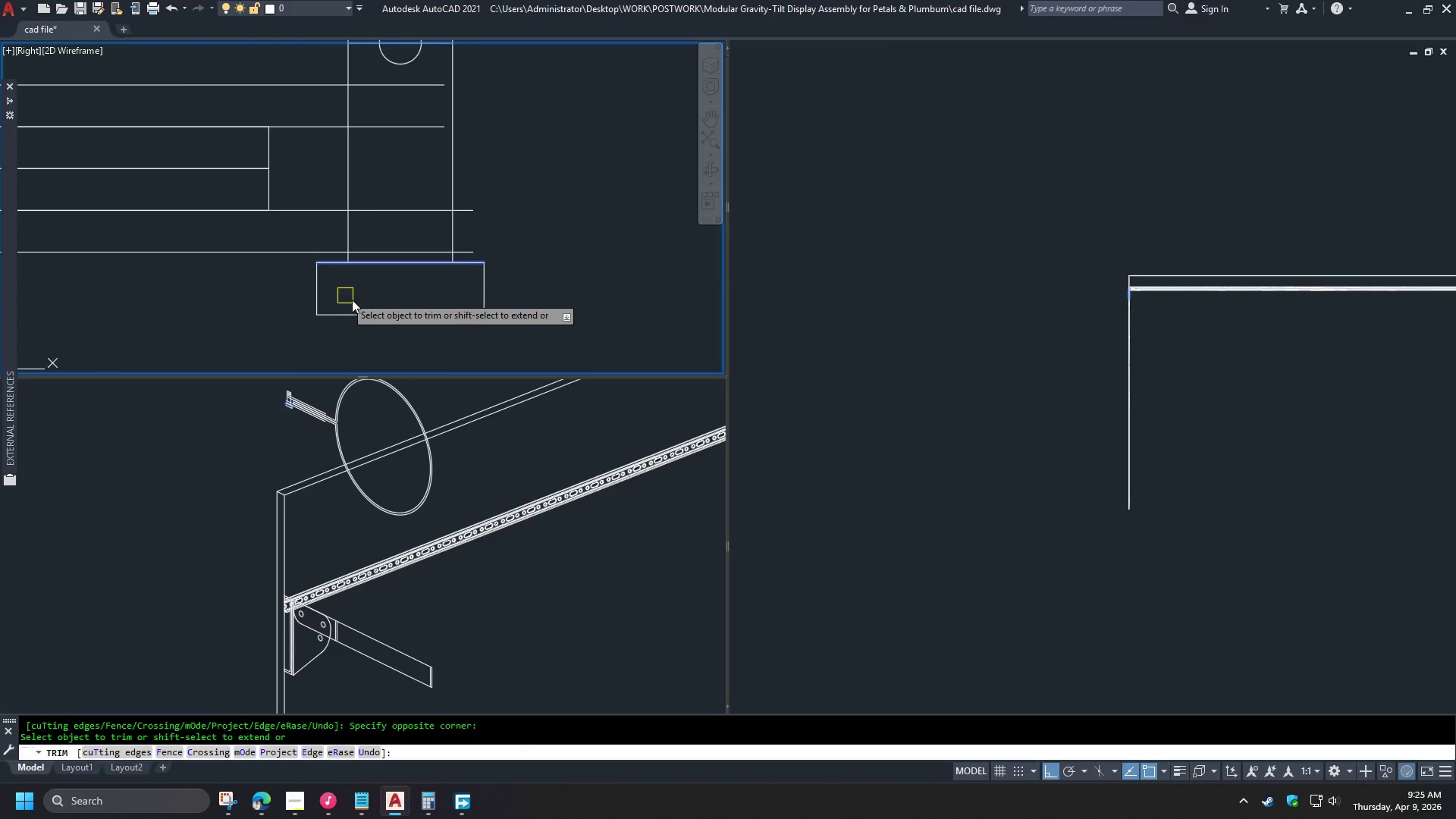 
key(Space)
 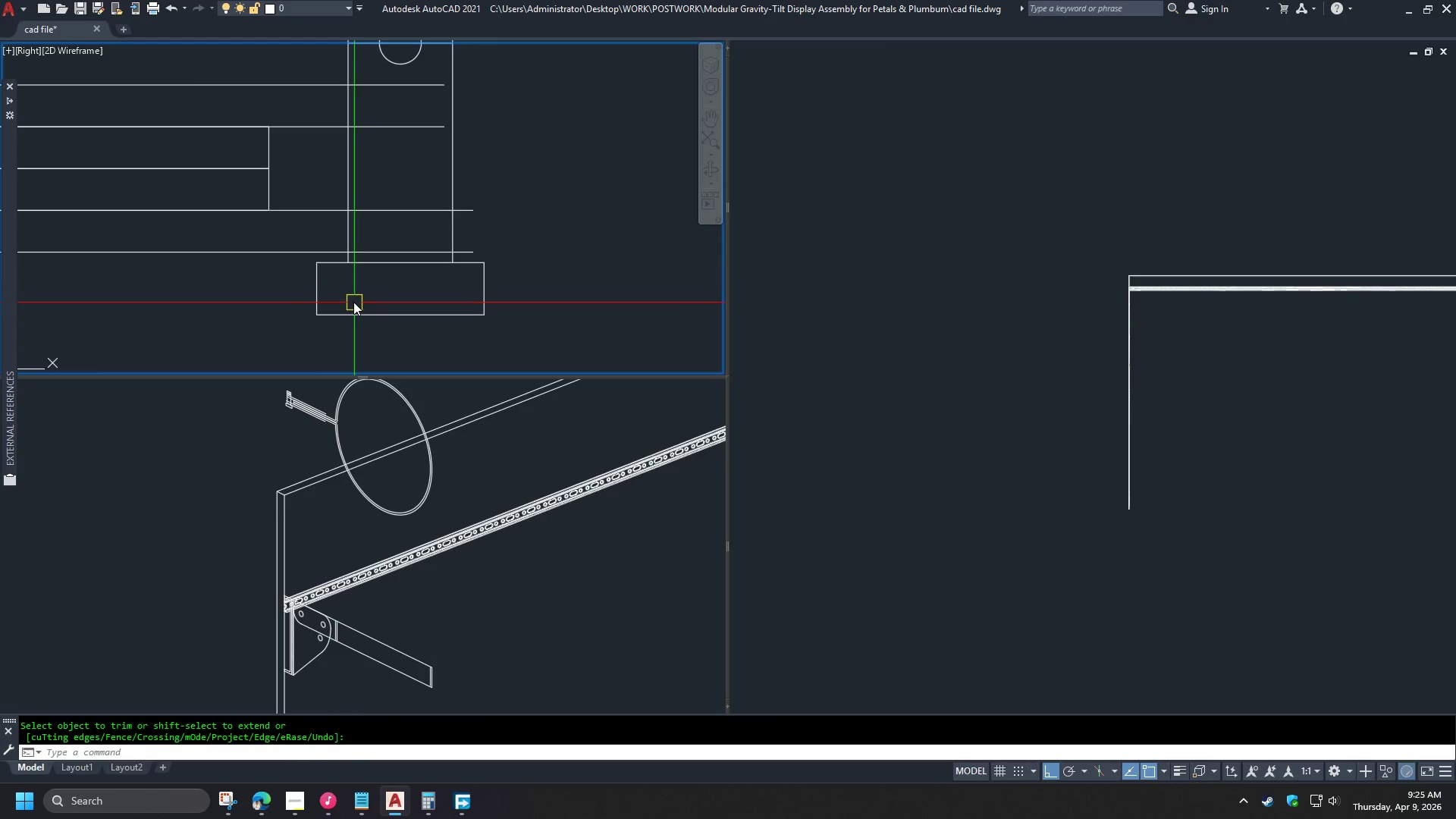 
scroll: coordinate [349, 302], scroll_direction: up, amount: 2.0
 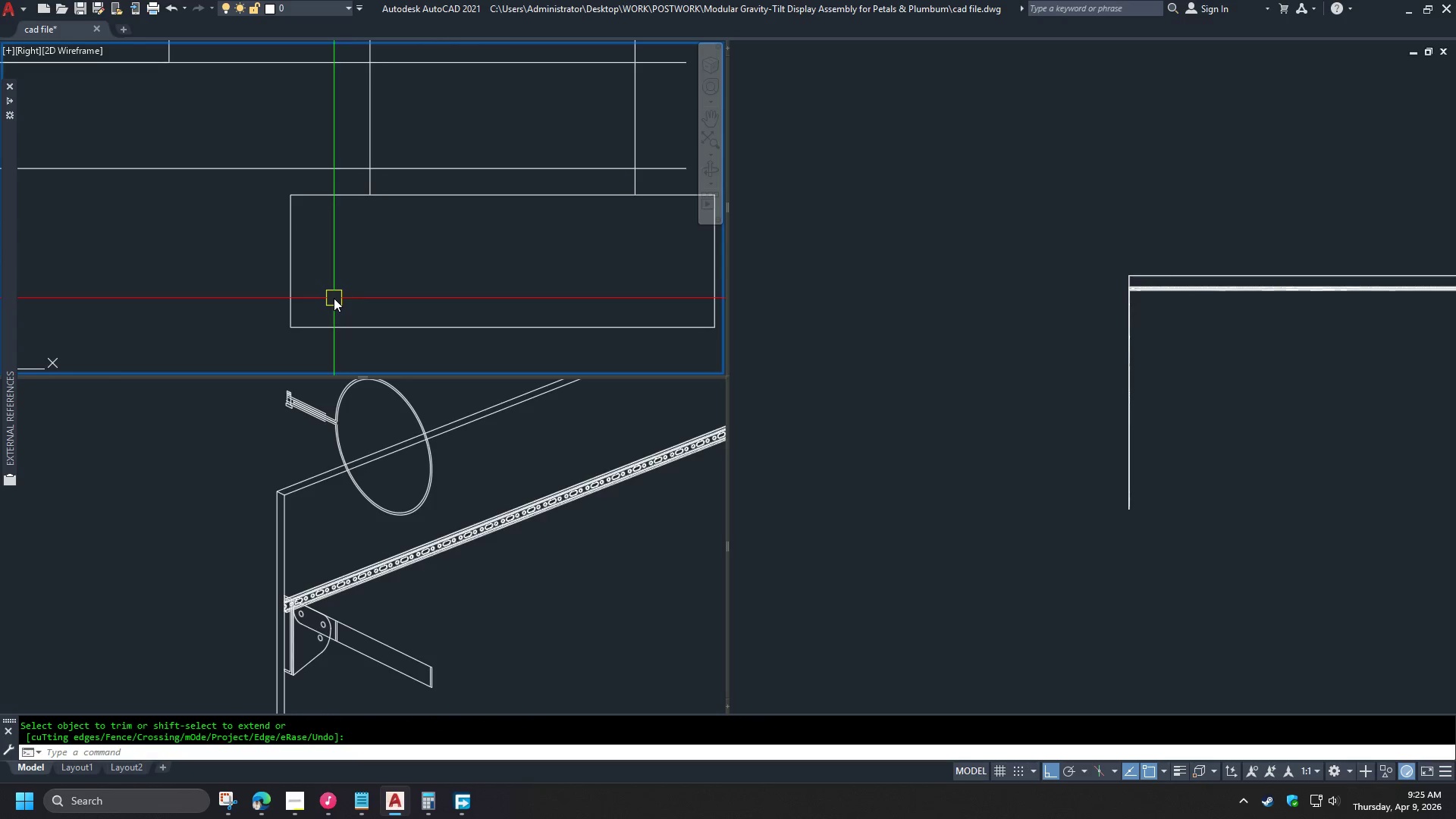 
key(F)
 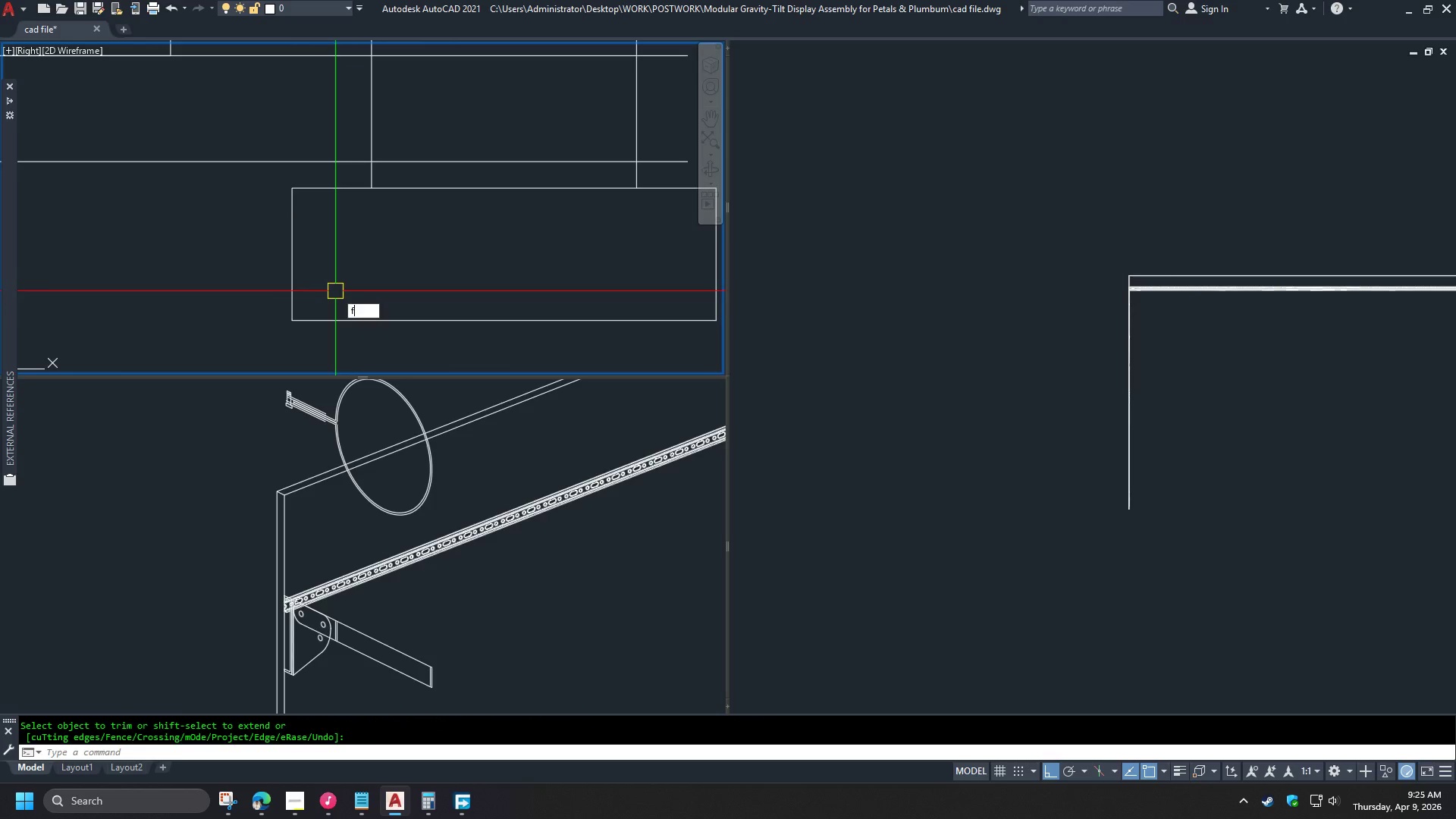 
key(Space)
 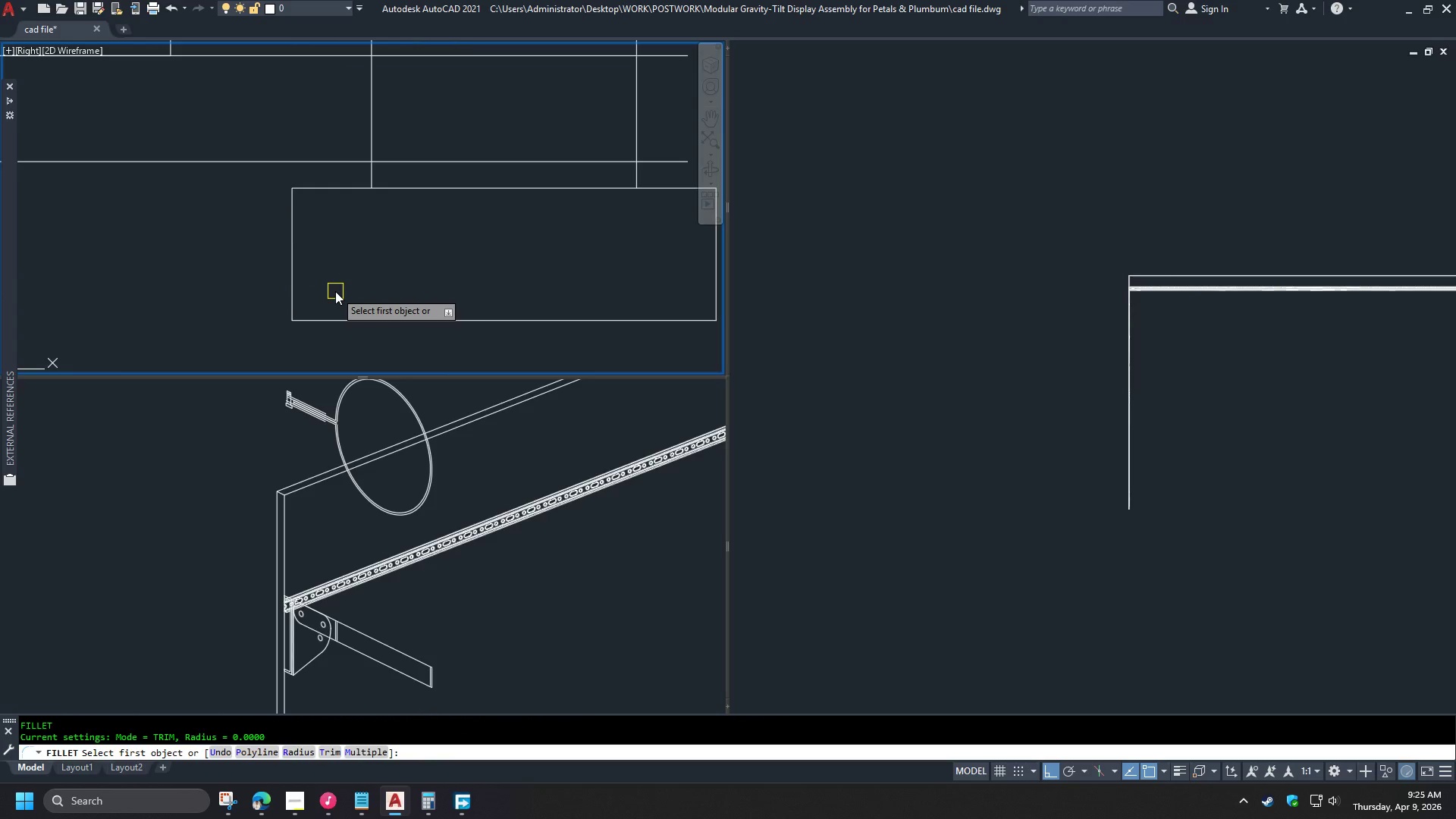 
key(R)
 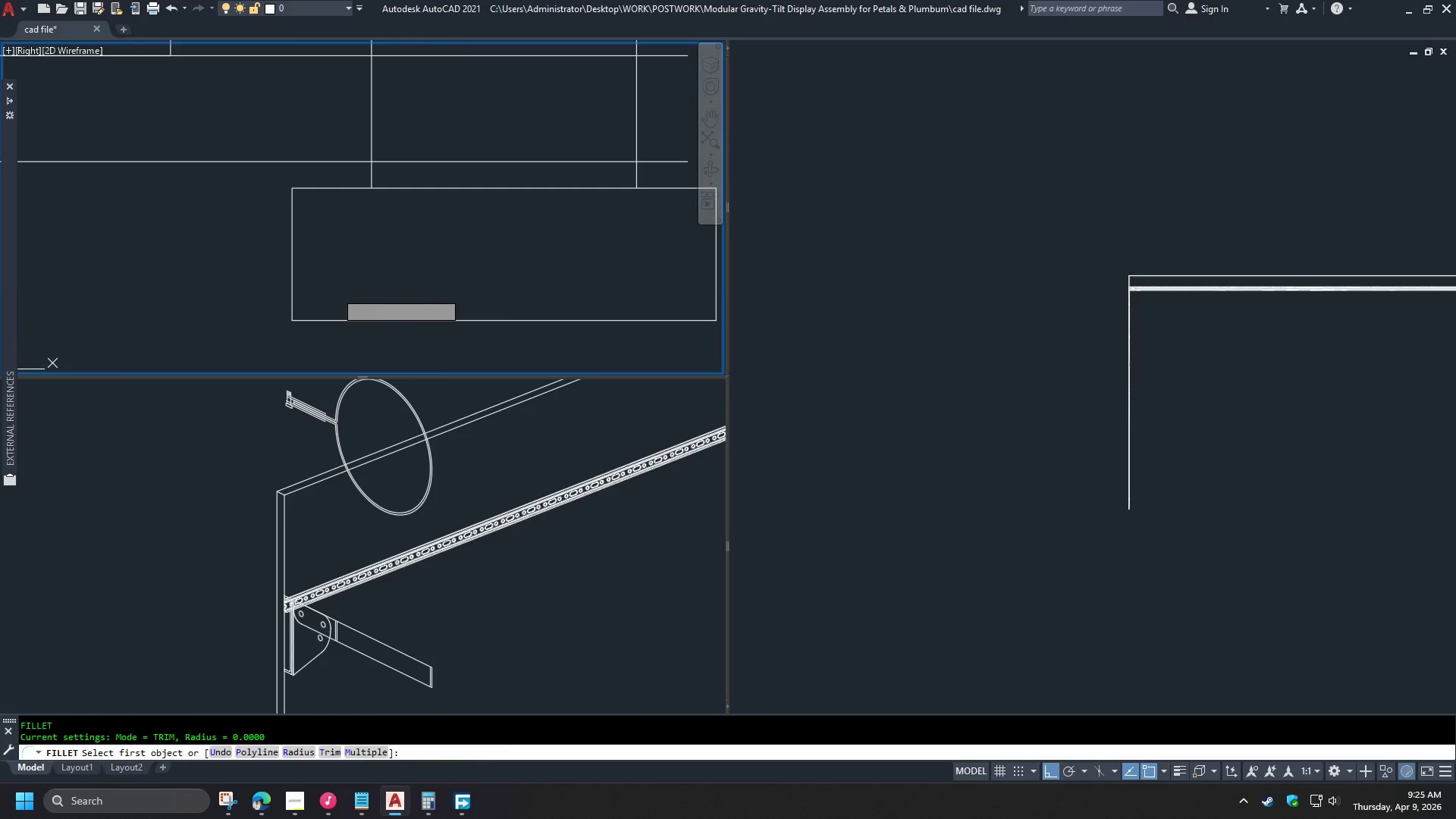 
key(Space)
 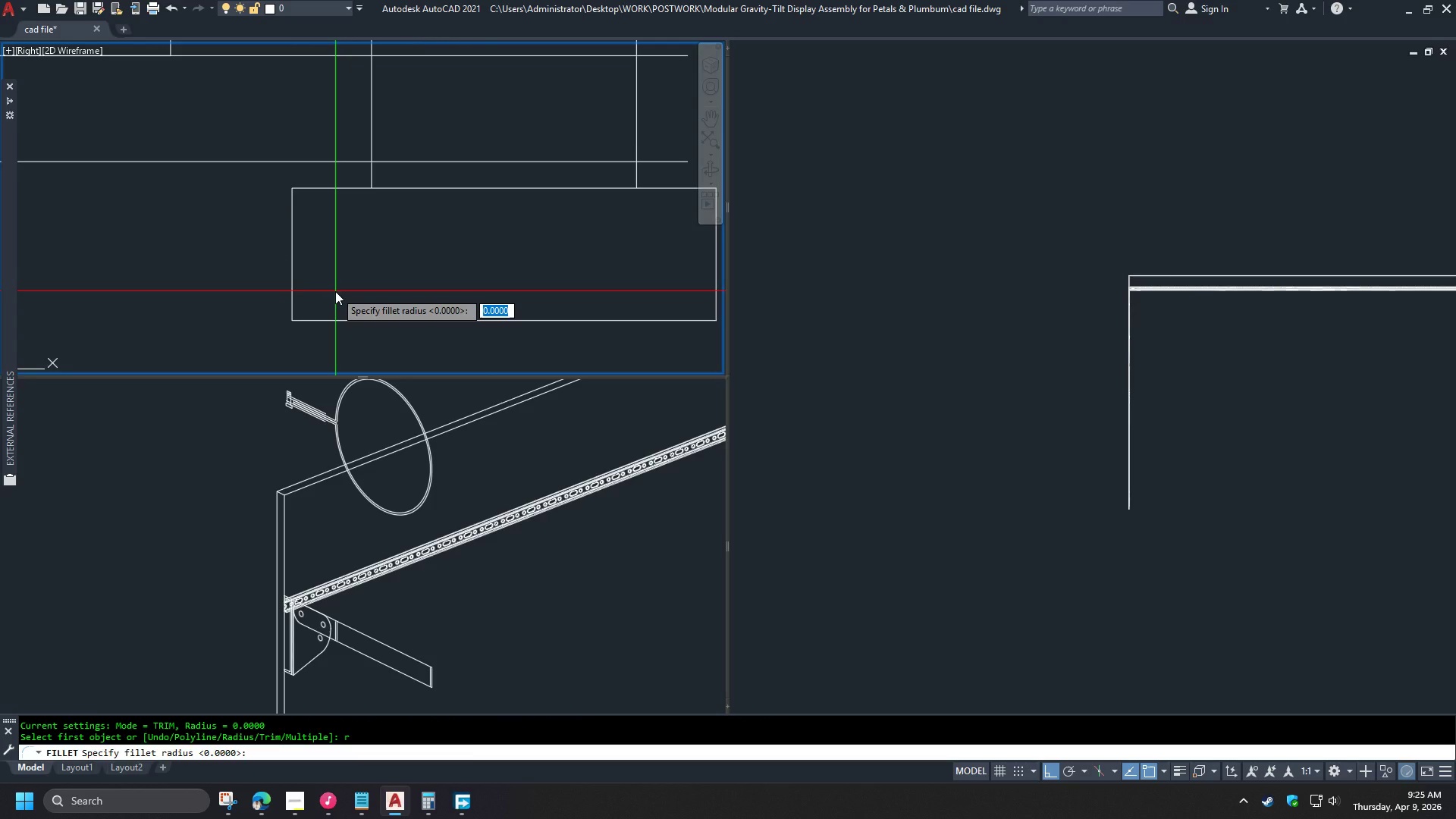 
key(Numpad1)
 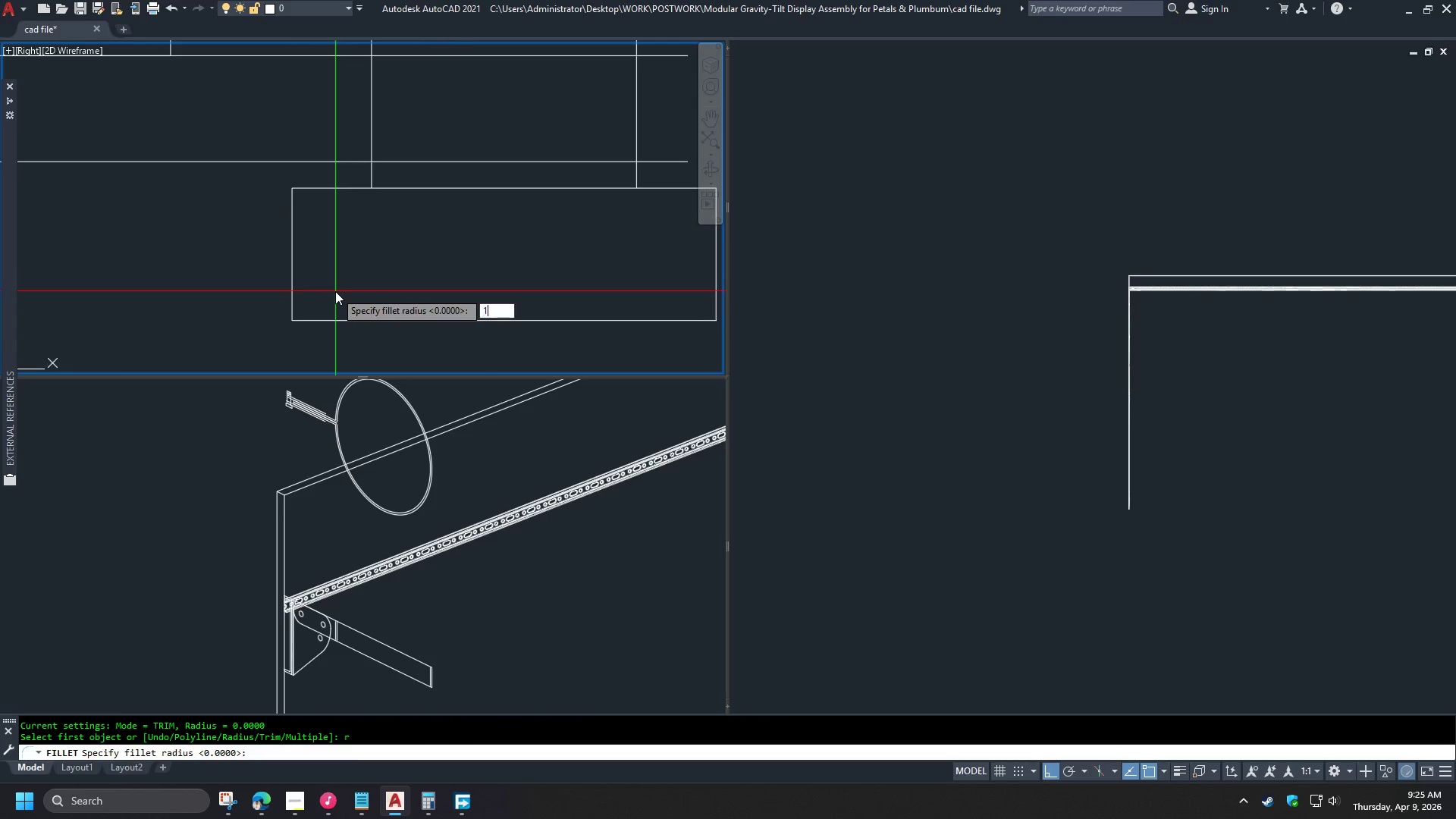 
key(NumpadEnter)
 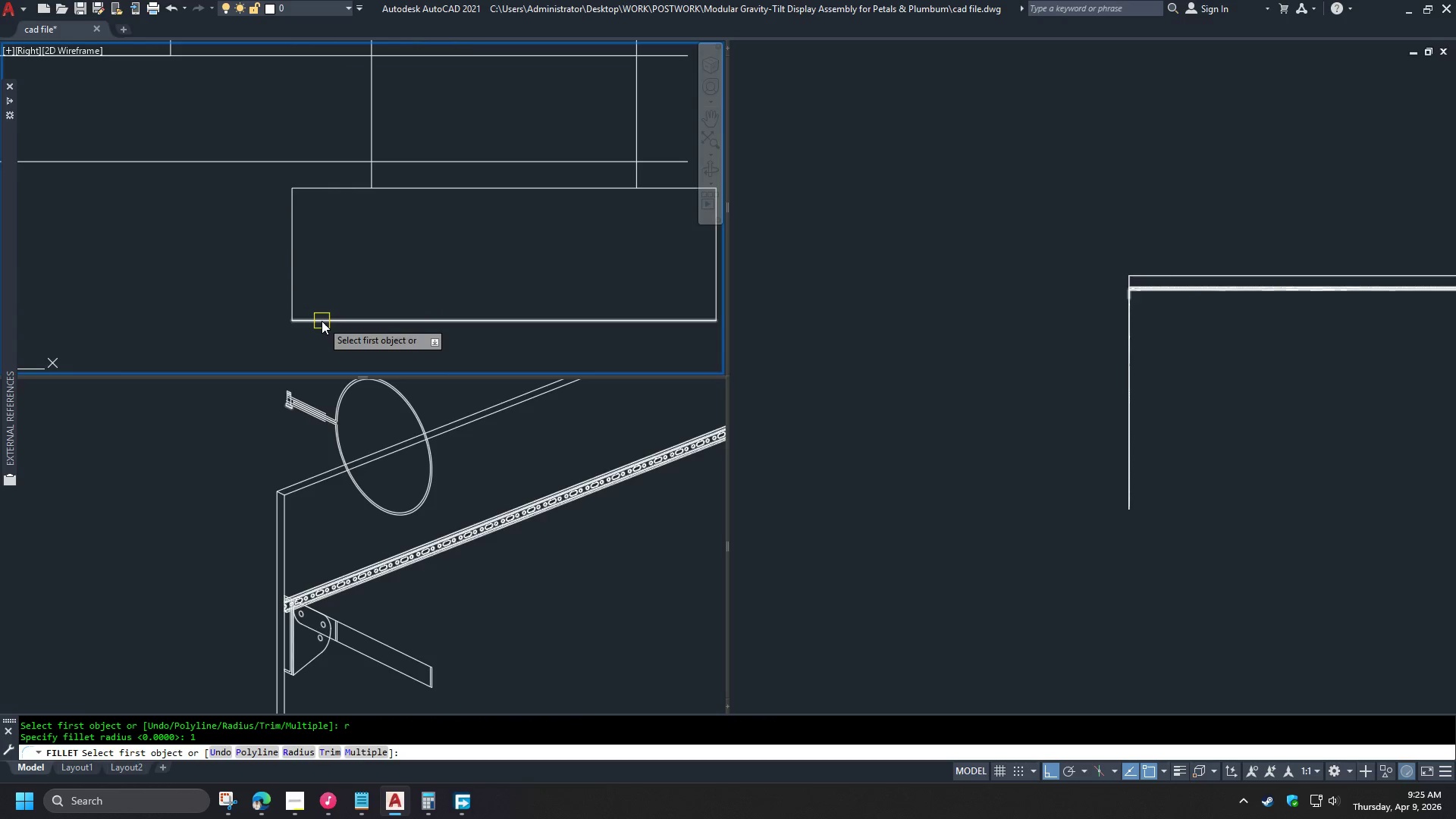 
left_click([322, 321])
 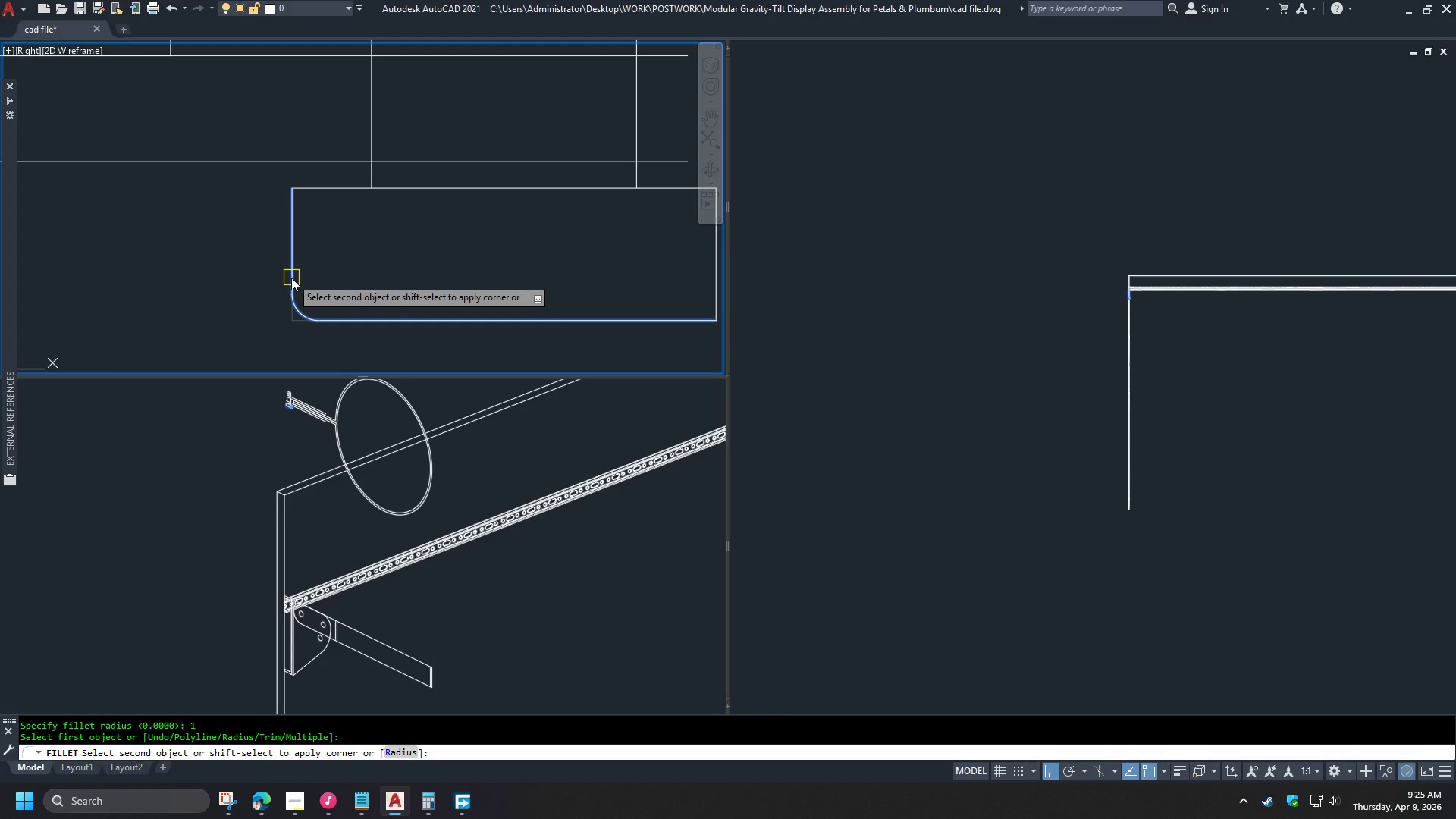 
left_click([291, 278])
 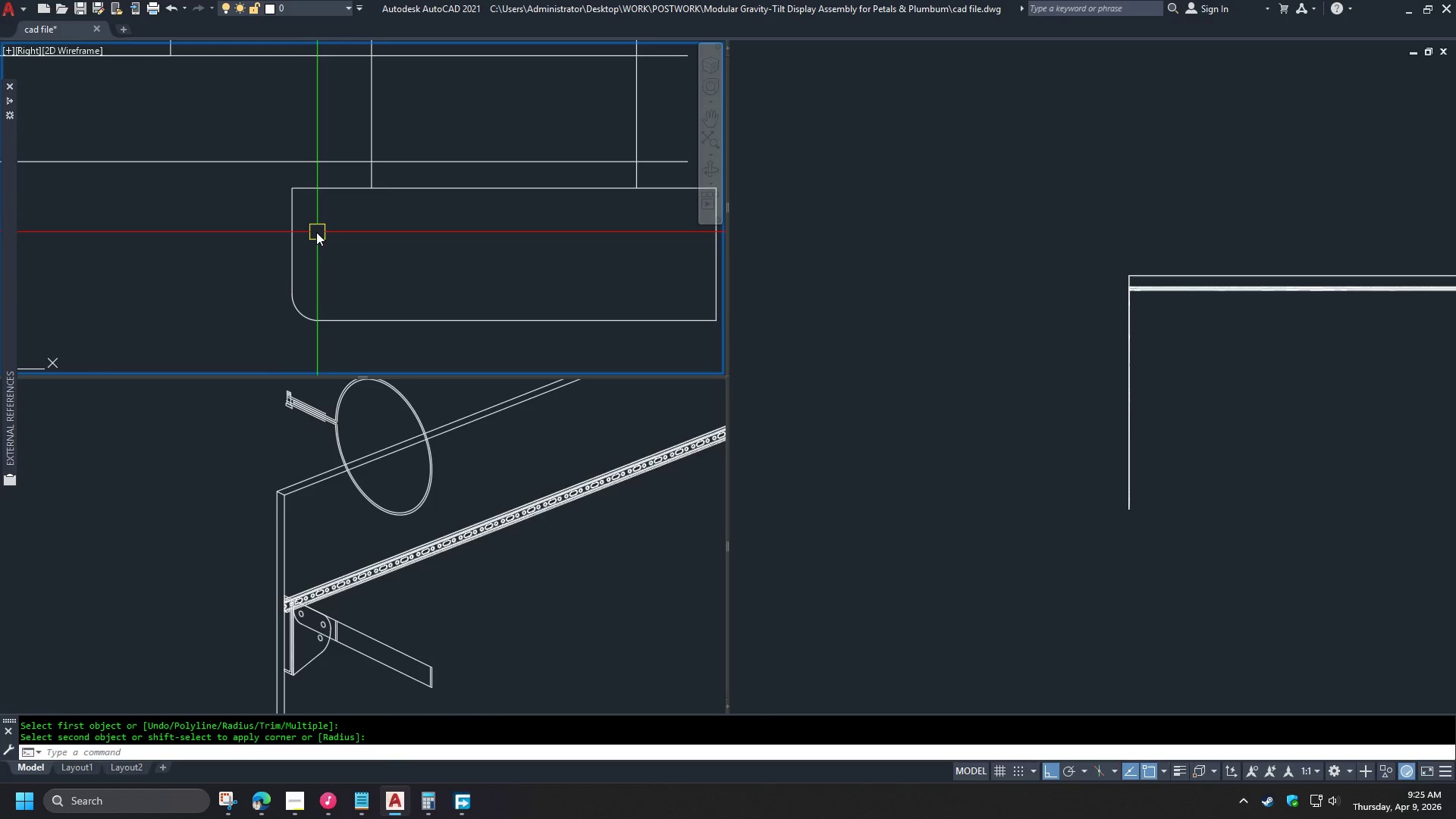 
key(F)
 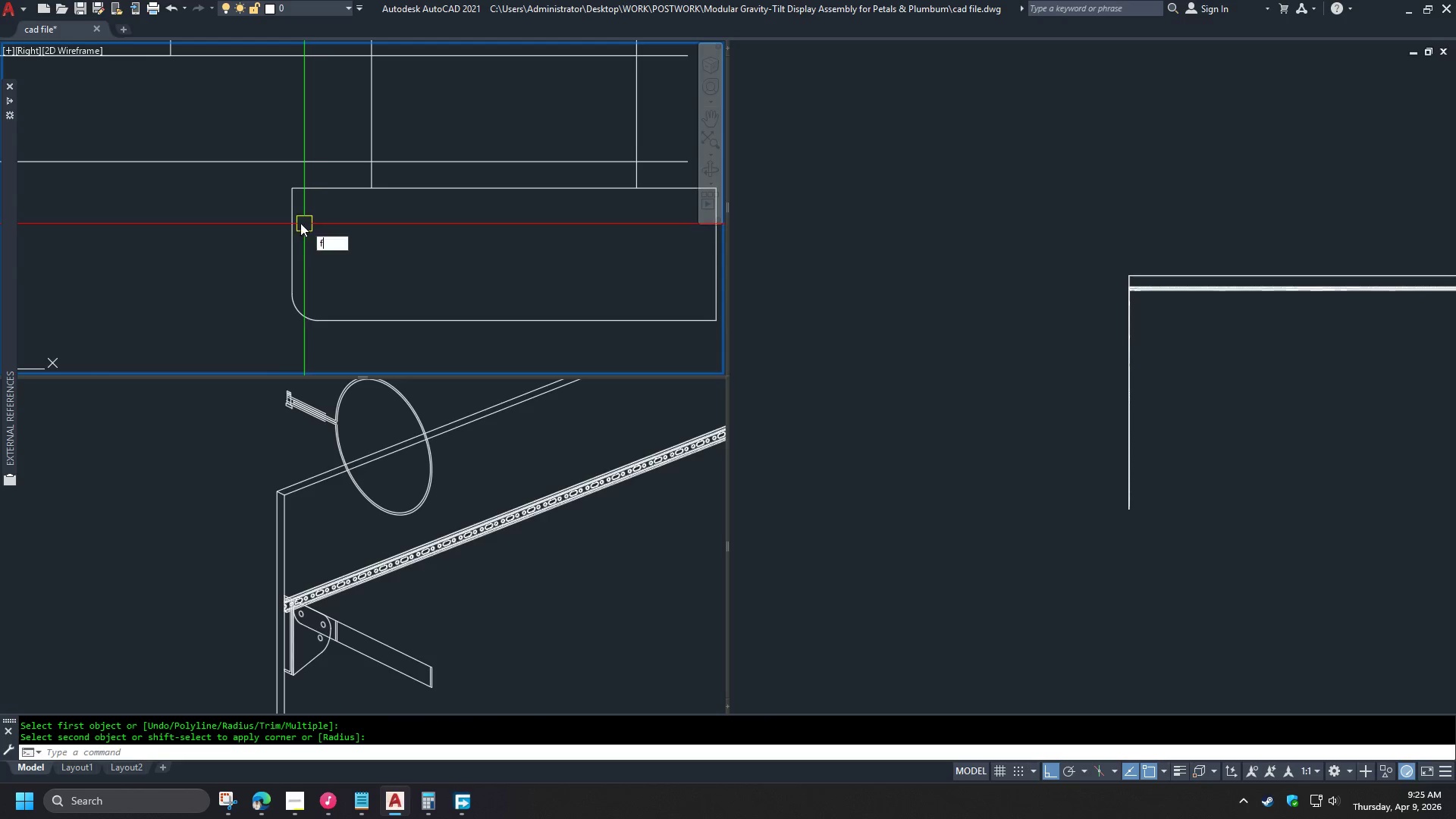 
key(Space)
 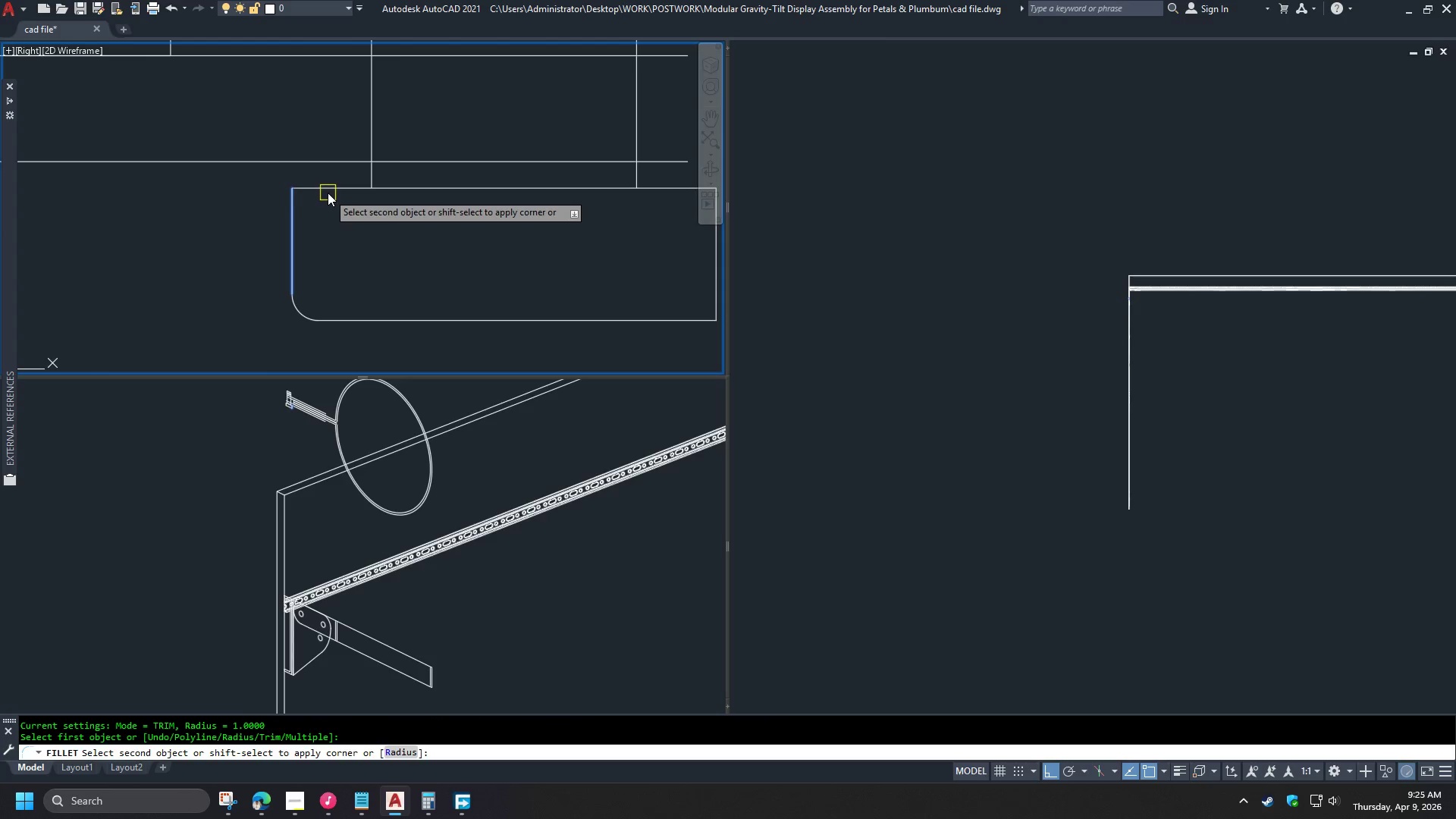 
left_click([328, 193])
 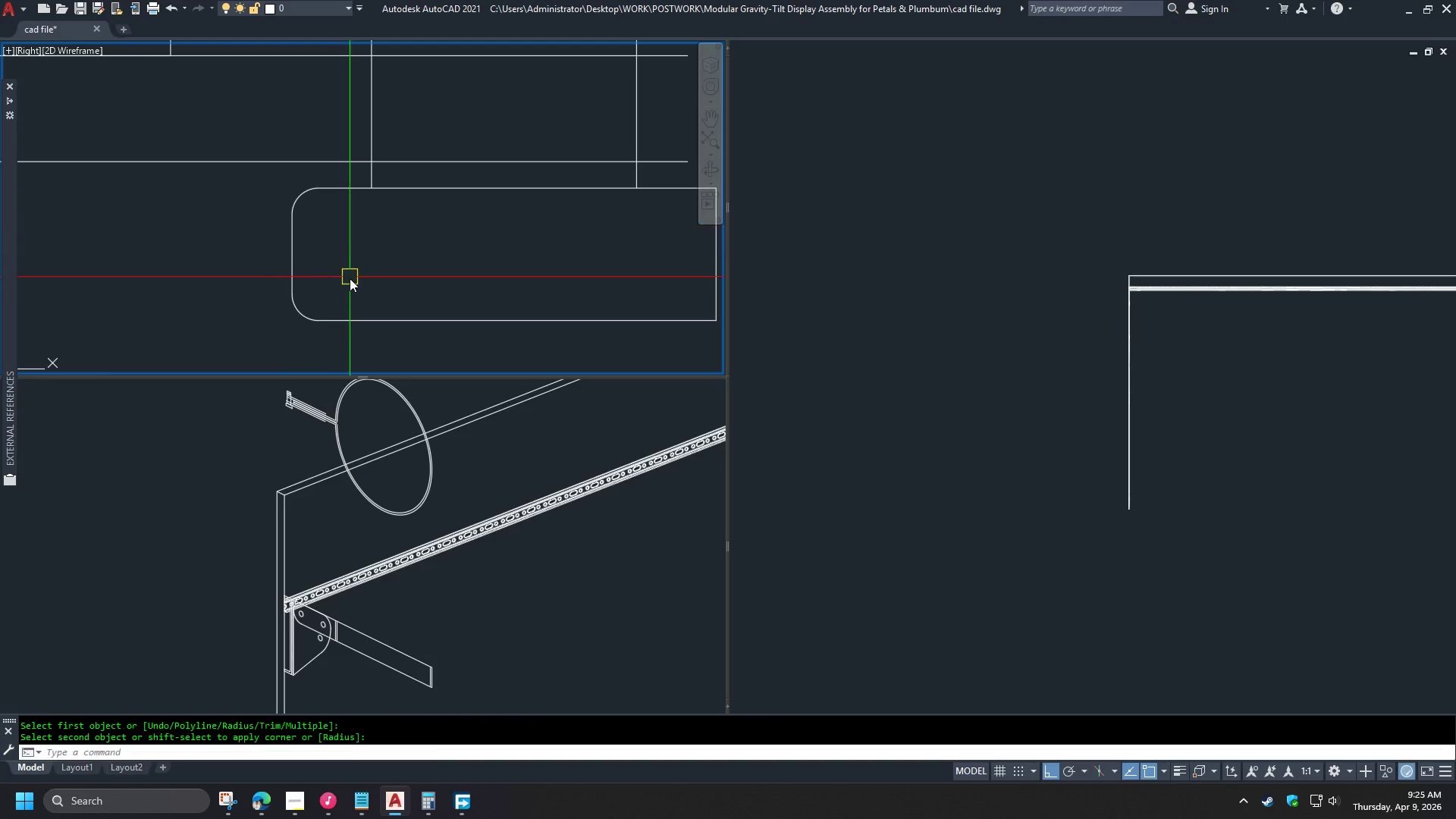 
scroll: coordinate [369, 278], scroll_direction: down, amount: 3.0
 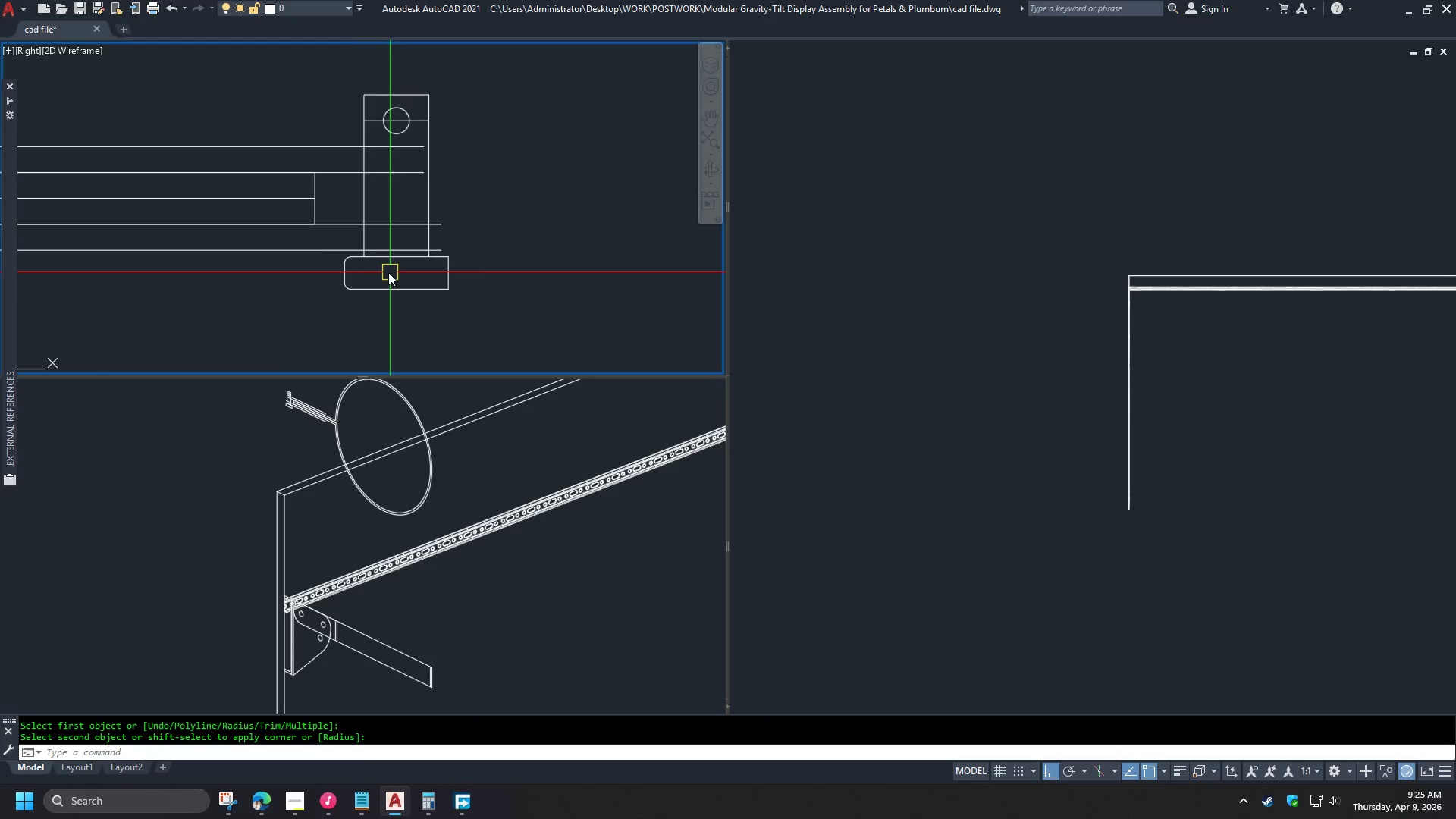 
scroll: coordinate [381, 269], scroll_direction: up, amount: 2.0
 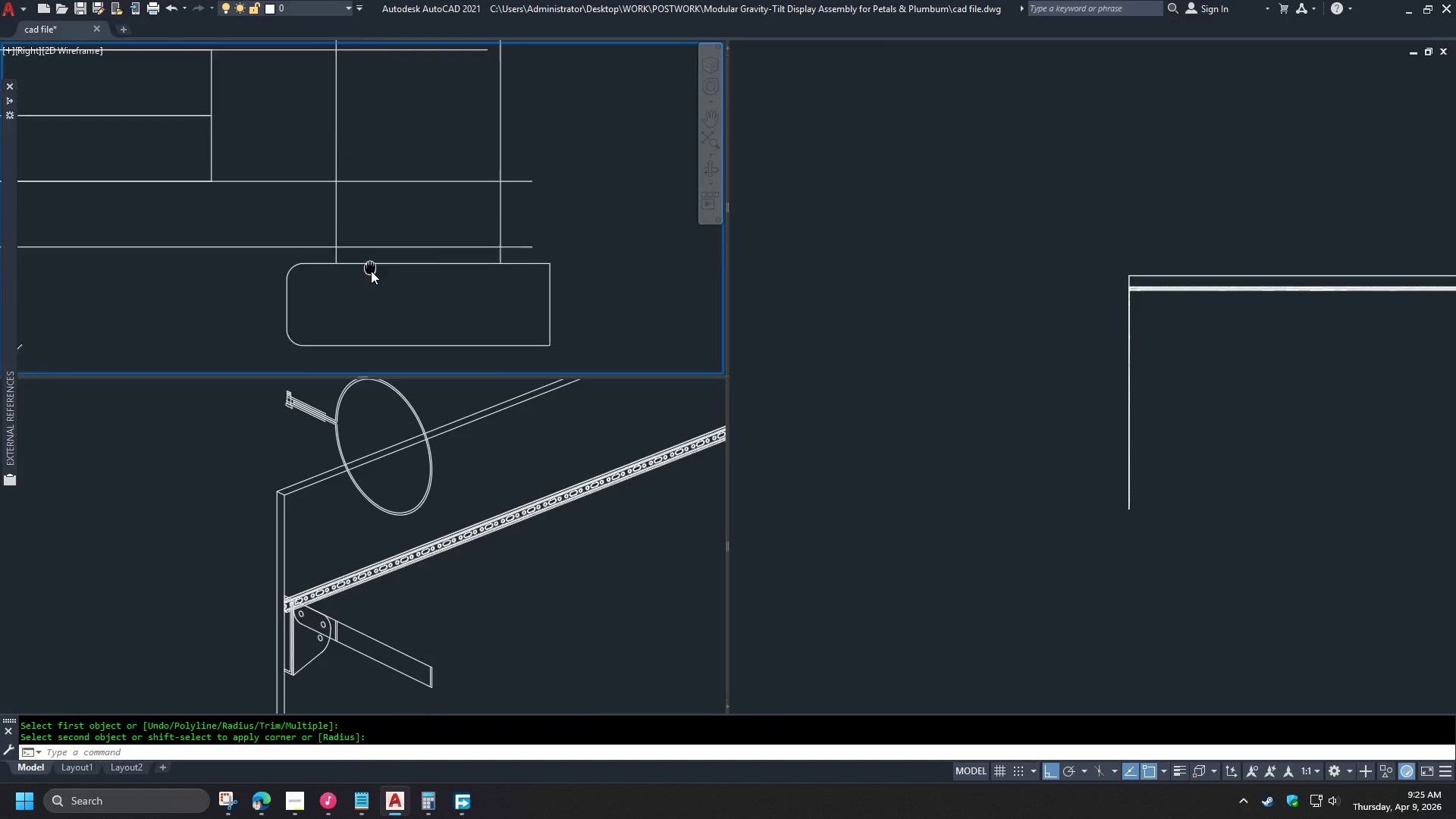 
scroll: coordinate [378, 306], scroll_direction: down, amount: 2.0
 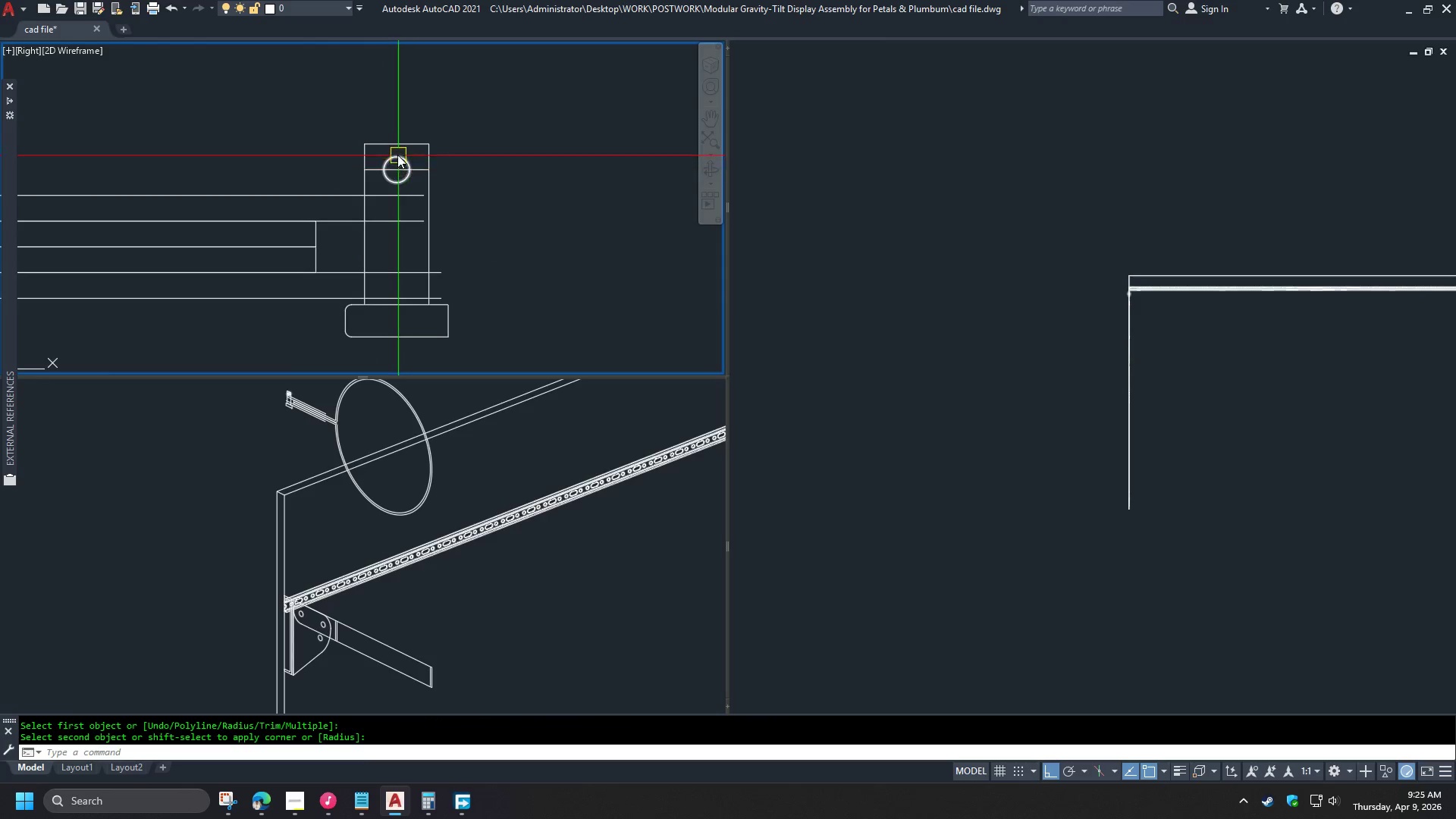 
scroll: coordinate [373, 136], scroll_direction: up, amount: 3.0
 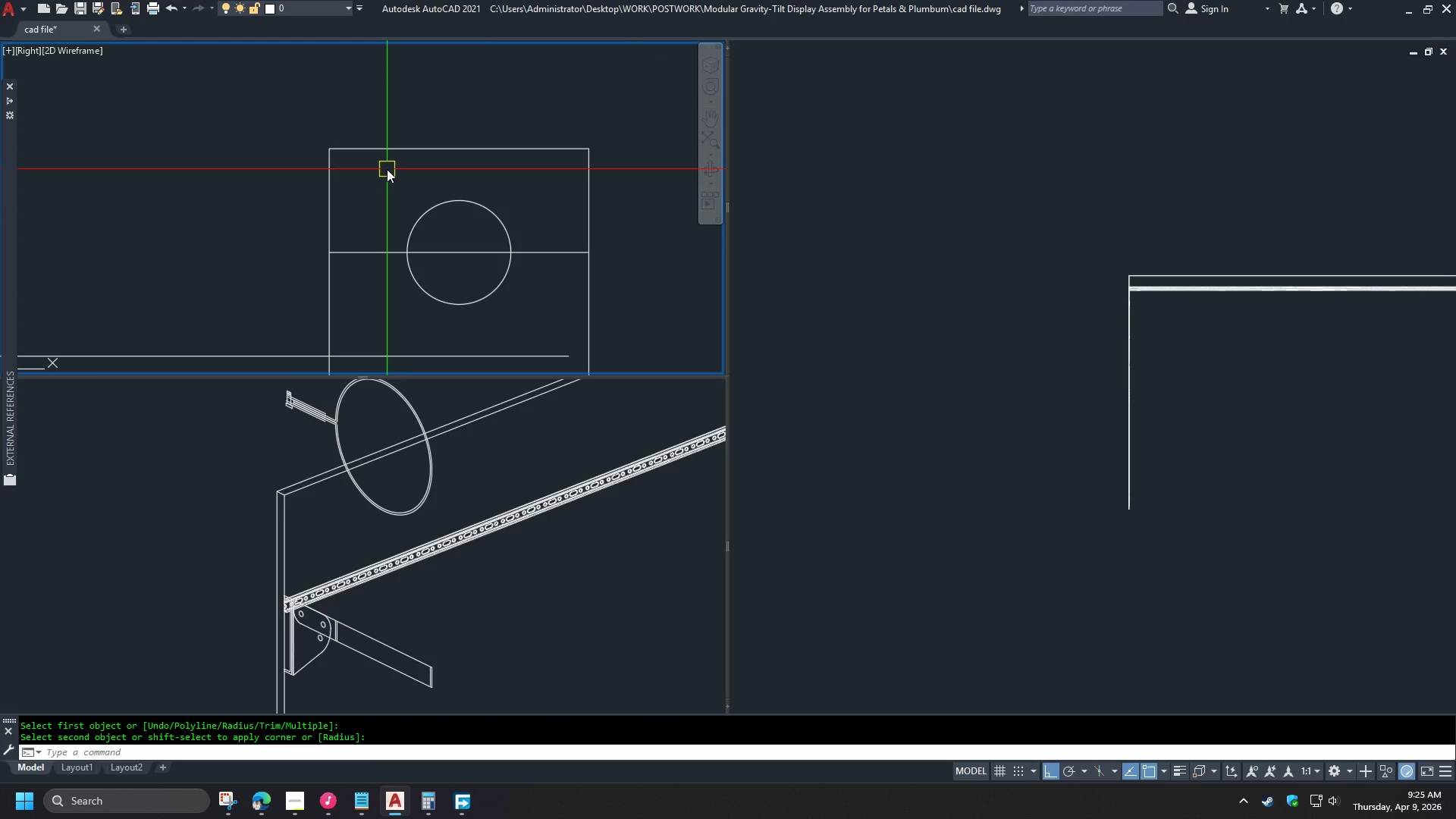 
type(cham )
key(Escape)
type(cha d)
 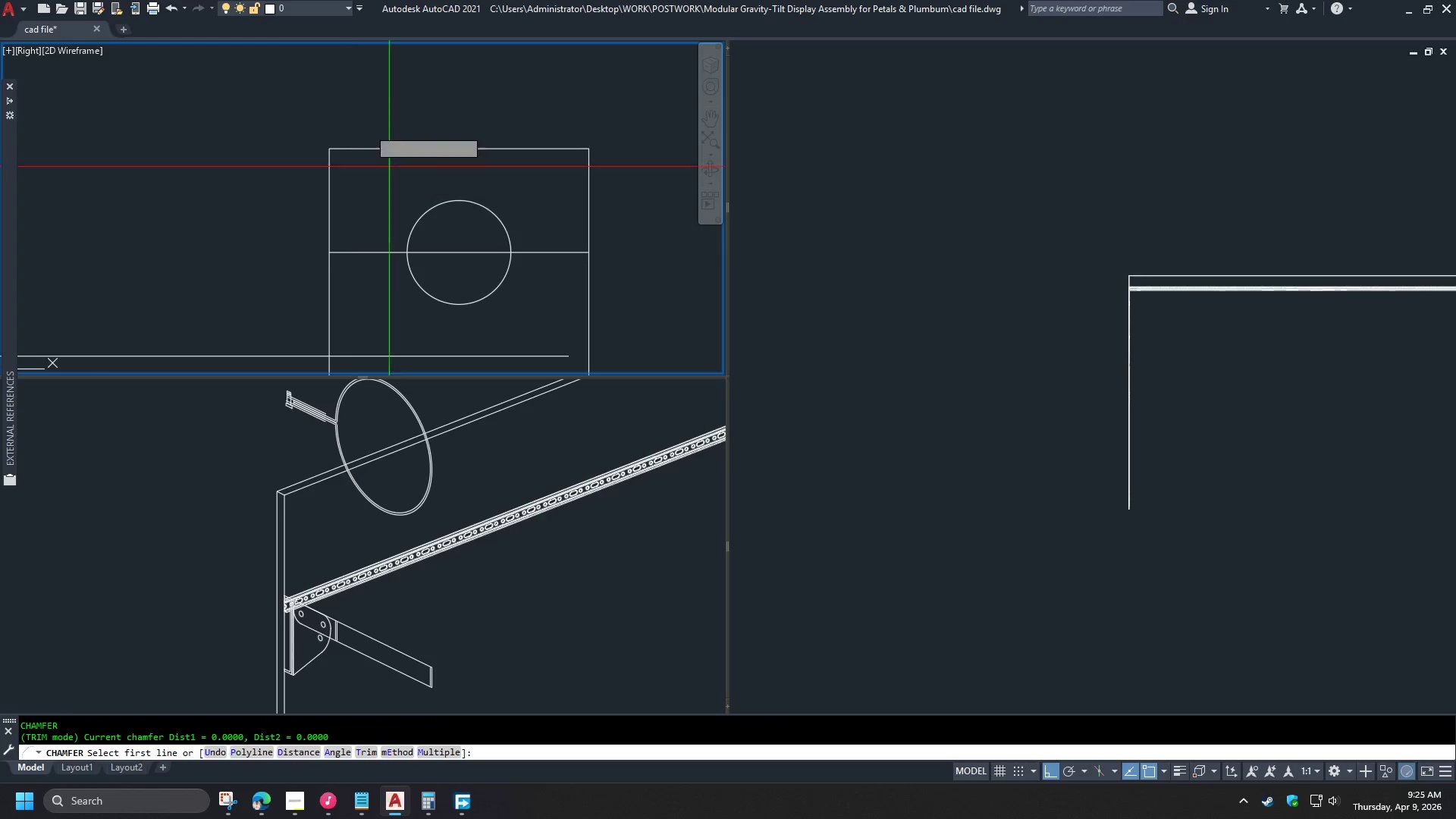 
key(Space)
 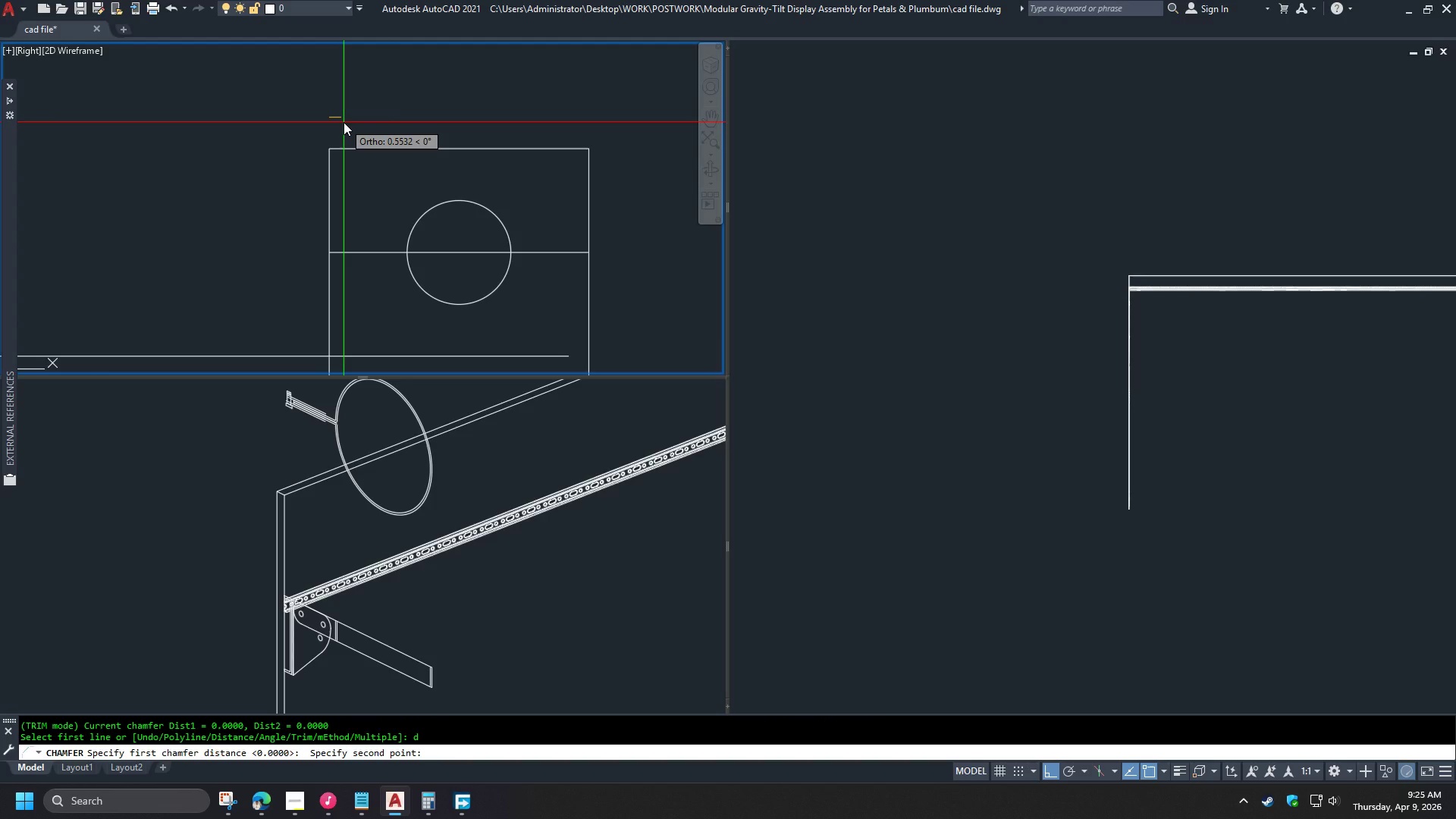 
key(Numpad1)
 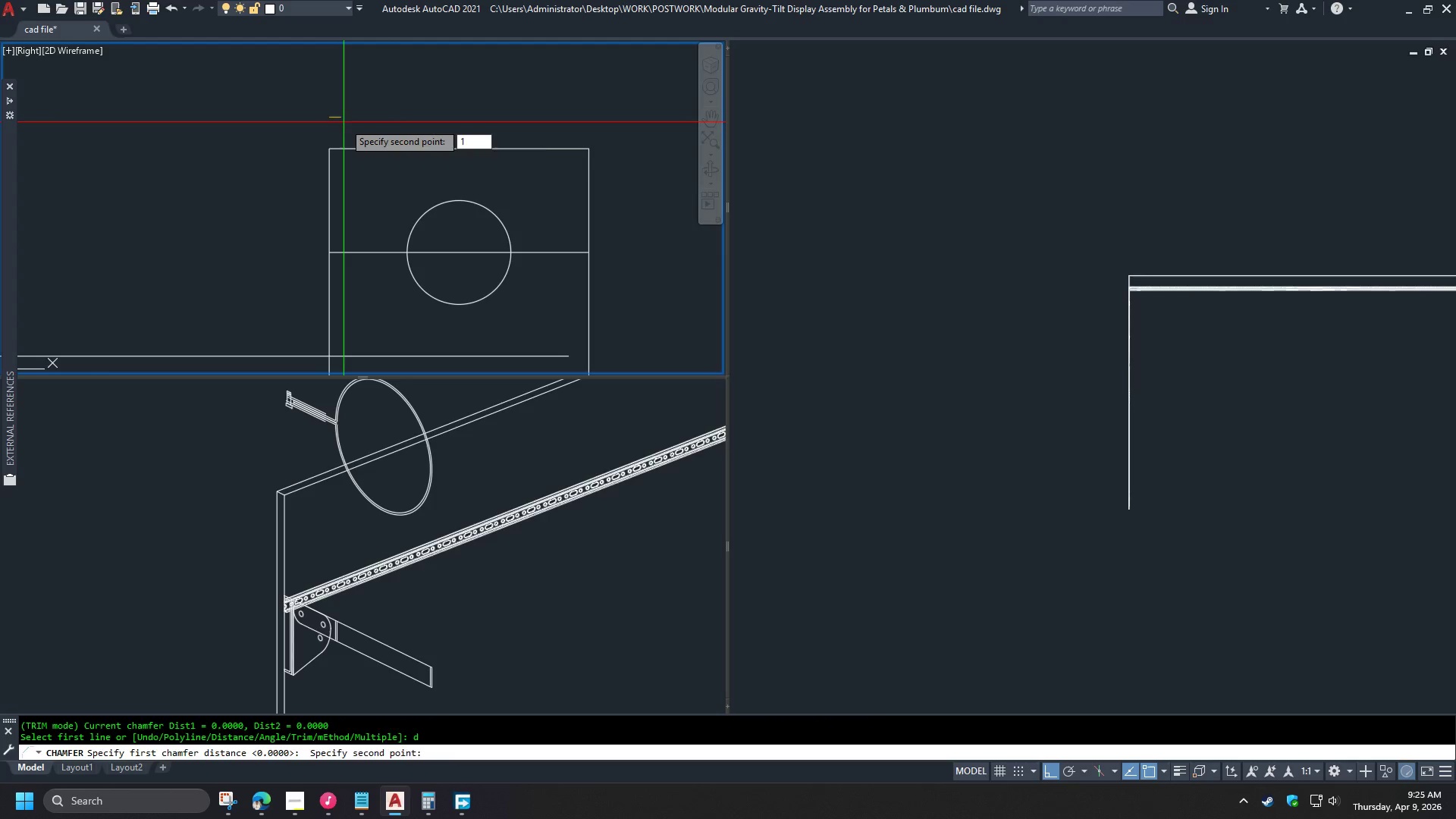 
key(NumpadEnter)
 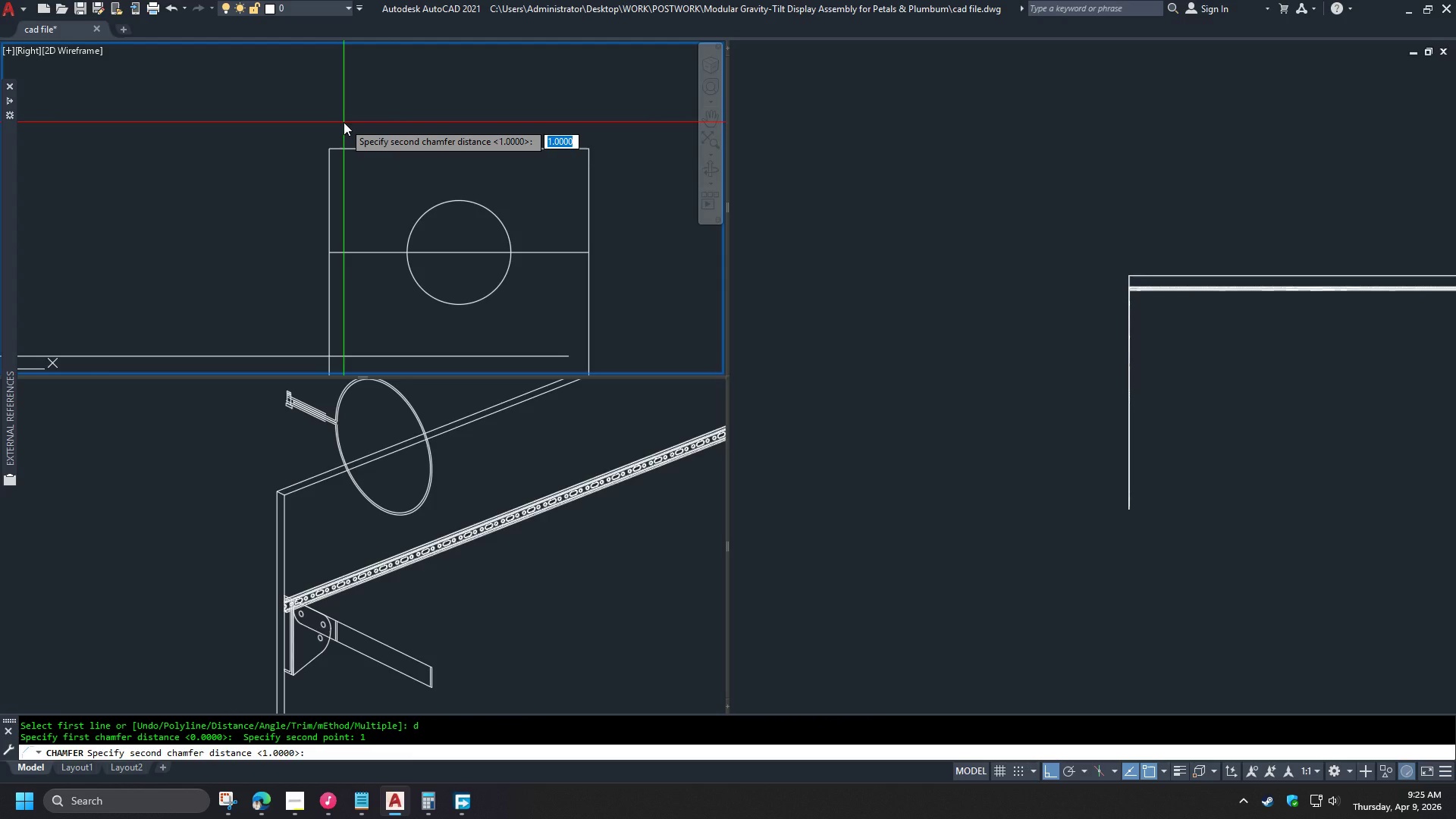 
key(NumpadEnter)
 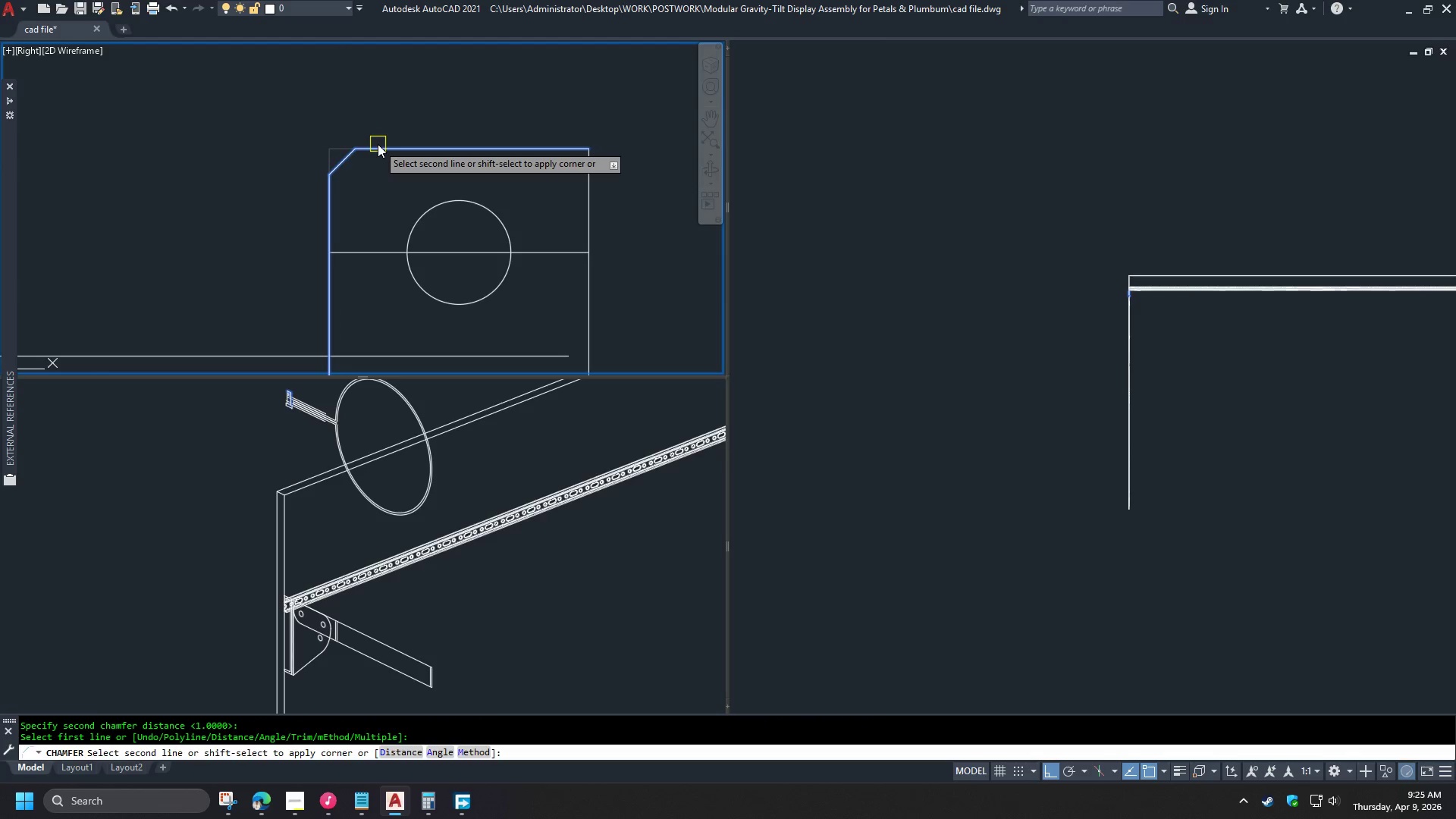 
left_click([378, 144])
 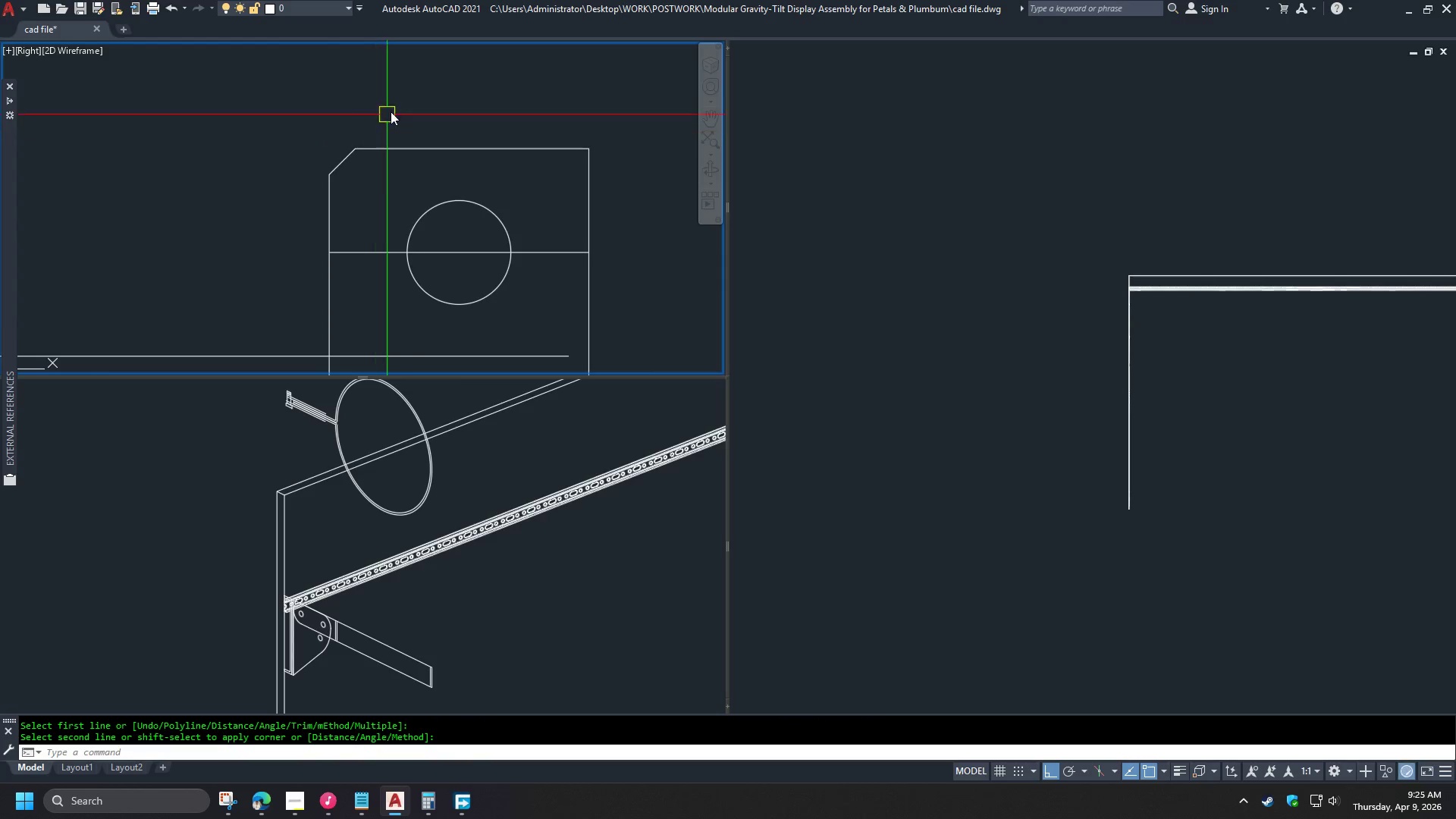 
key(Space)
 